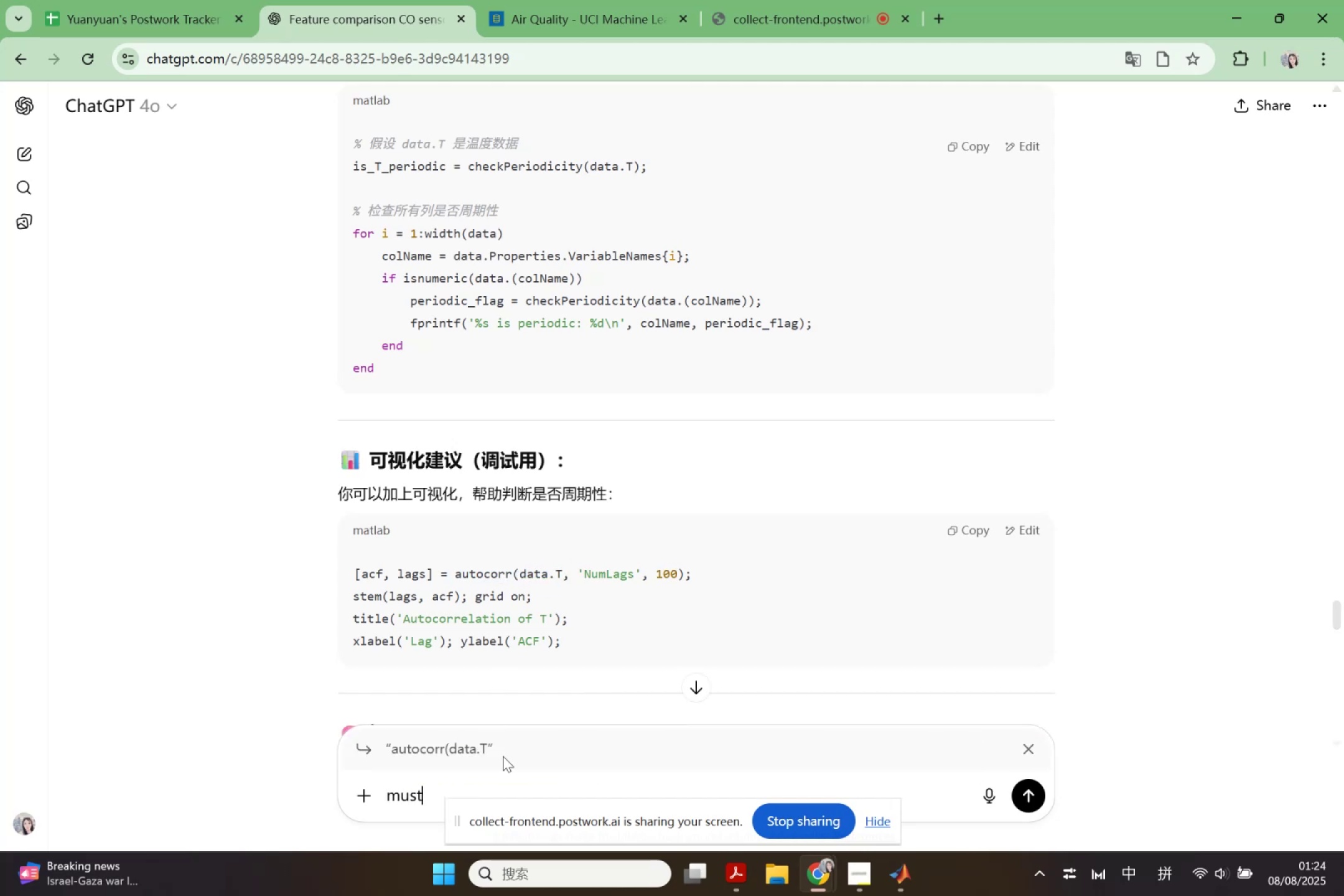 
type( be)
 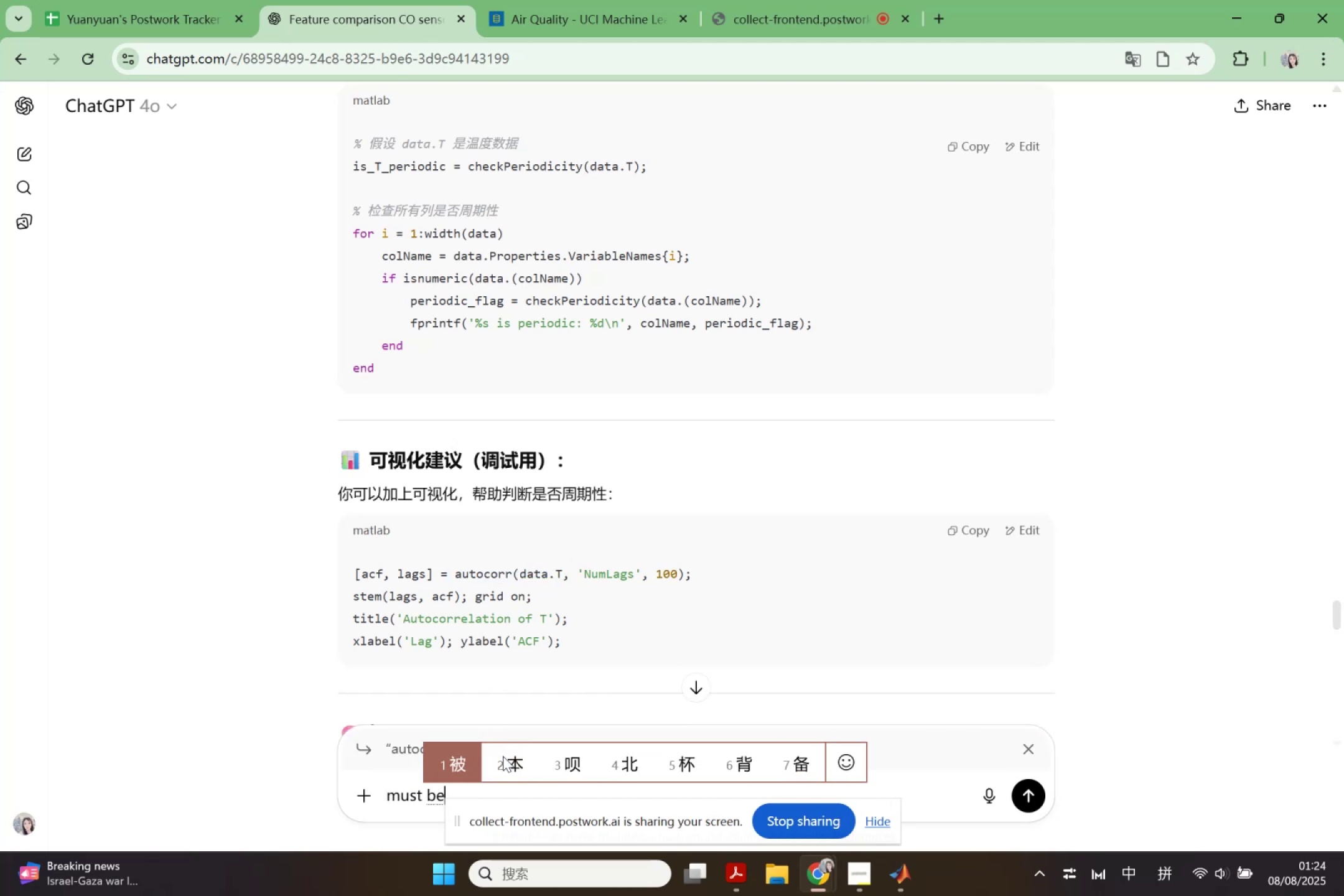 
key(Enter)
 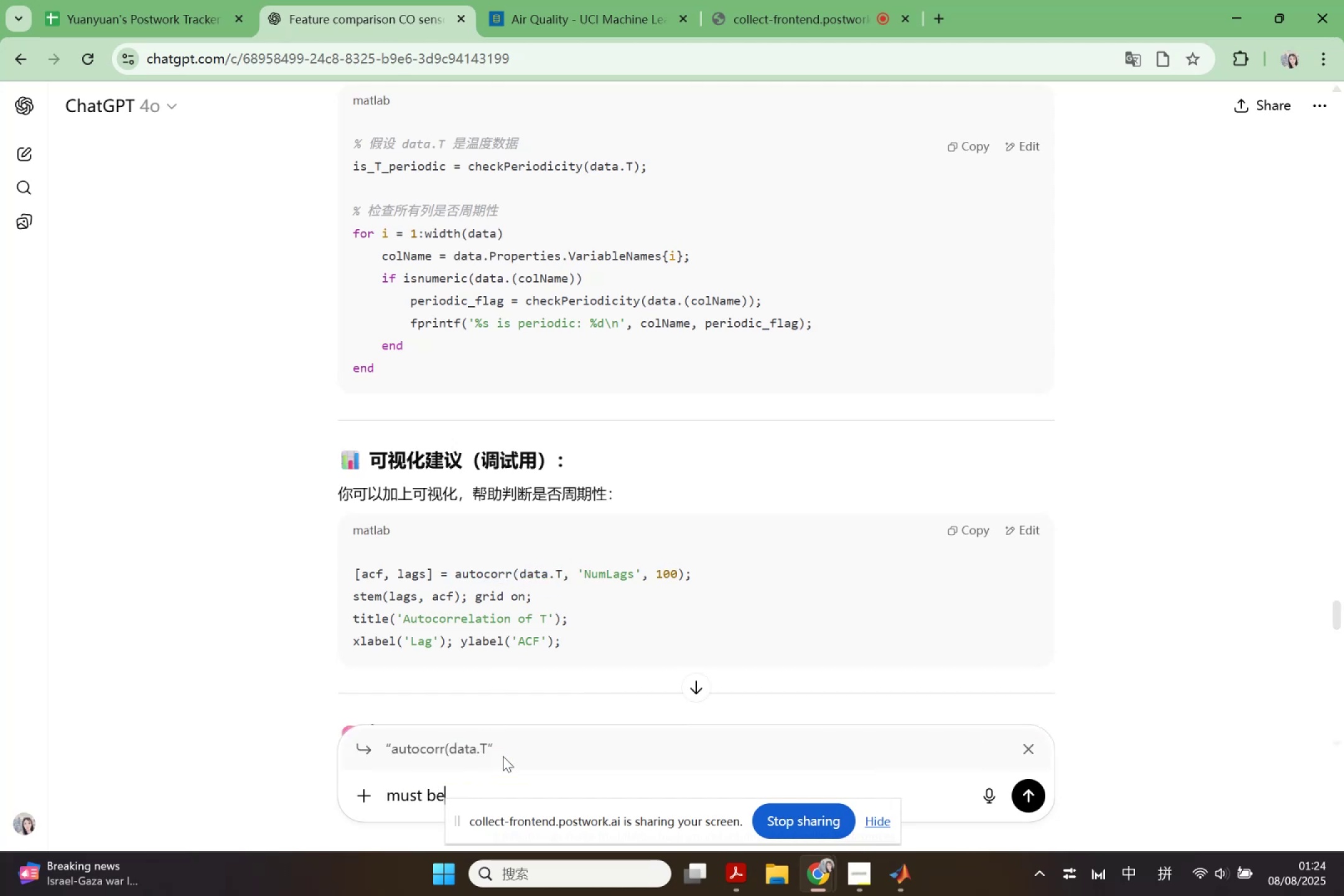 
type( one)
 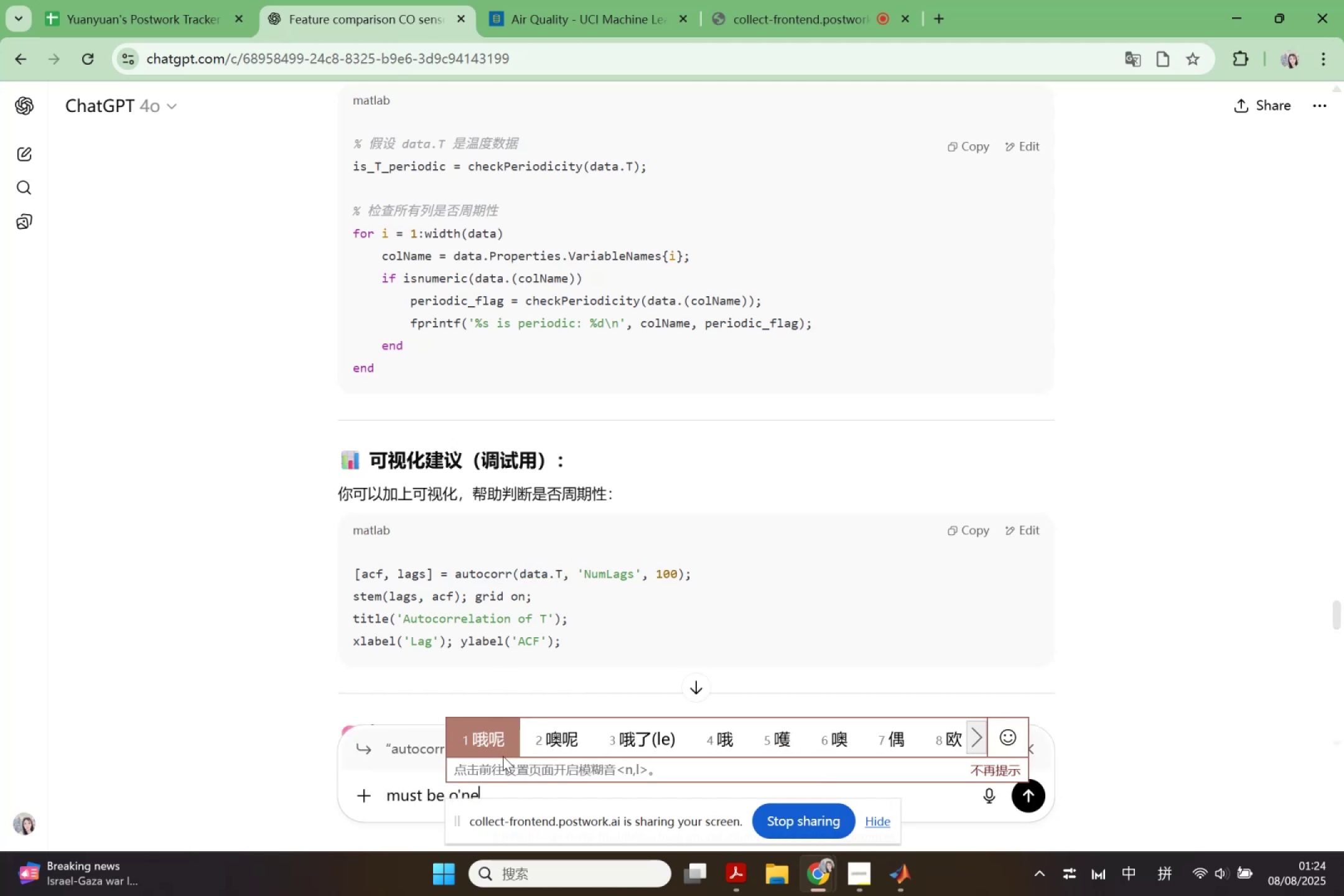 
key(Enter)
 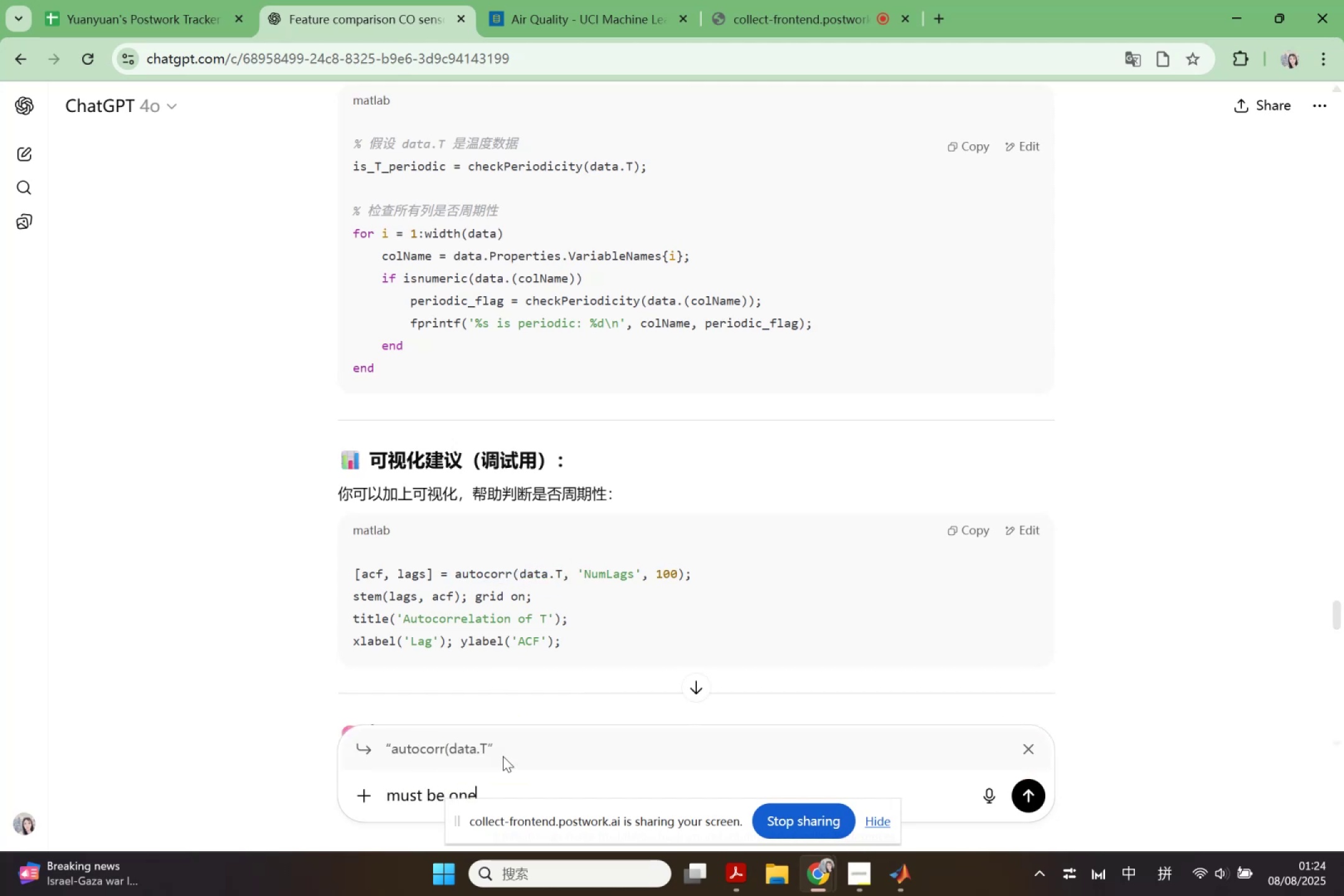 
type( colums)
key(Backspace)
type(ns)
 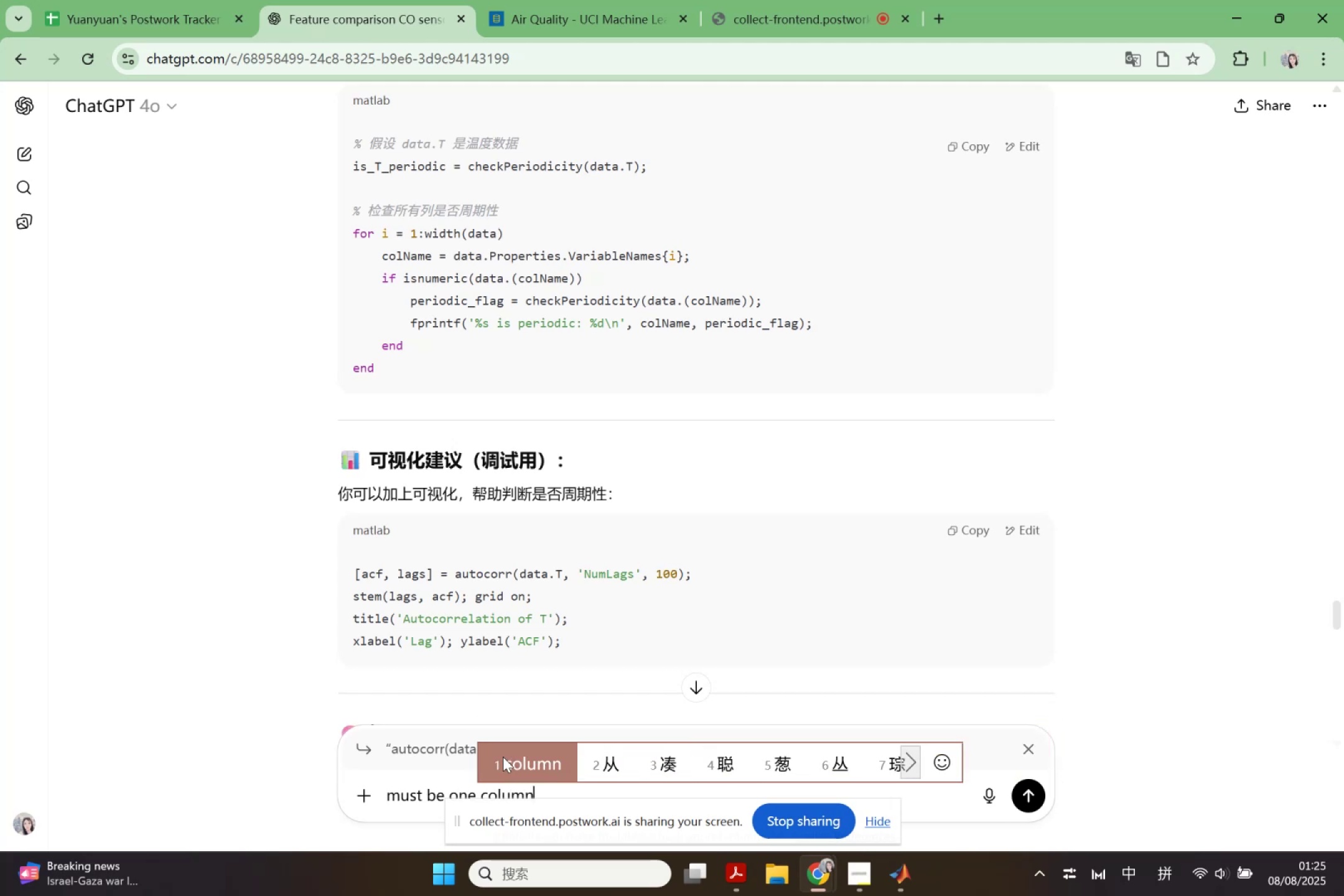 
key(Enter)
 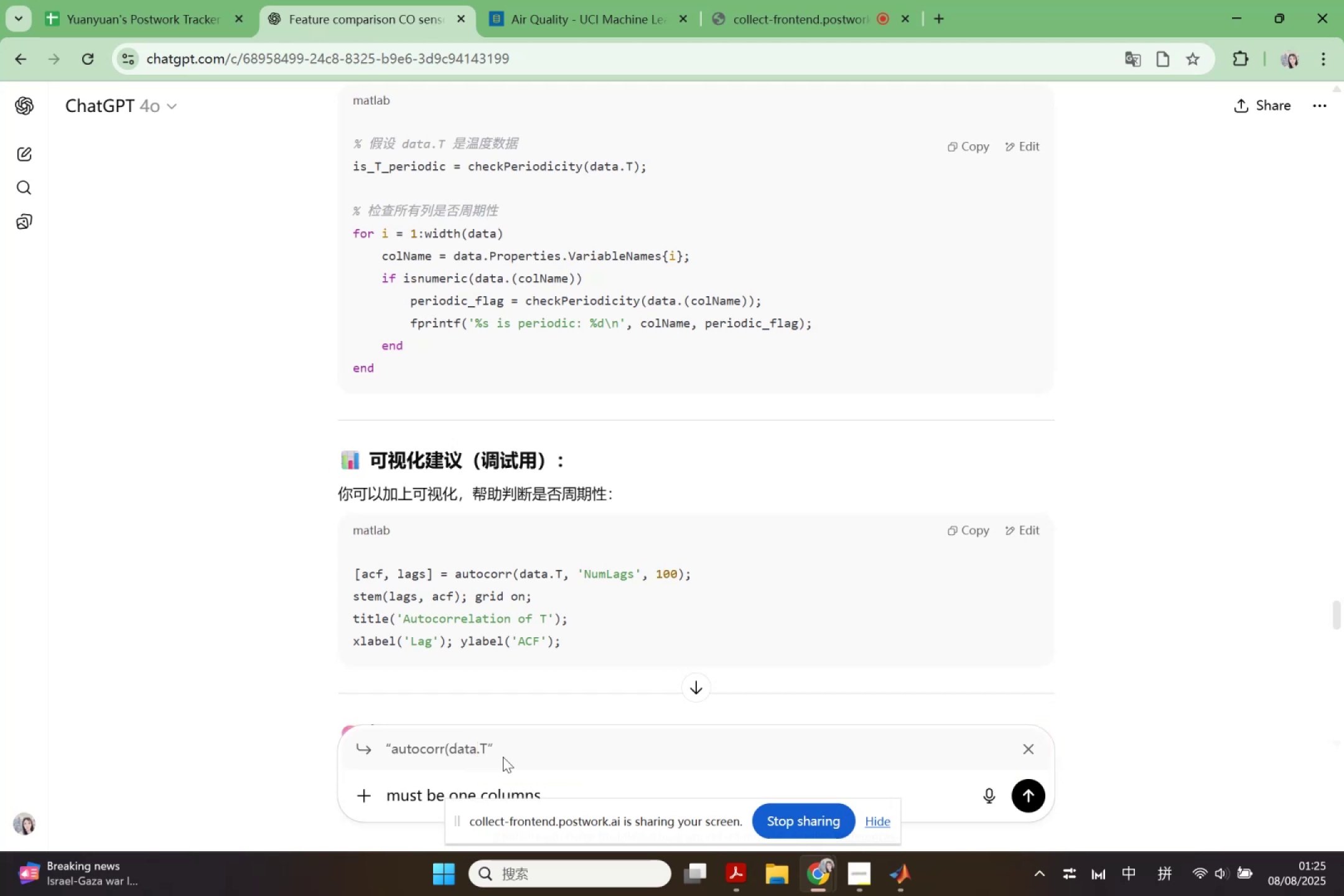 
key(Shift+Slash)
 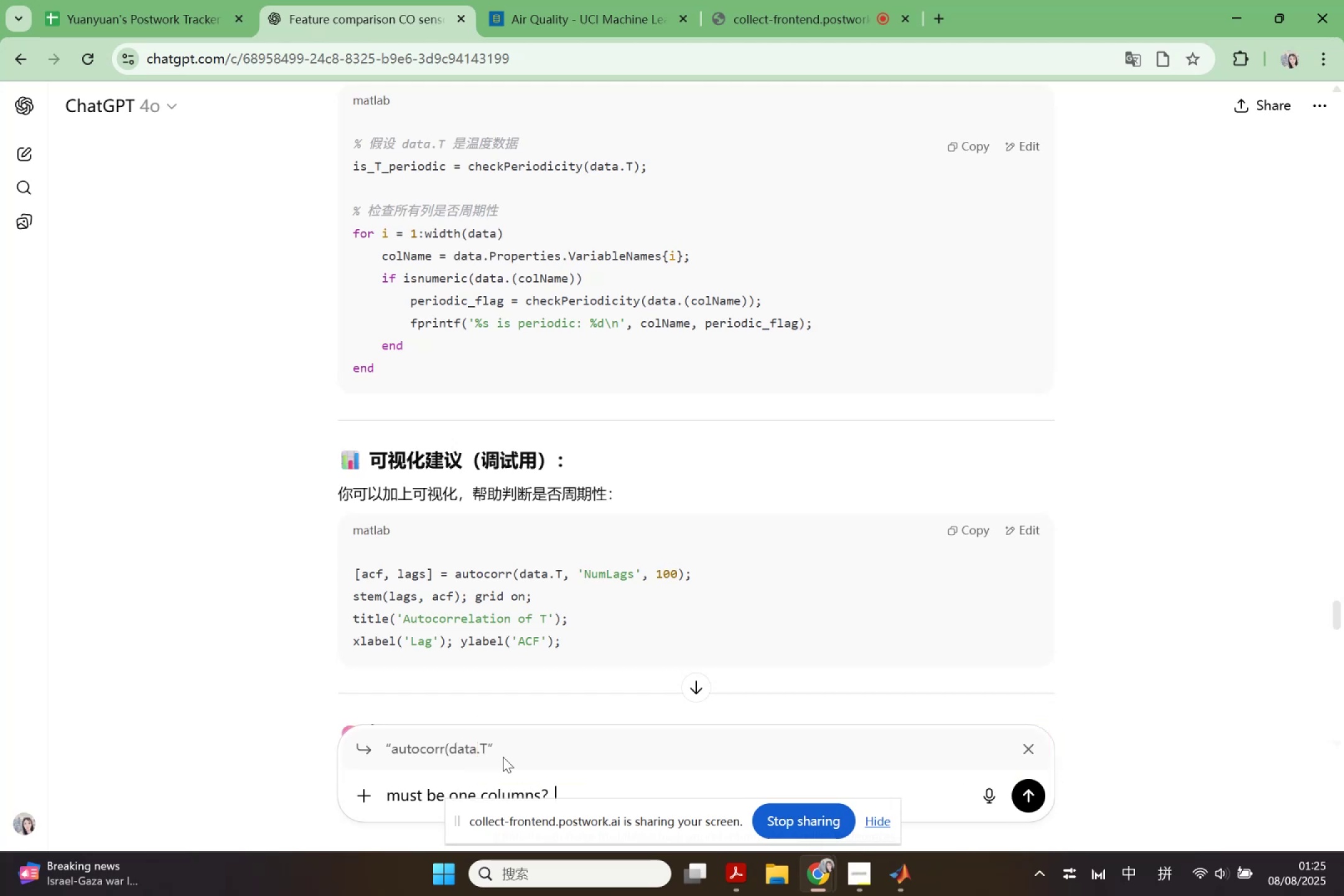 
key(Enter)
 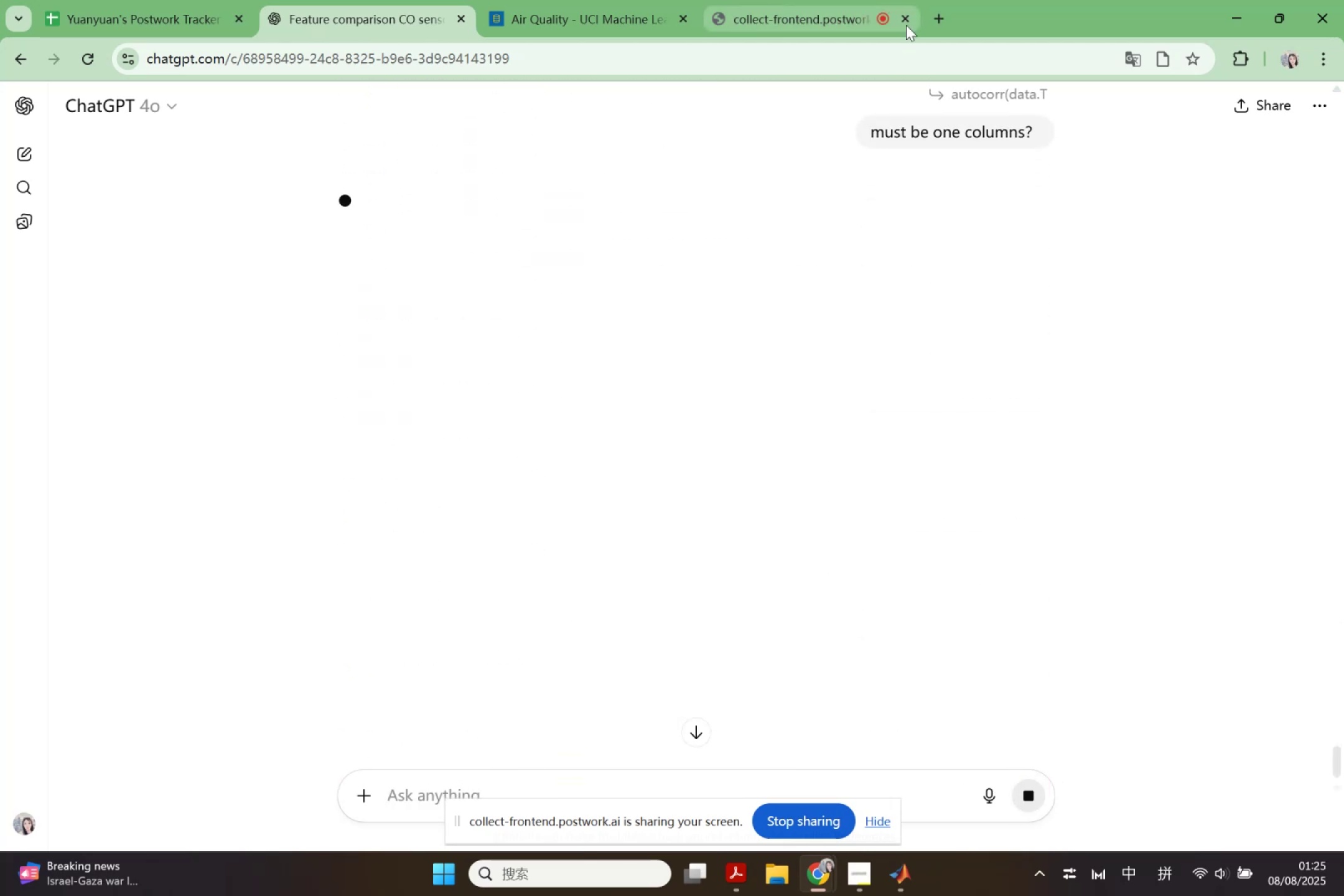 
left_click([941, 12])
 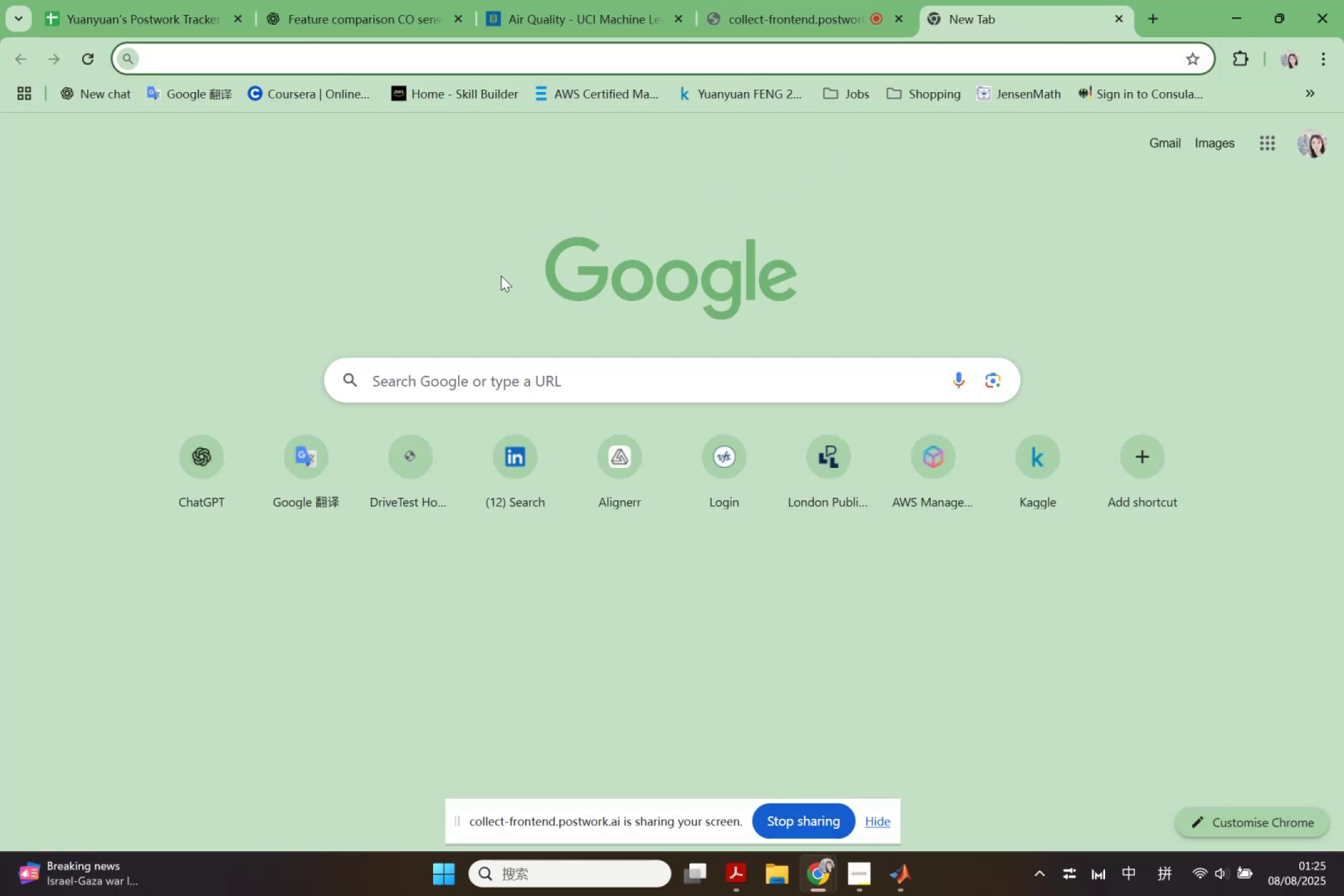 
key(Control+V)
 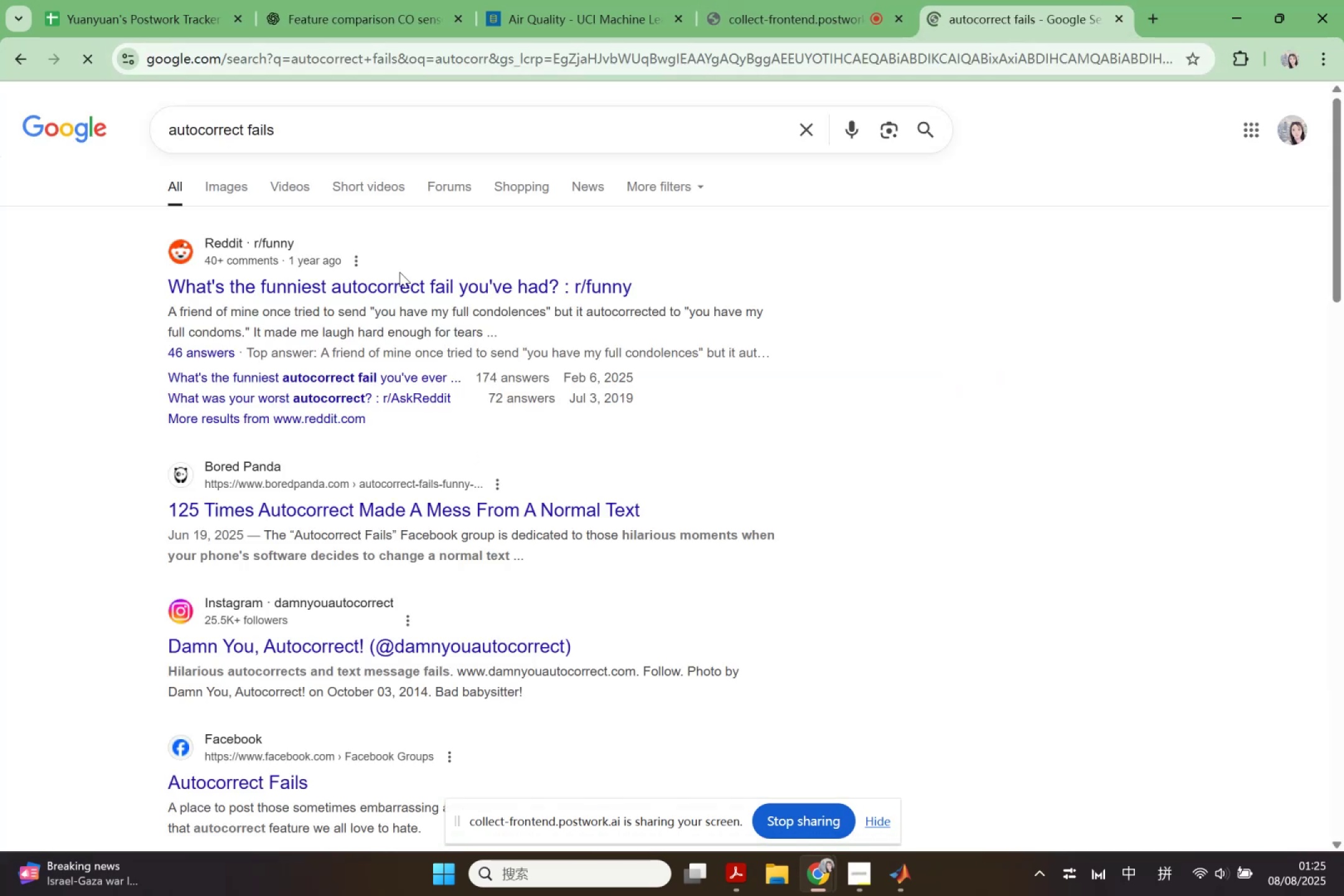 
left_click_drag(start_coordinate=[338, 128], to_coordinate=[163, 129])
 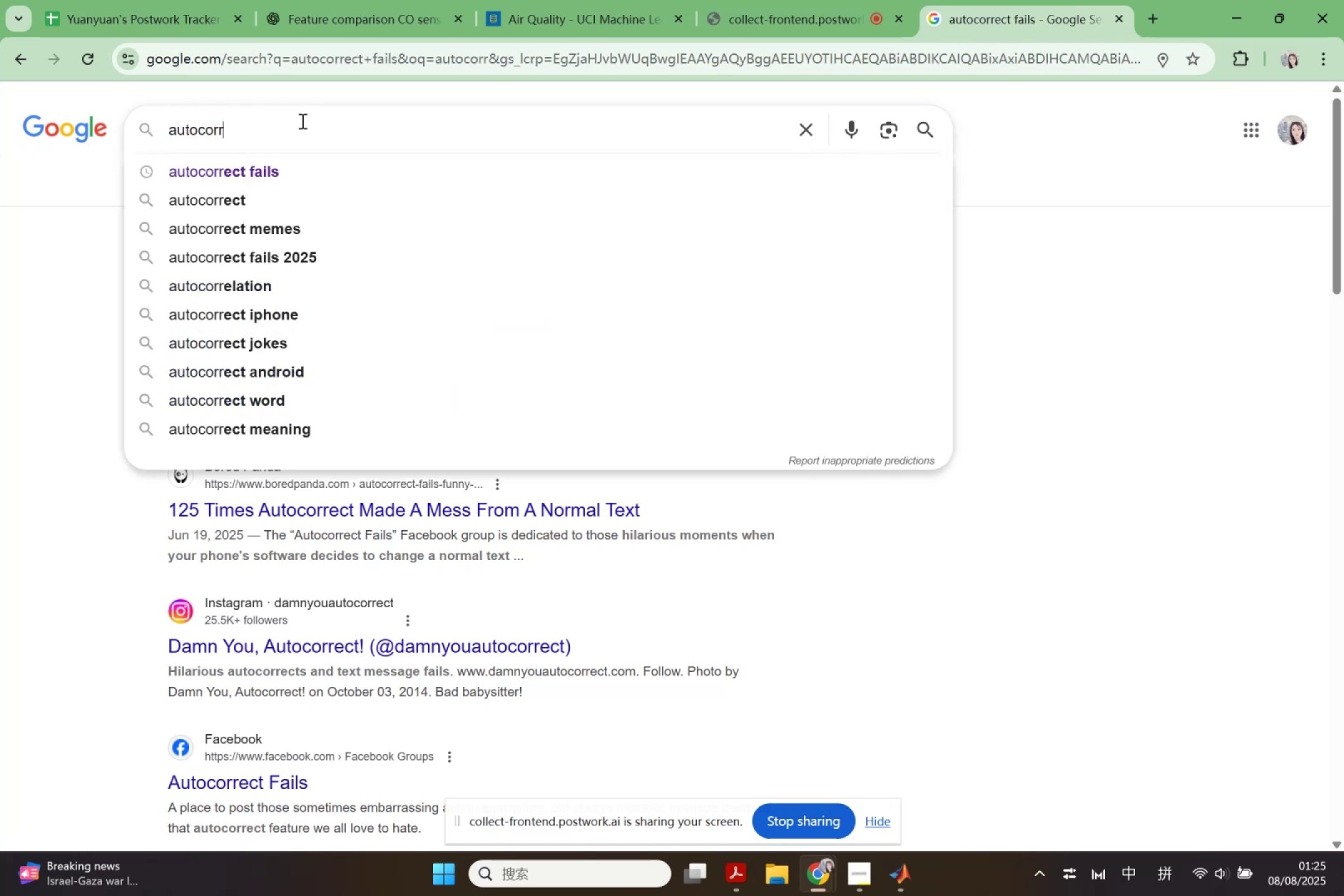 
key(Control+V)
 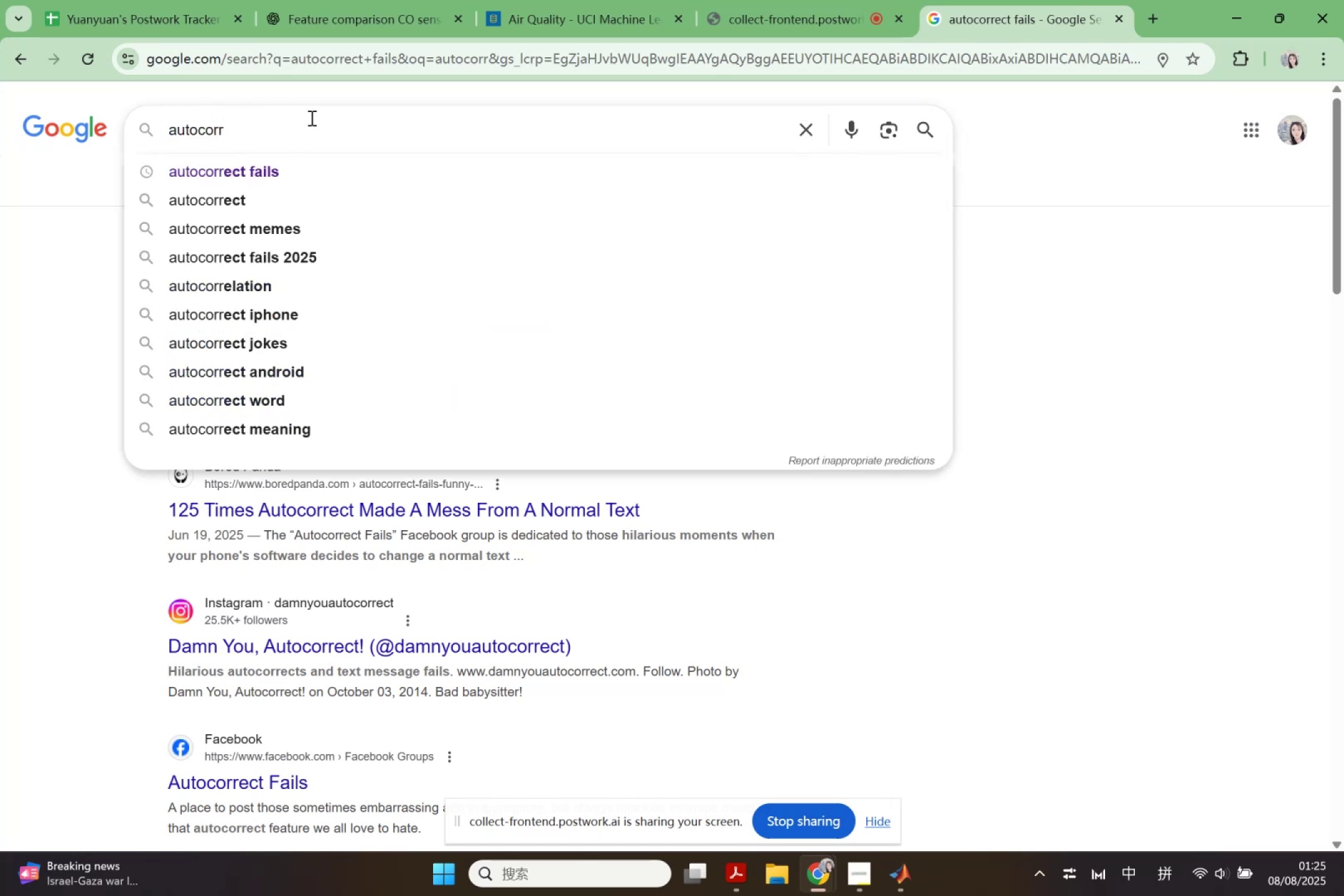 
type( matlab)
 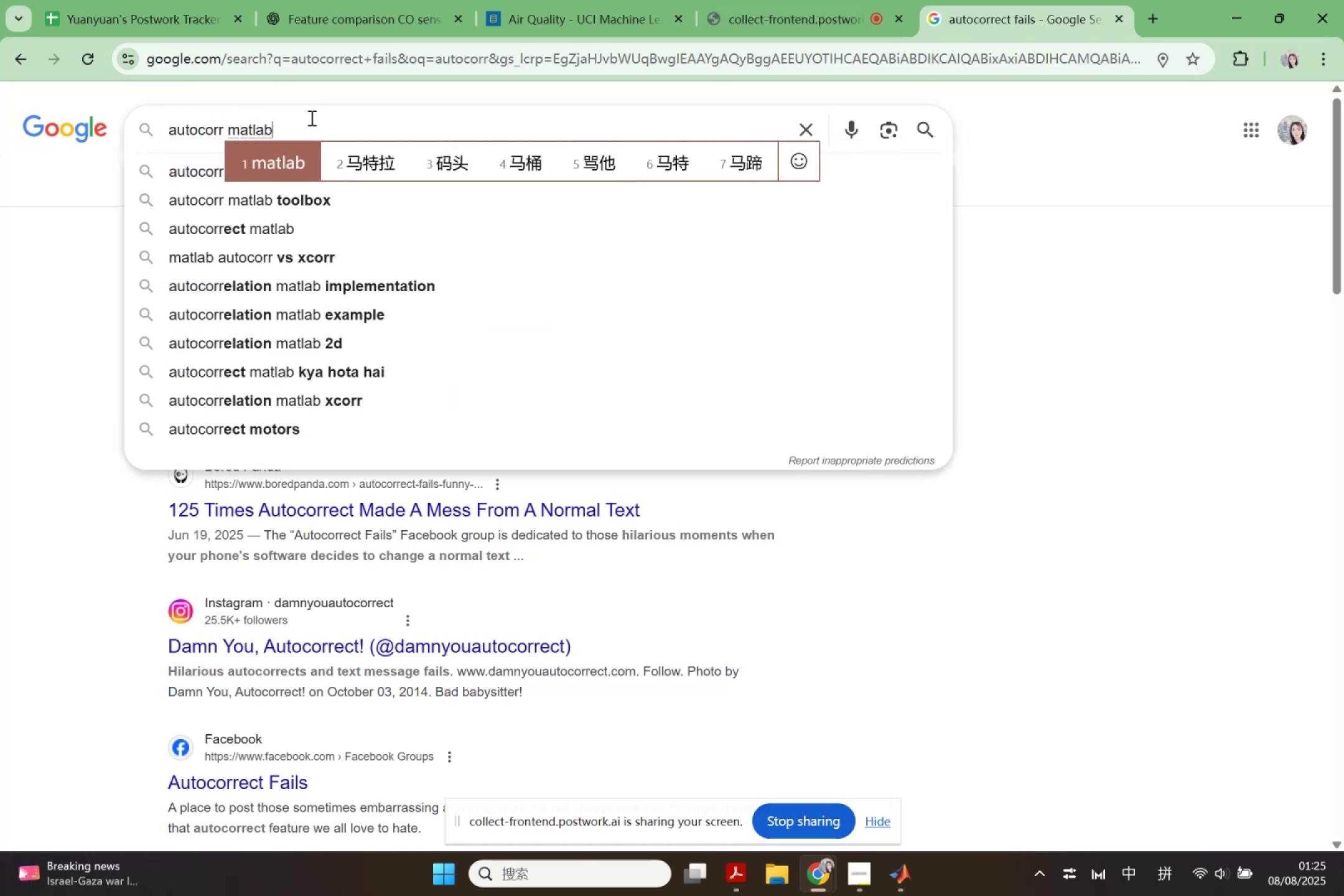 
key(Enter)
 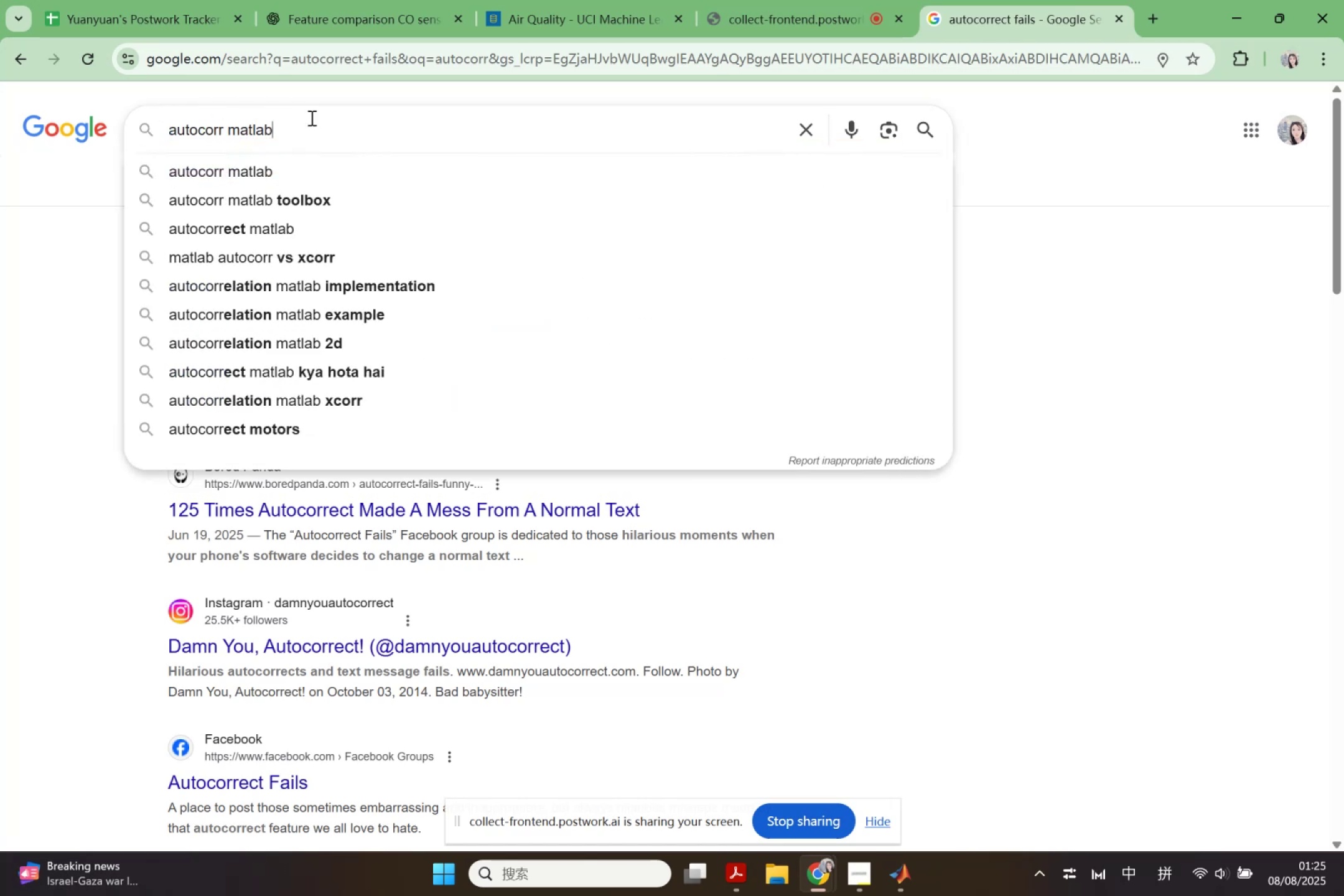 
key(Enter)
 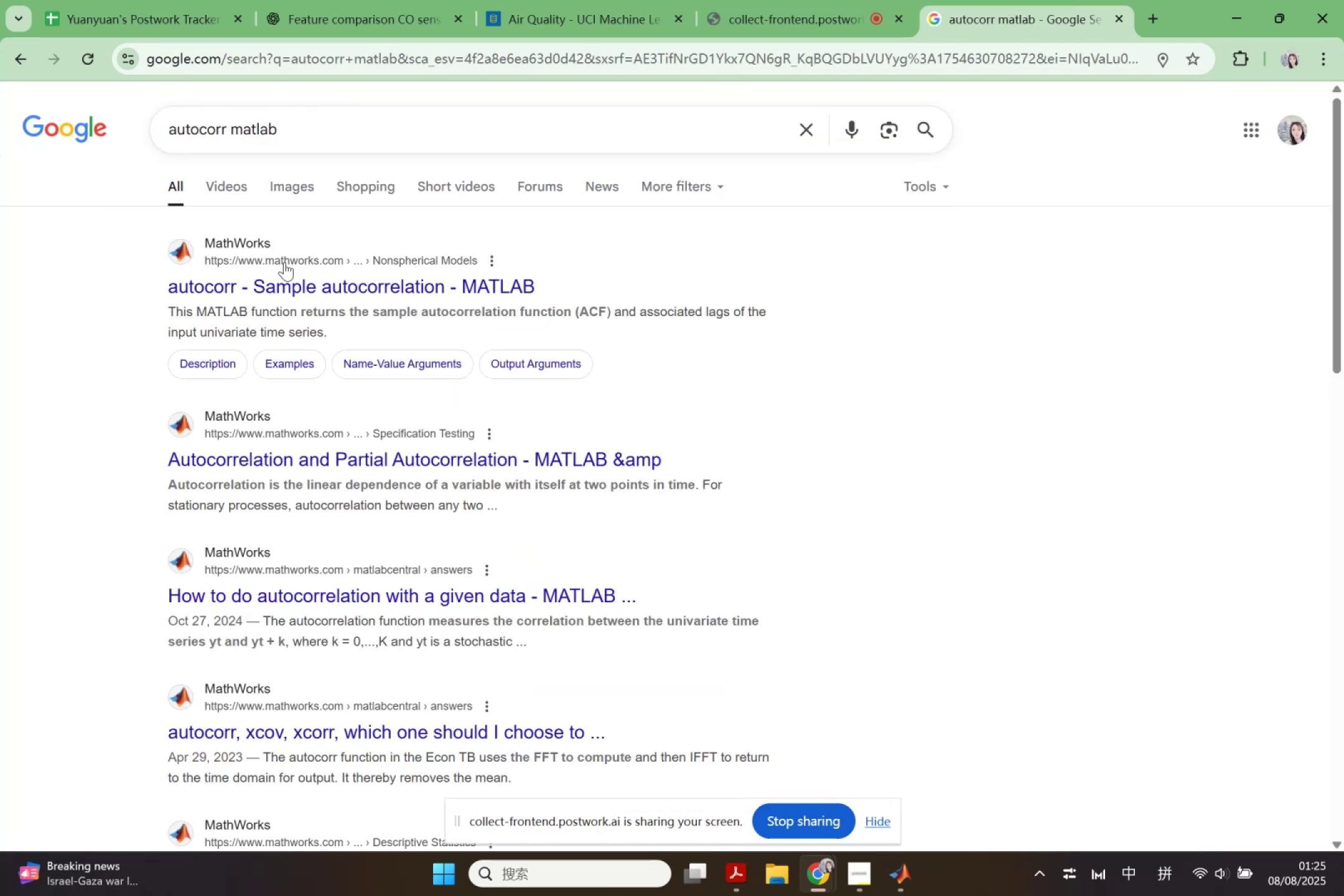 
left_click([283, 284])
 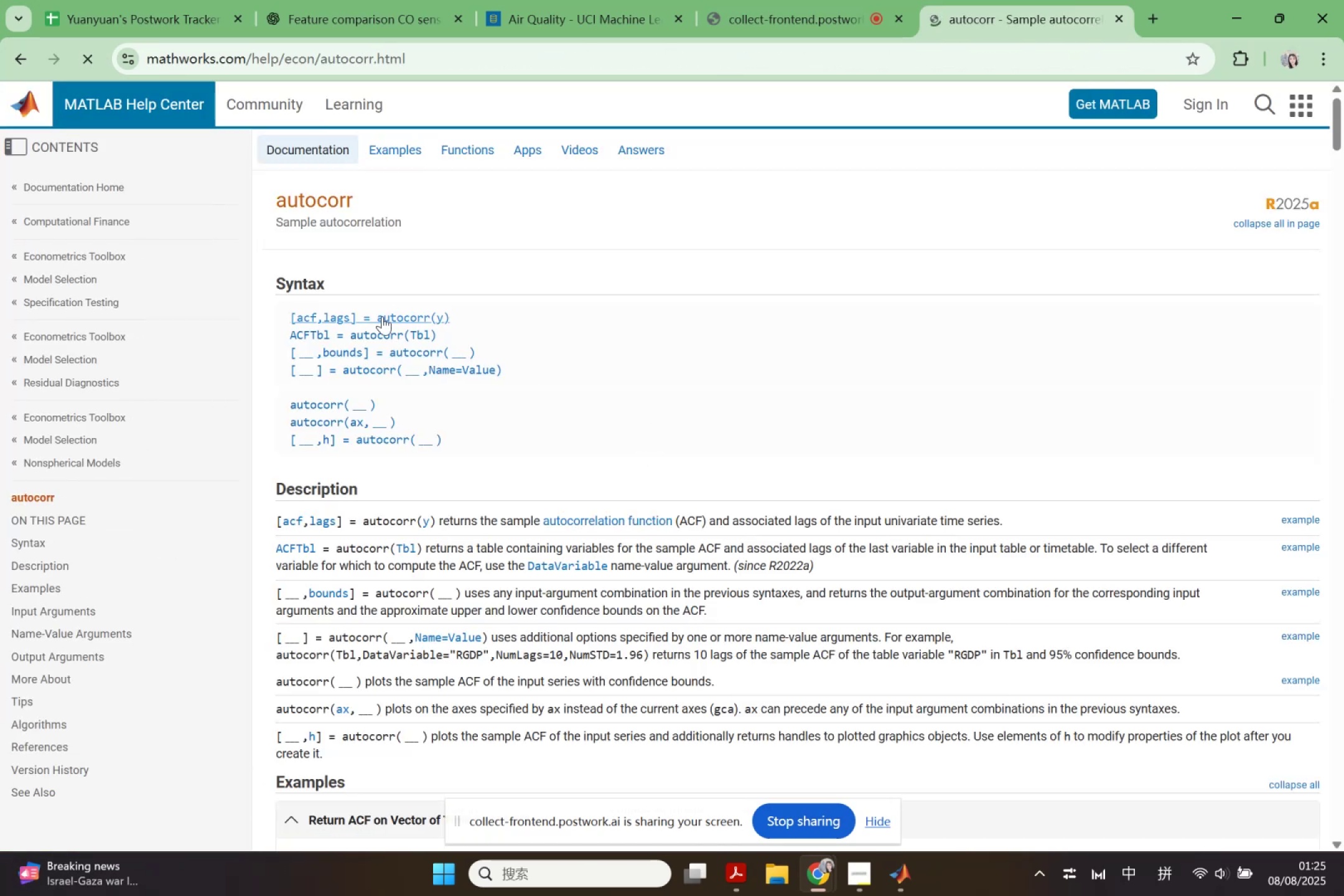 
left_click([382, 310])
 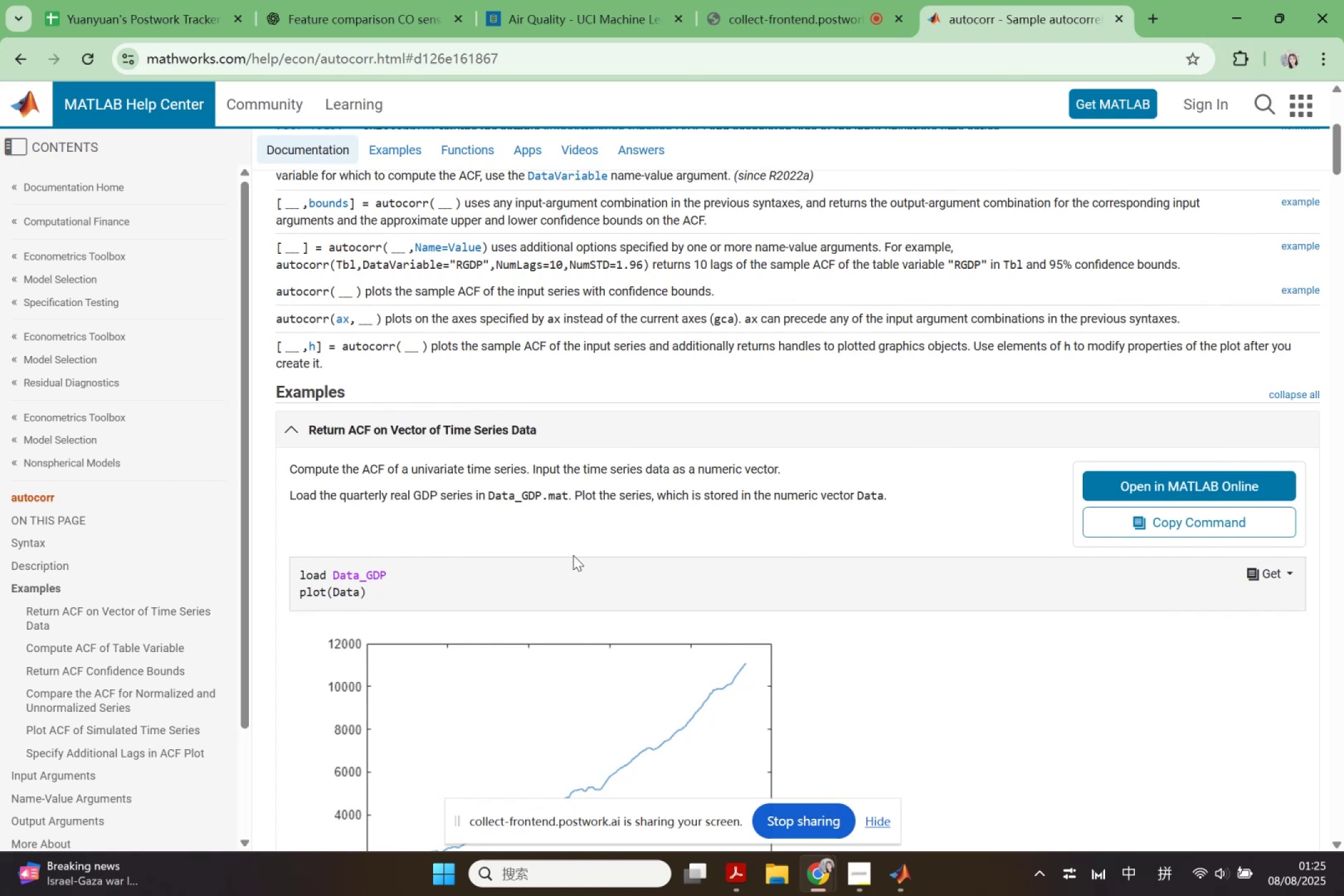 
scroll: coordinate [578, 554], scroll_direction: down, amount: 12.0
 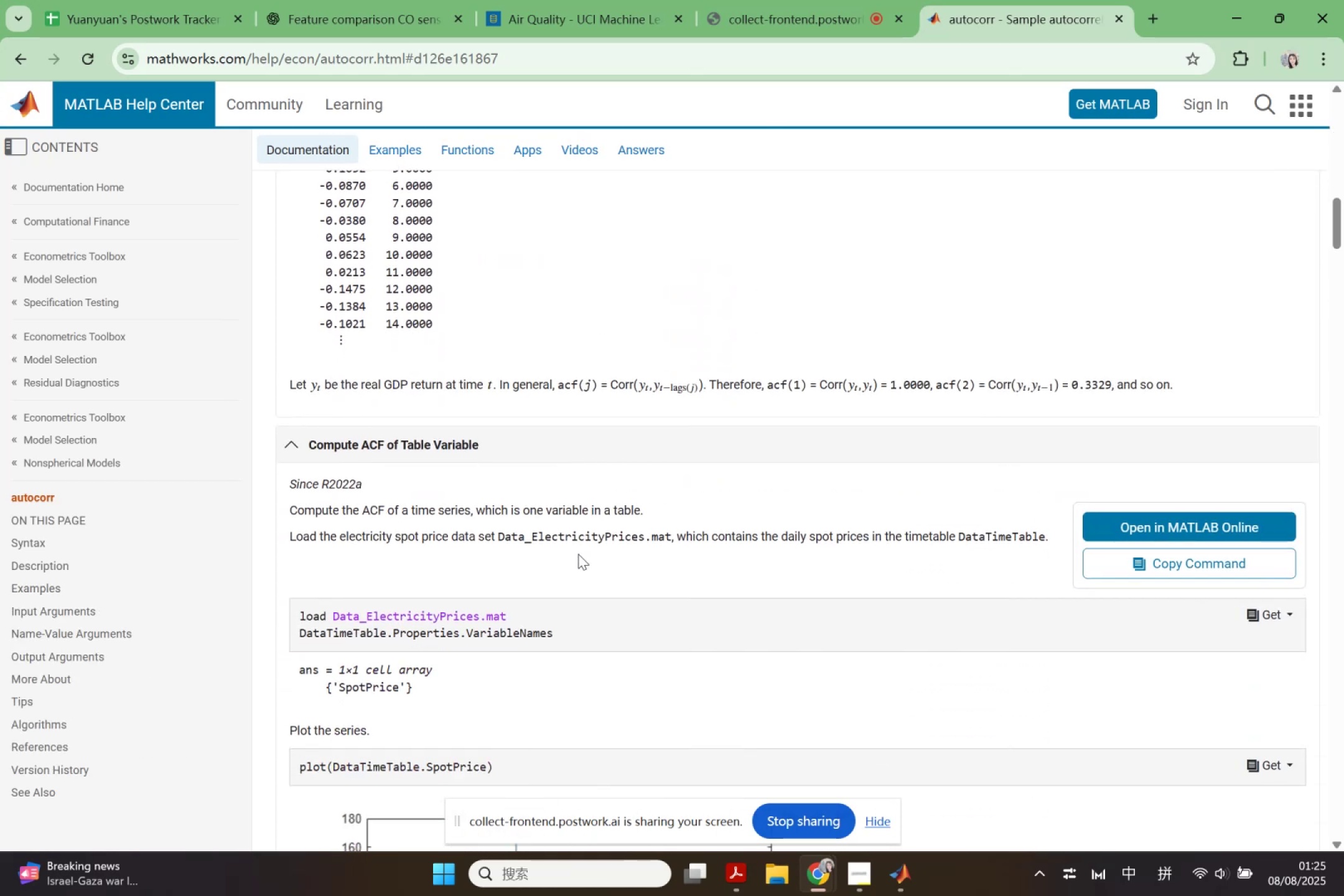 
scroll: coordinate [578, 553], scroll_direction: down, amount: 12.0
 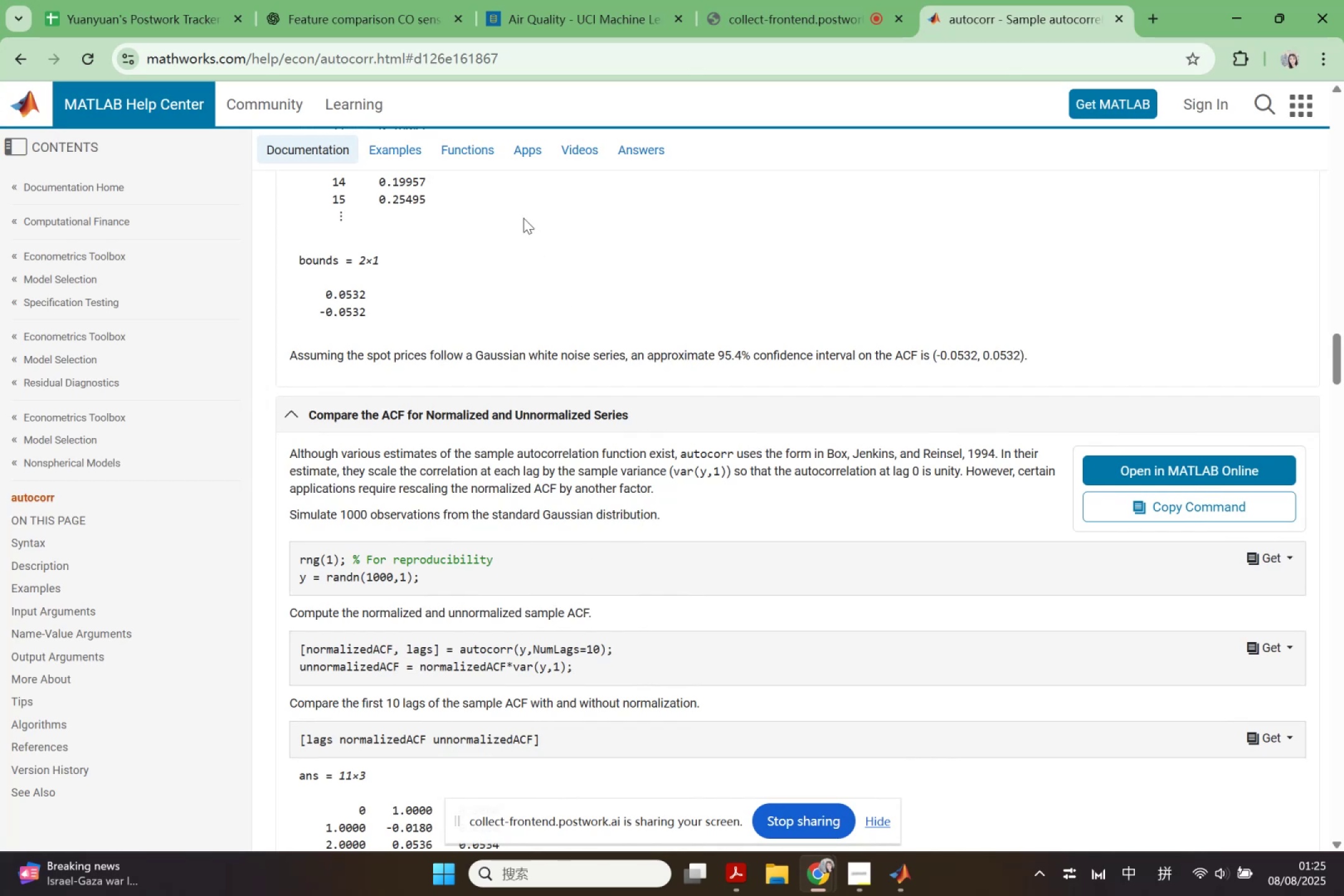 
left_click([207, 2])
 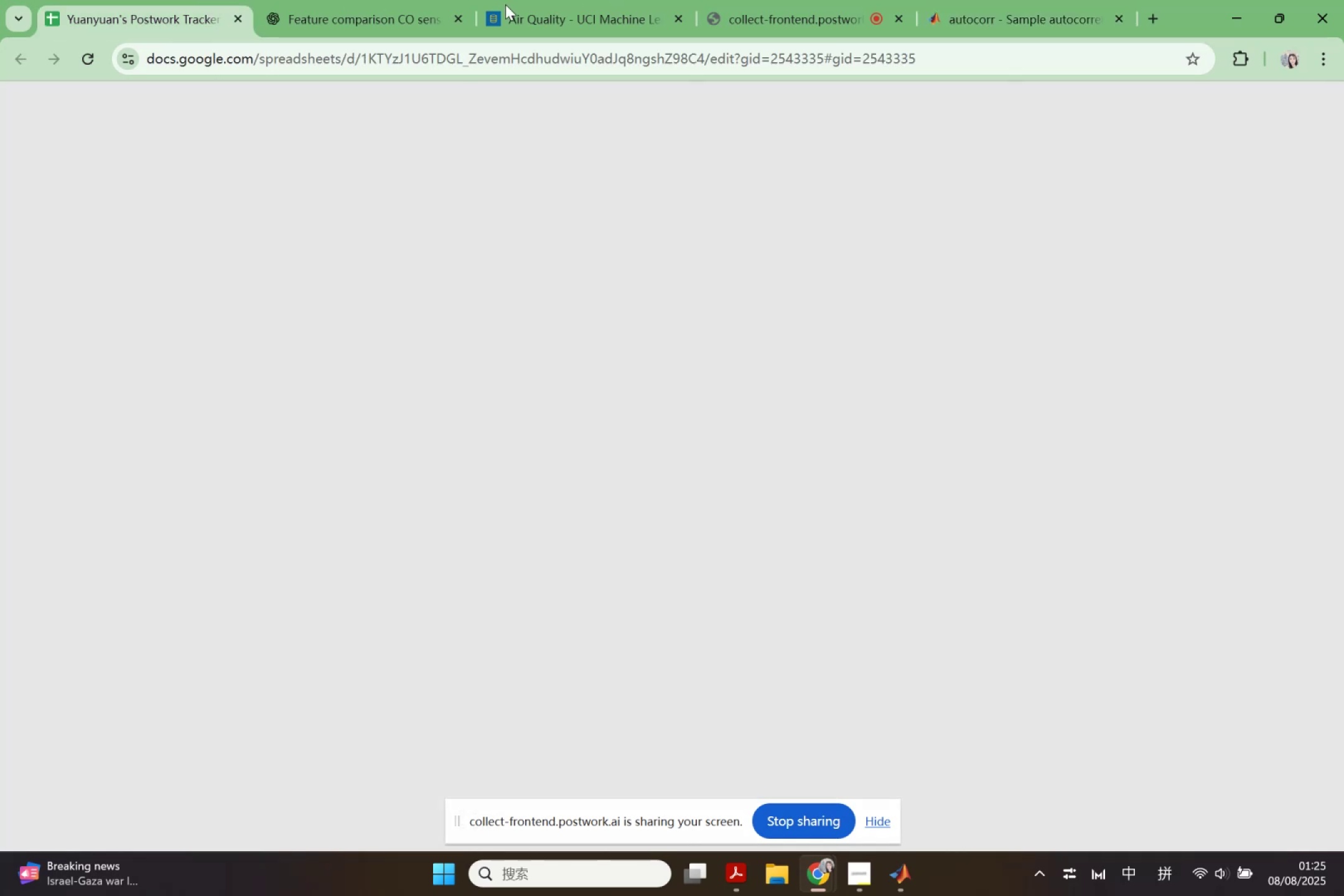 
left_click([393, 4])
 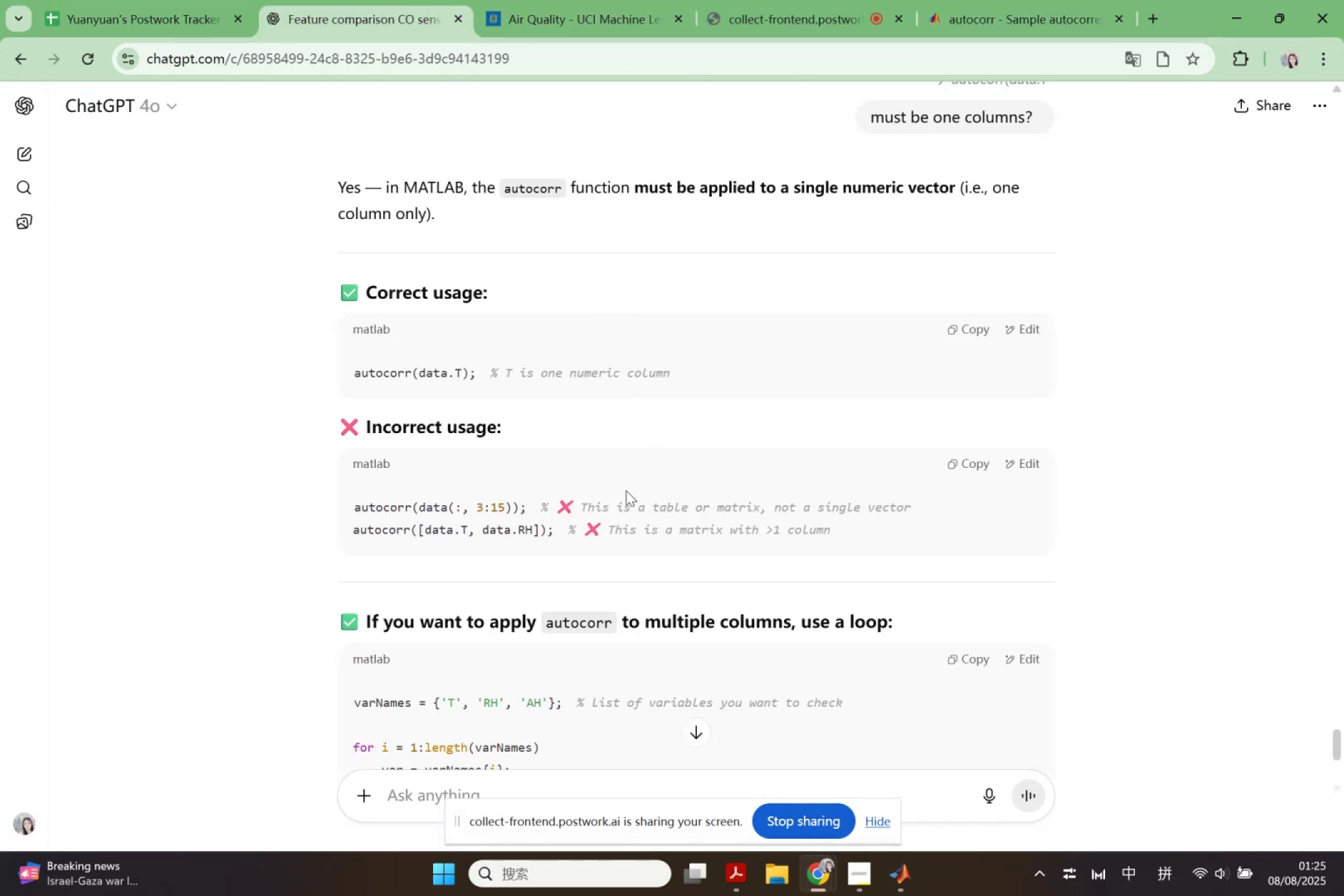 
wait(9.29)
 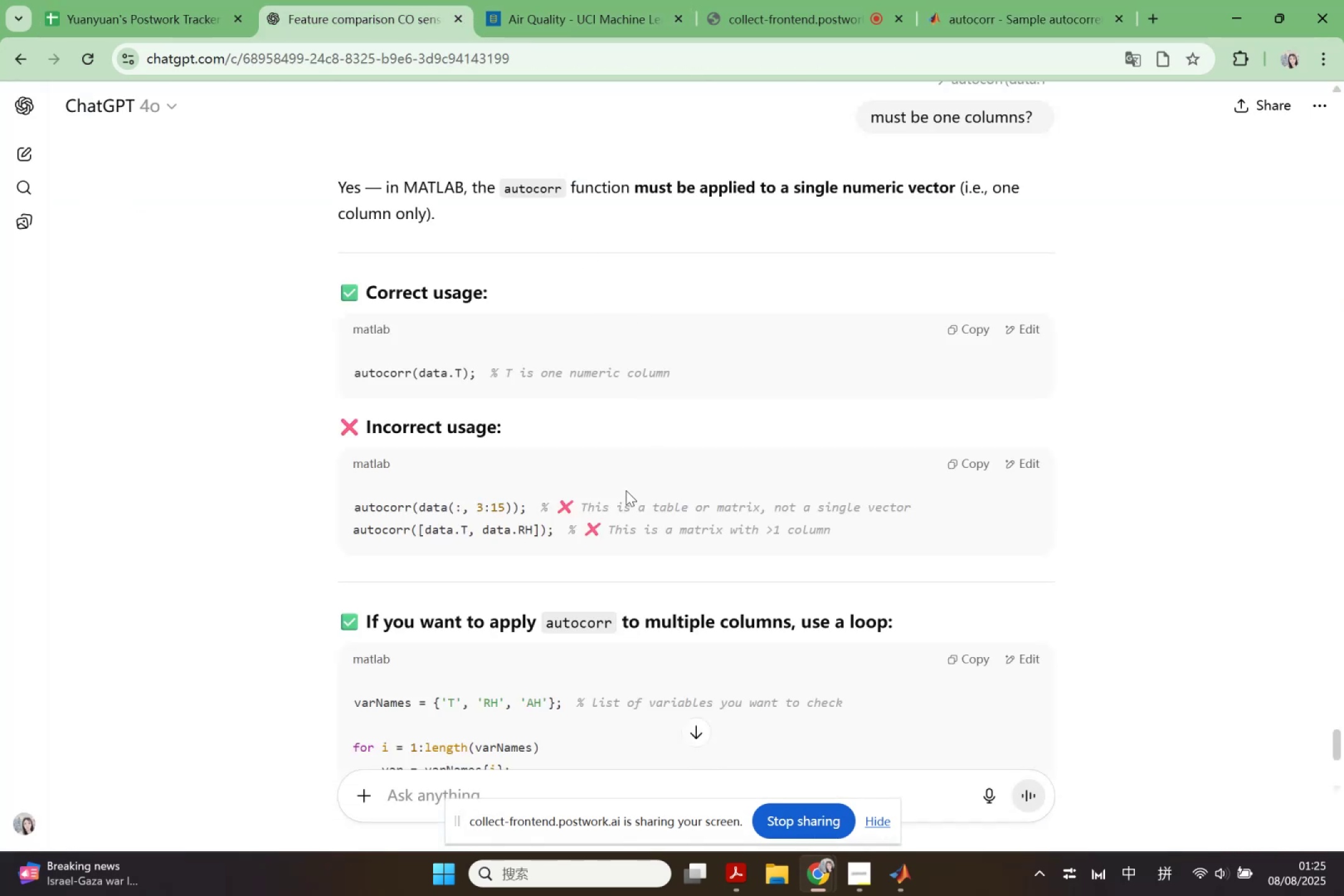 
scroll: coordinate [487, 596], scroll_direction: down, amount: 2.0
 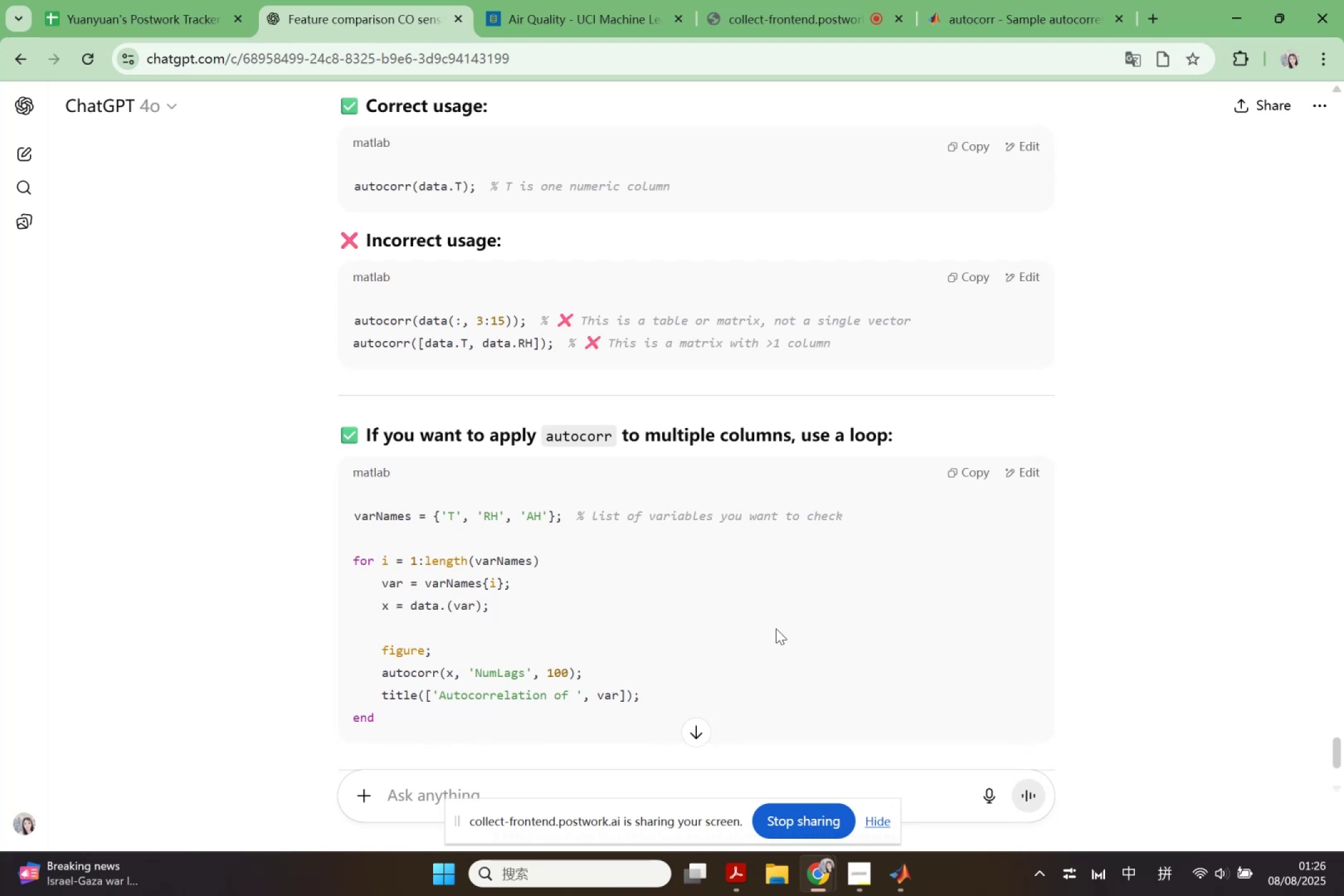 
wait(14.13)
 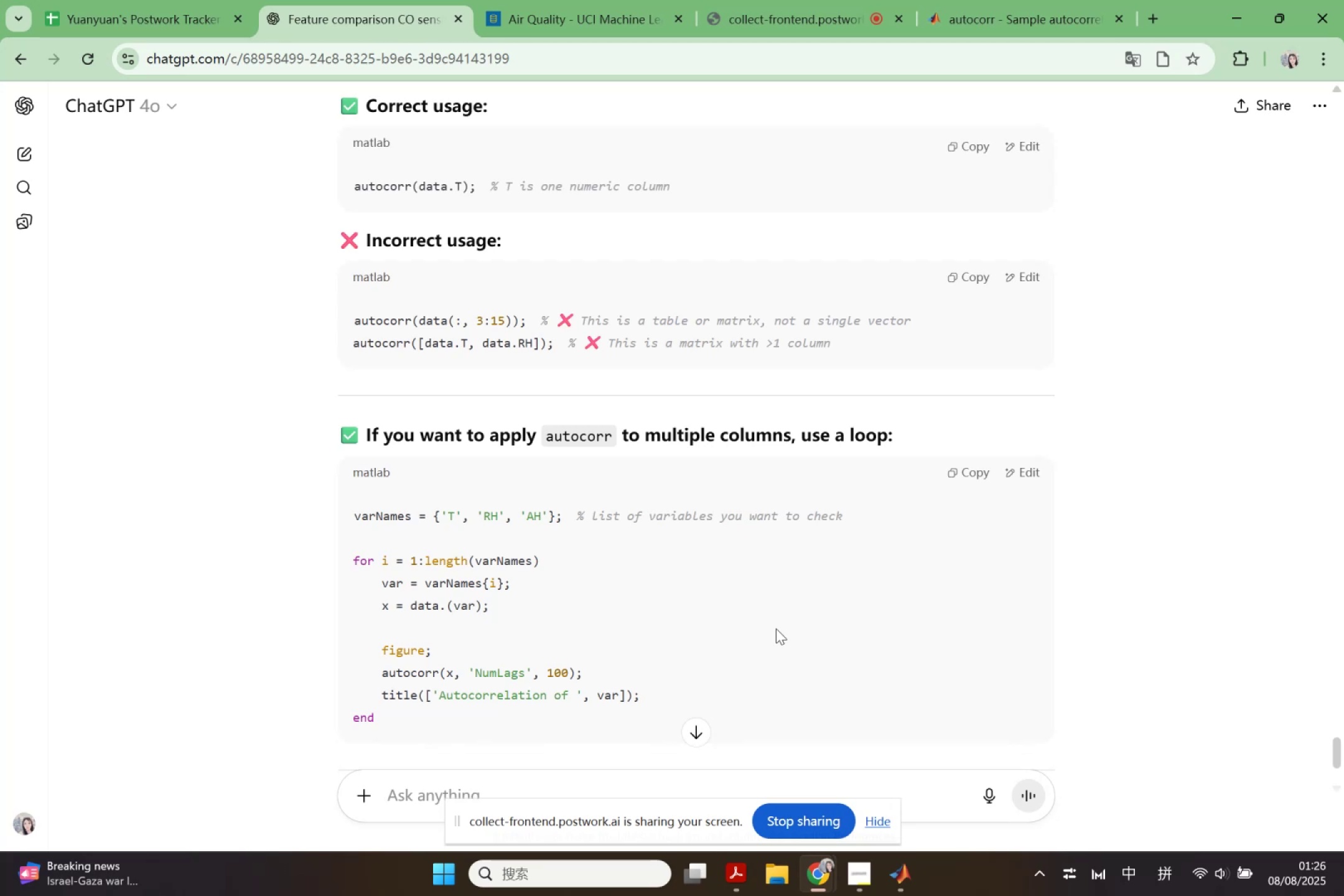 
scroll: coordinate [776, 627], scroll_direction: down, amount: 1.0
 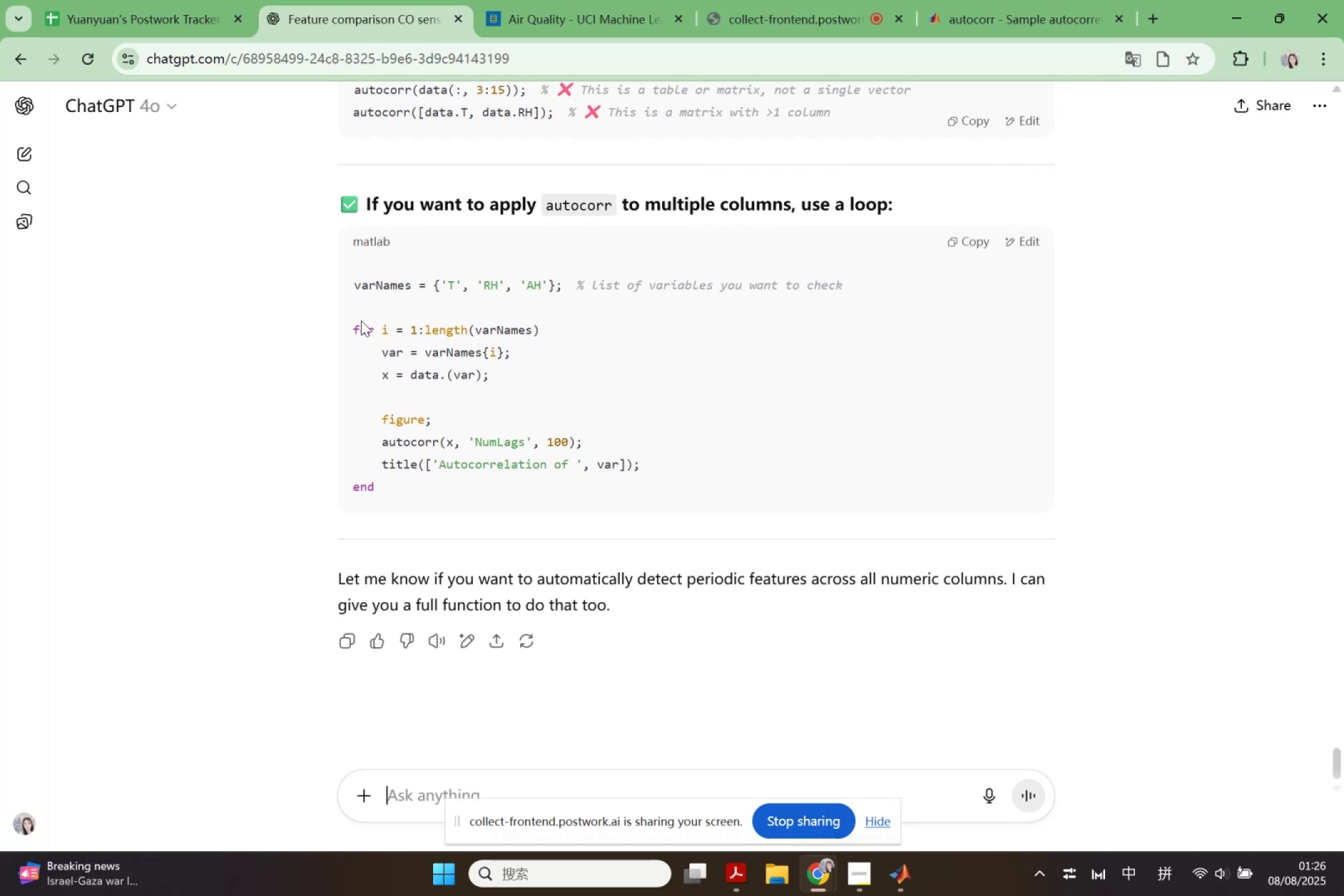 
left_click_drag(start_coordinate=[353, 326], to_coordinate=[447, 483])
 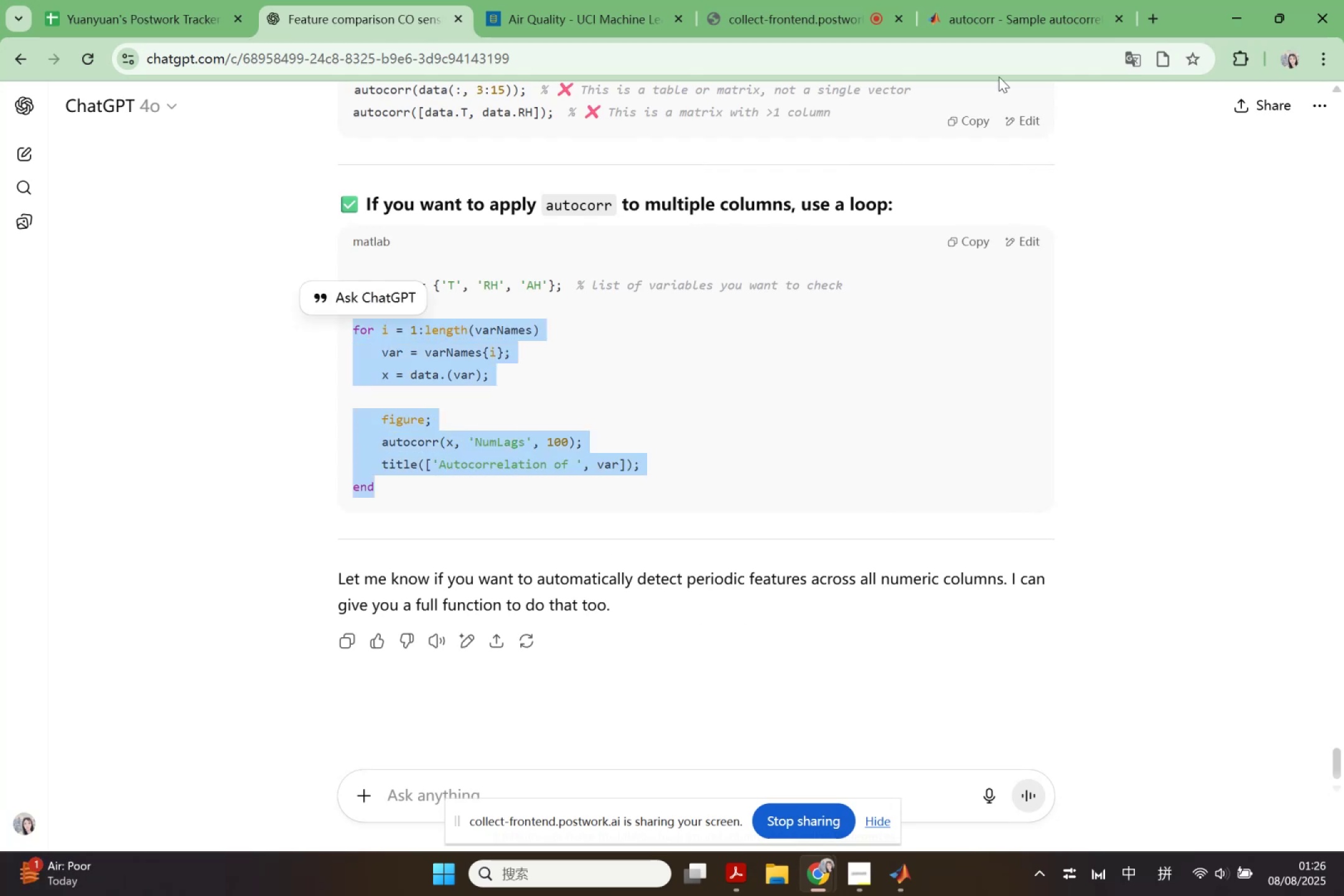 
key(Control+ControlLeft)
 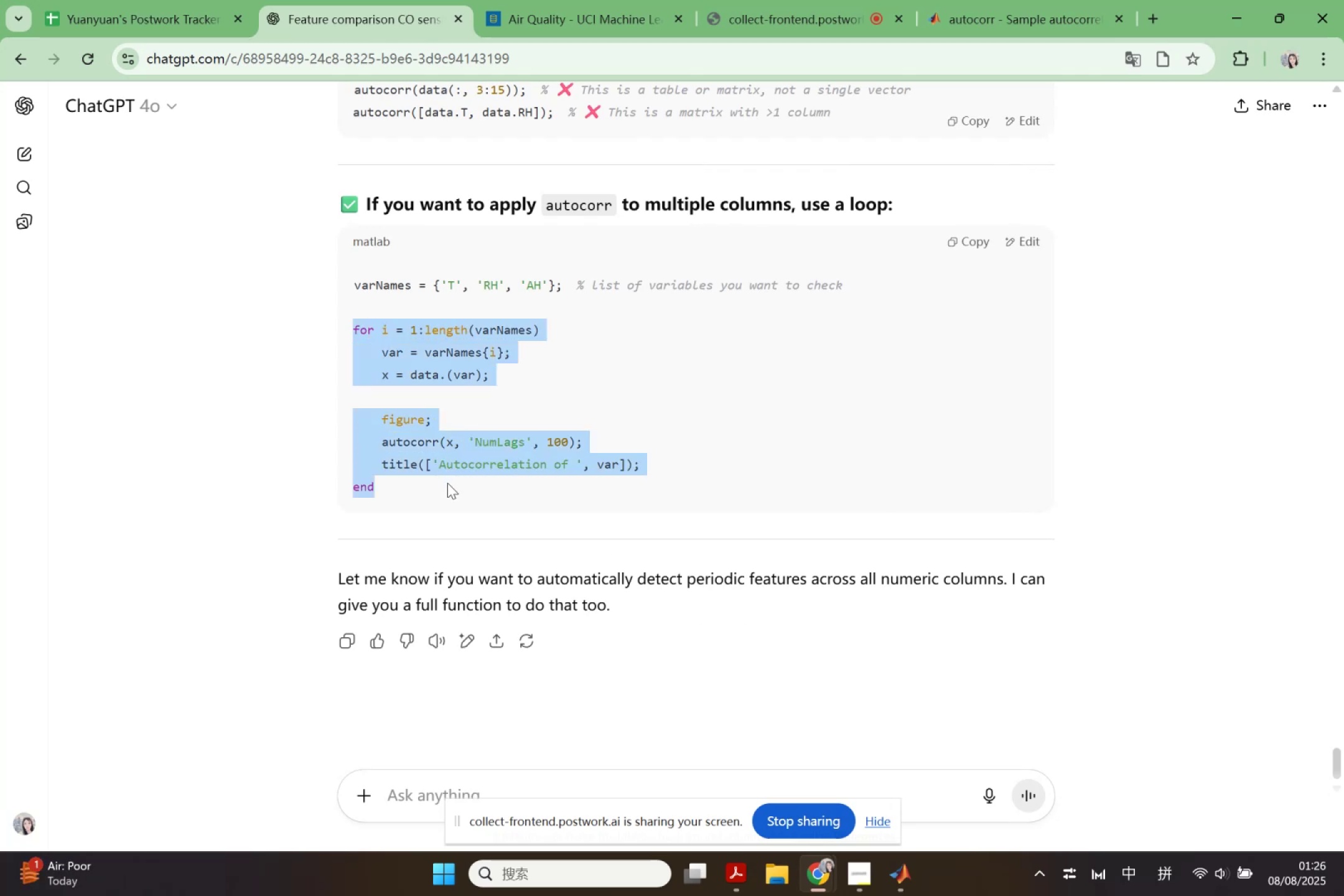 
key(Control+C)
 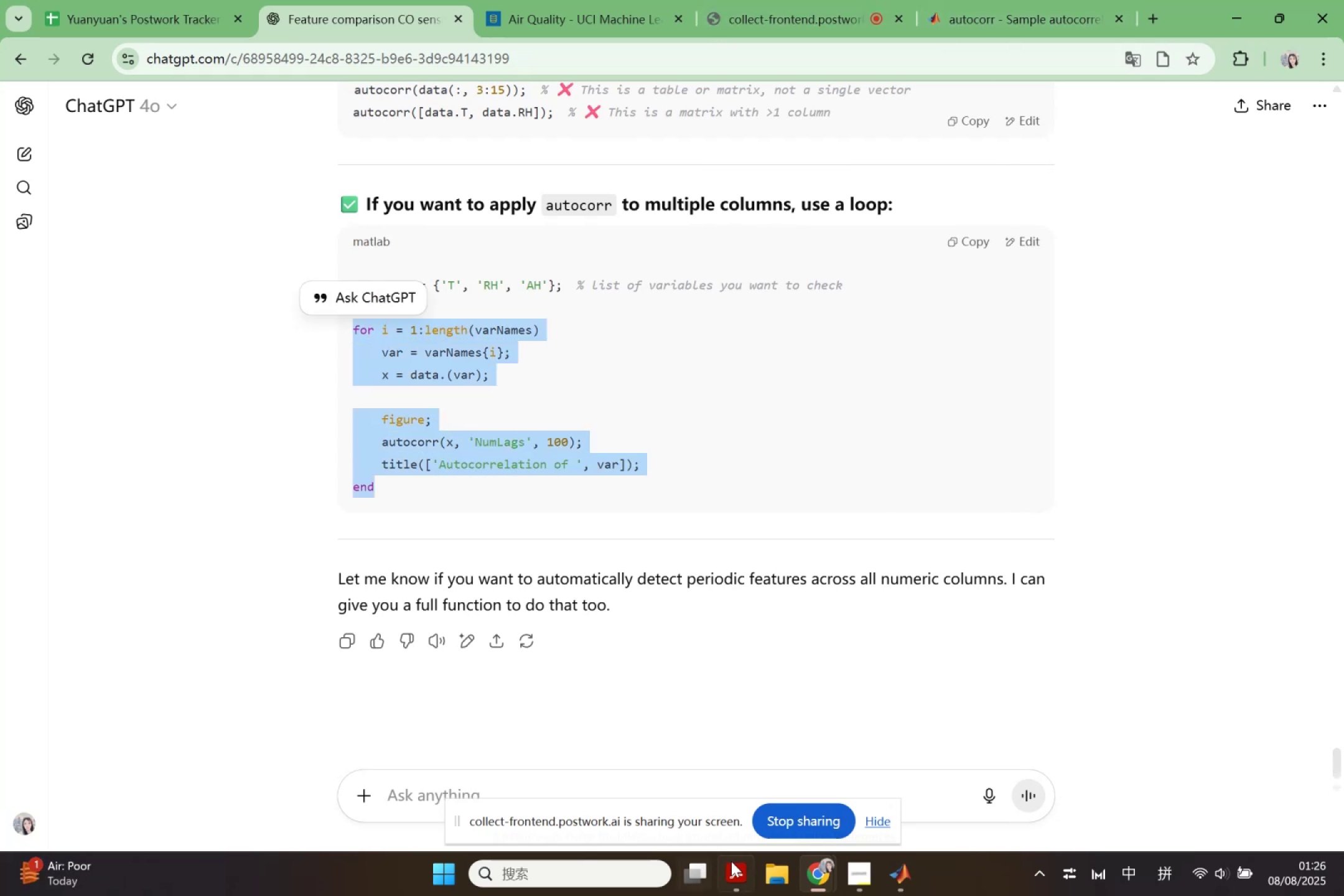 
left_click([885, 874])
 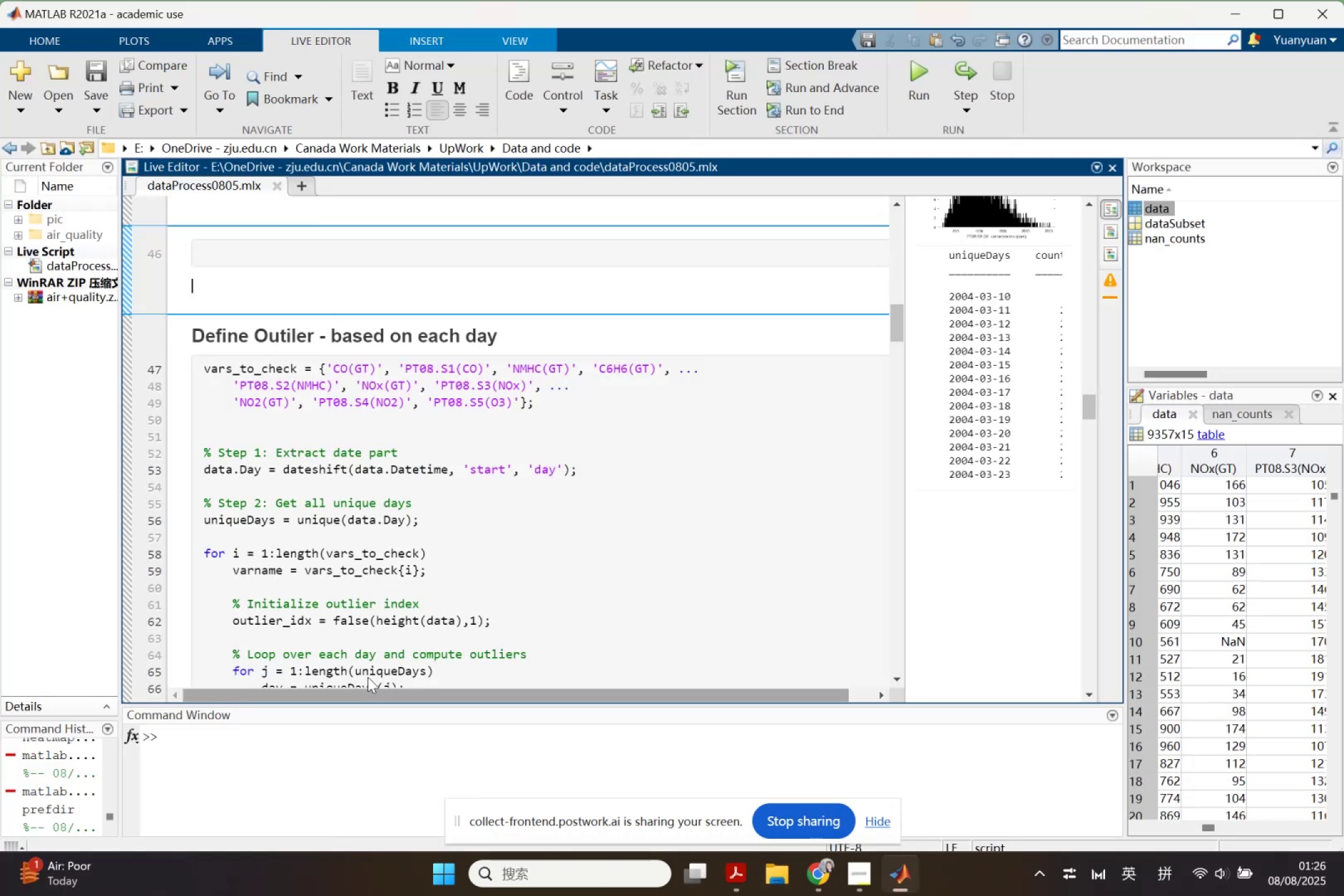 
scroll: coordinate [335, 637], scroll_direction: up, amount: 3.0
 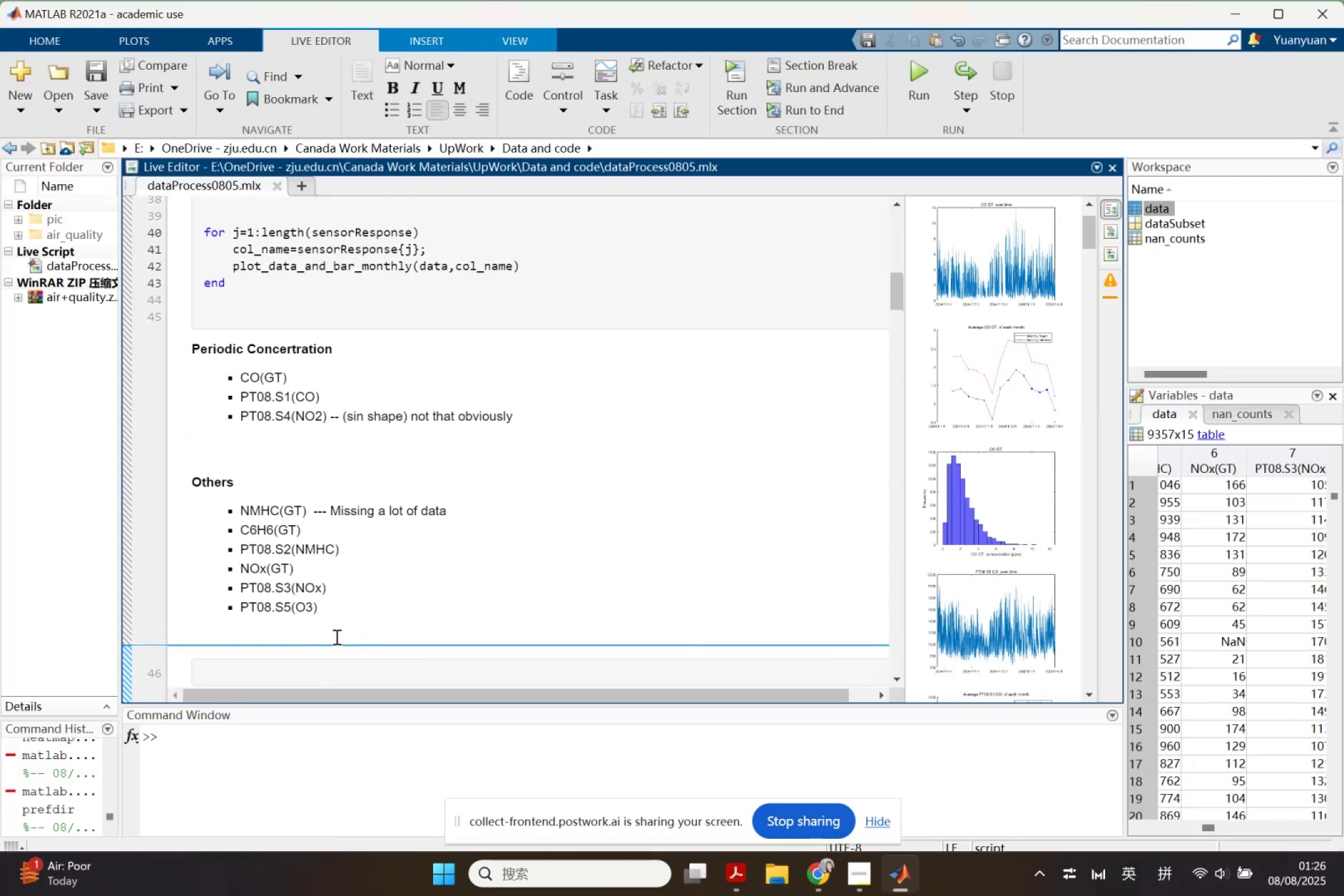 
scroll: coordinate [335, 637], scroll_direction: down, amount: 1.0
 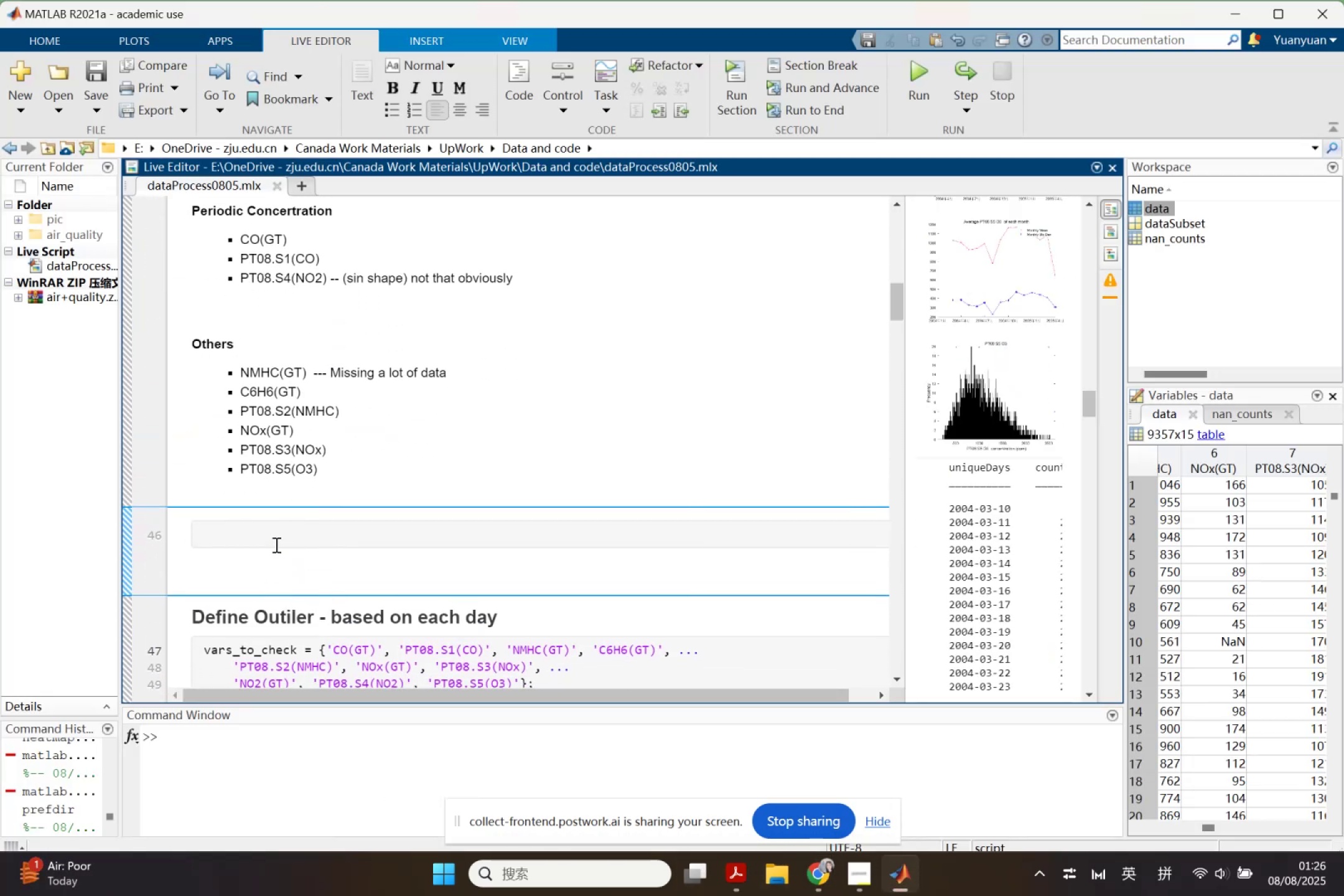 
left_click([275, 541])
 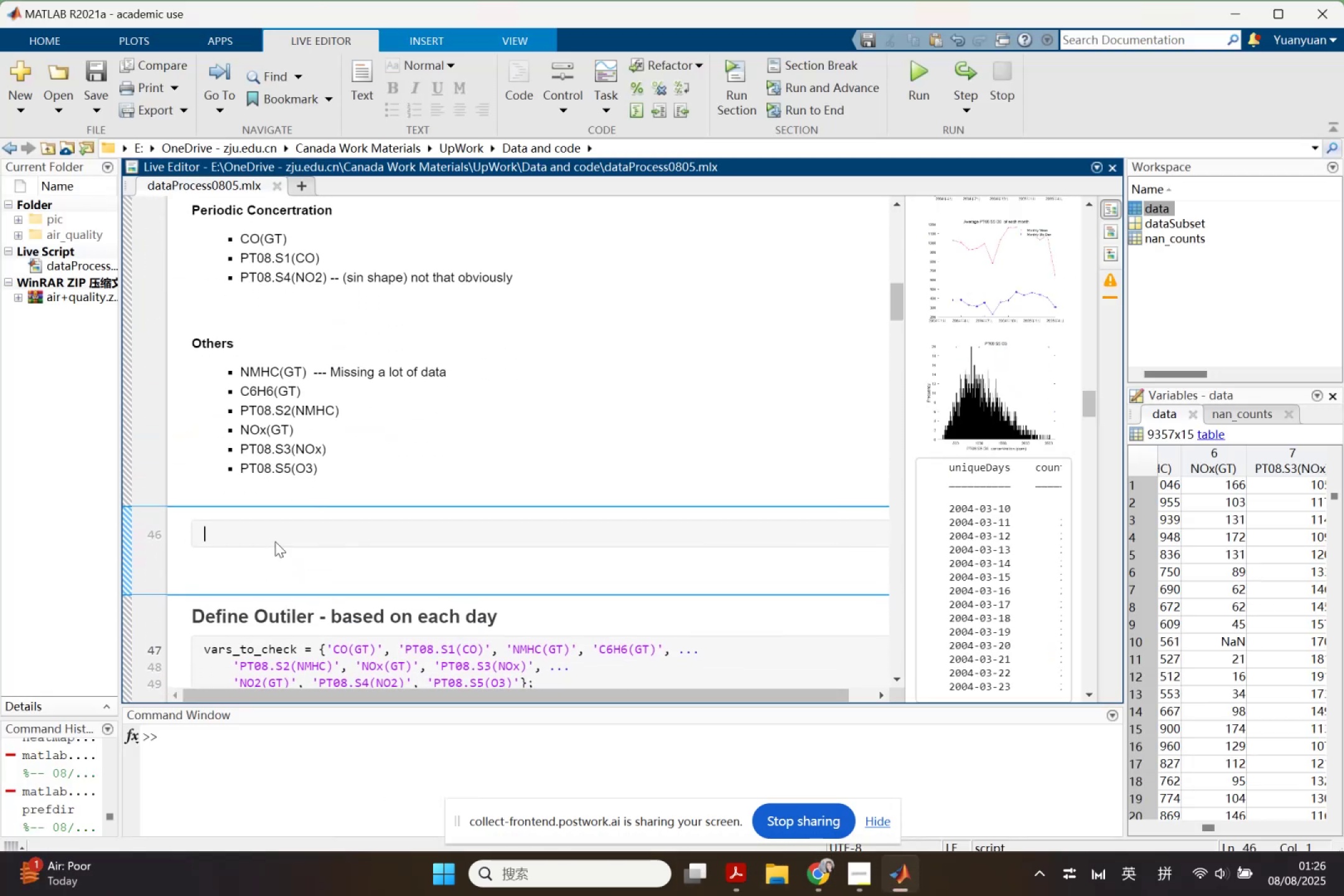 
key(Control+ControlLeft)
 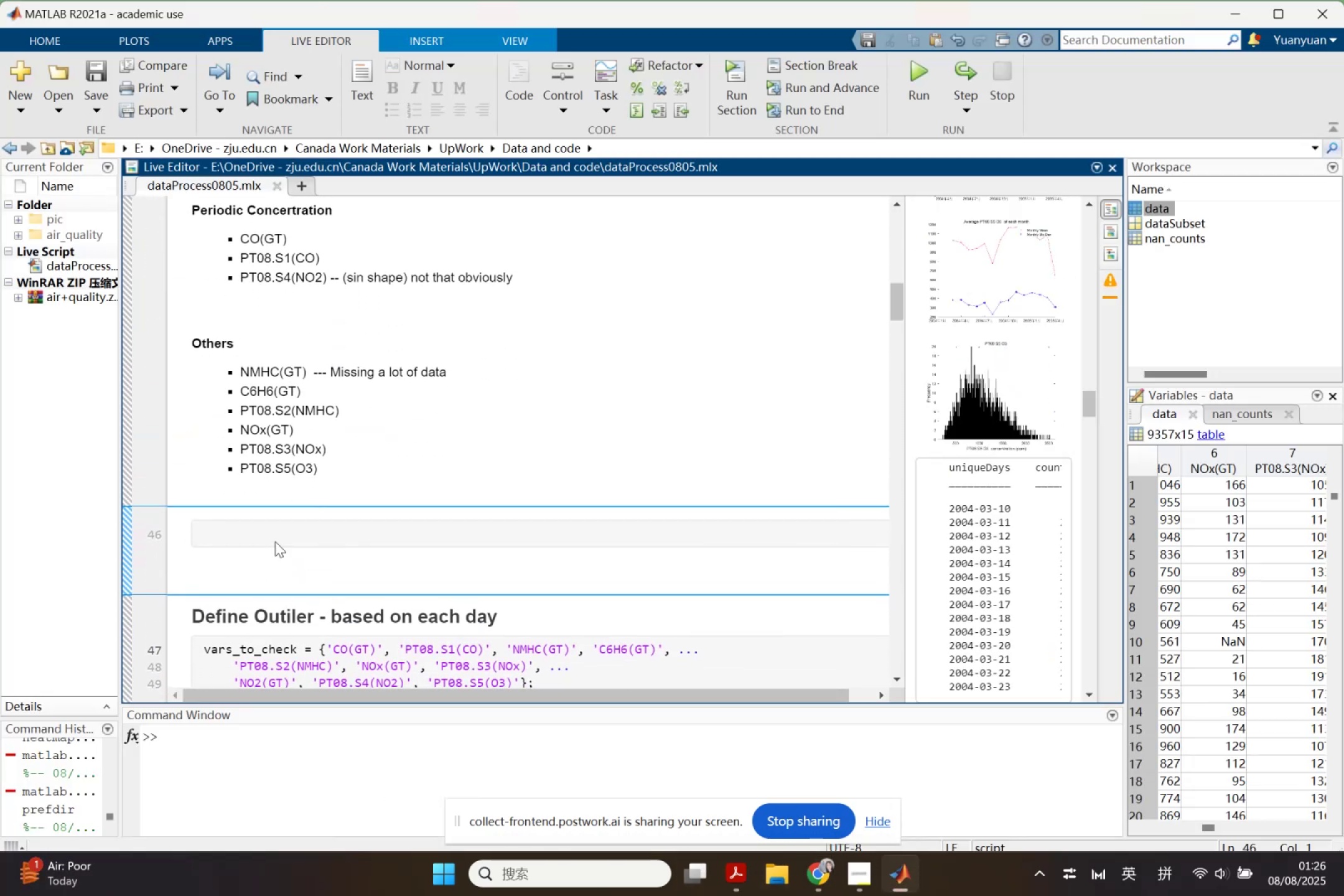 
key(Control+V)
 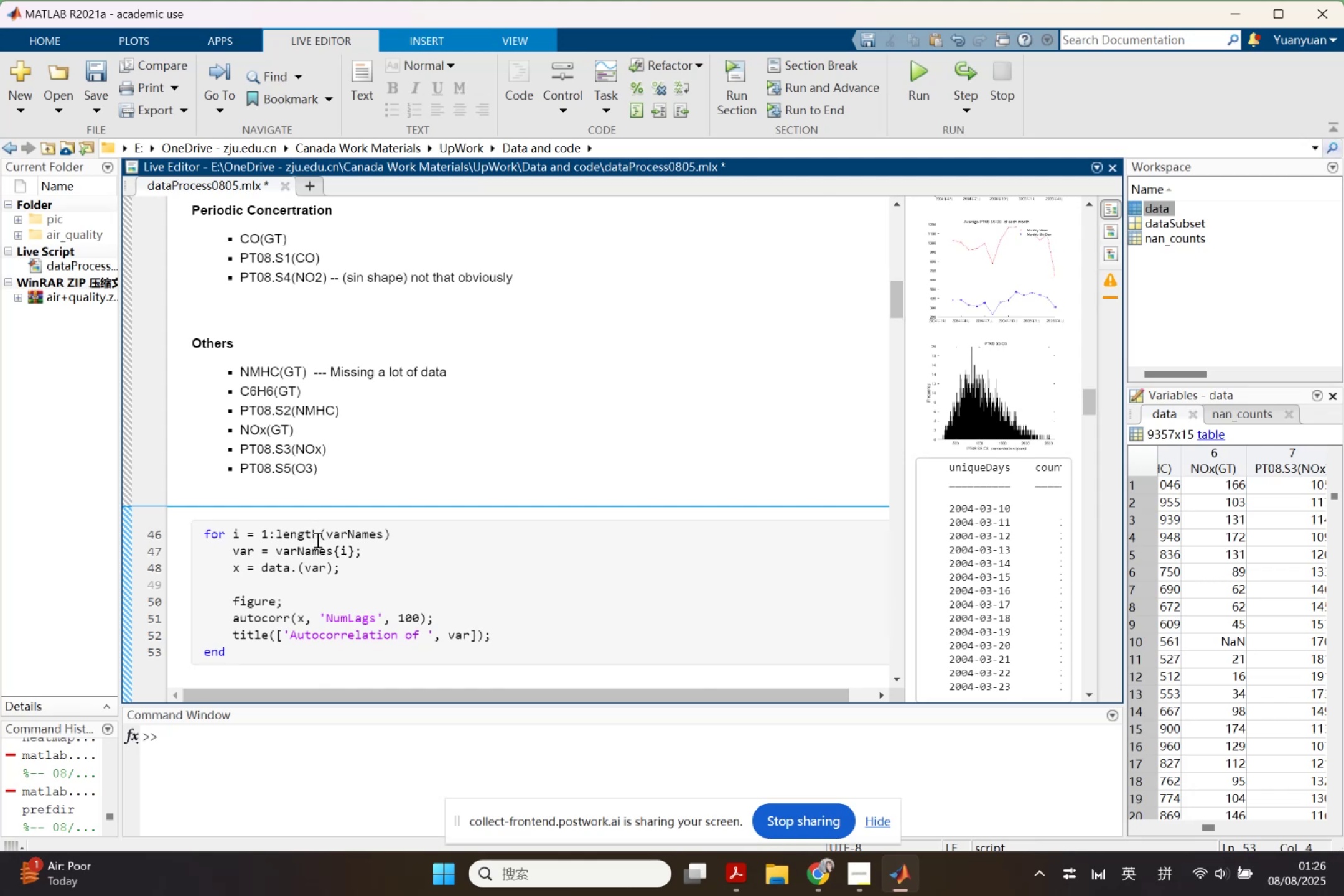 
scroll: coordinate [385, 574], scroll_direction: up, amount: 3.0
 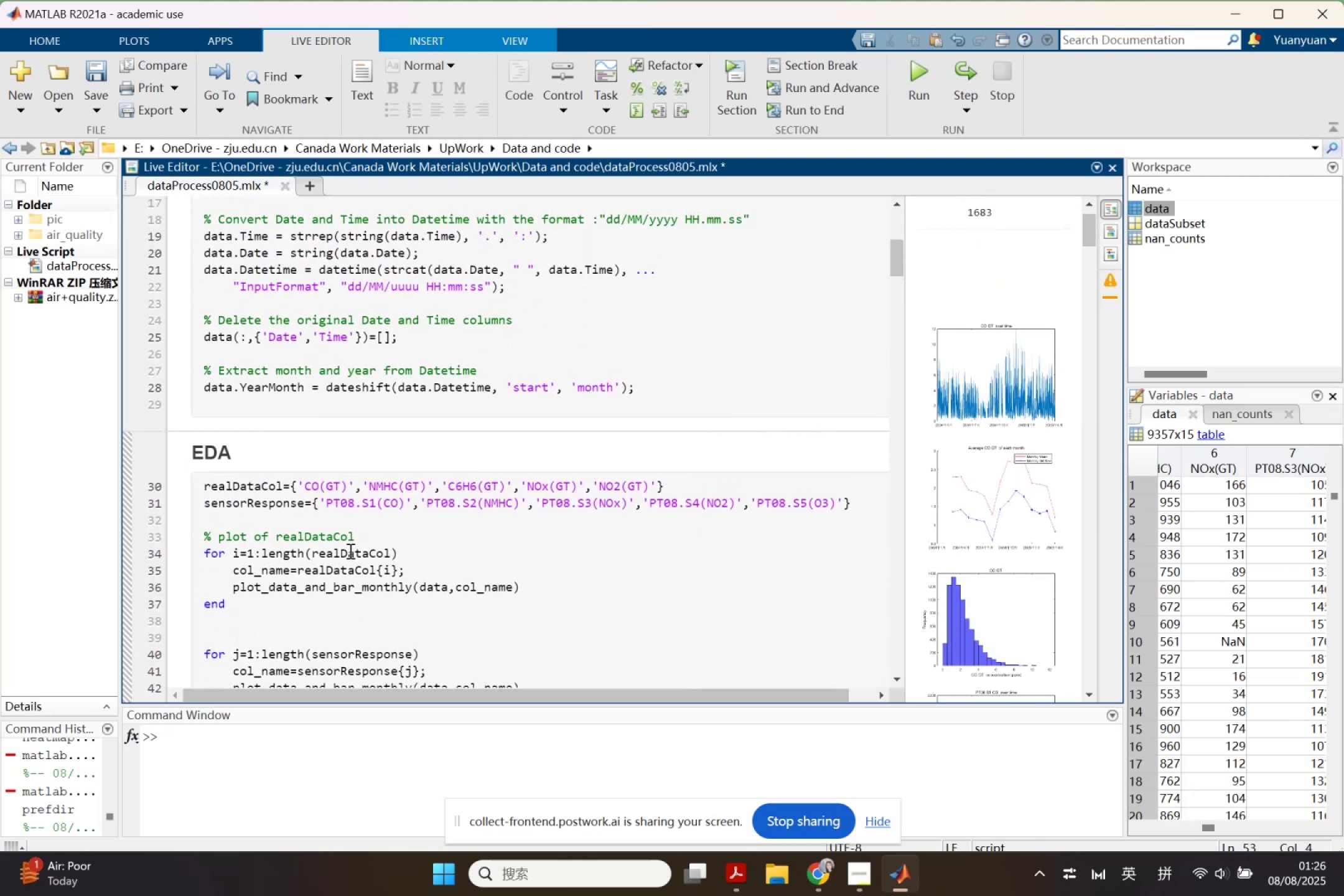 
scroll: coordinate [393, 591], scroll_direction: down, amount: 4.0
 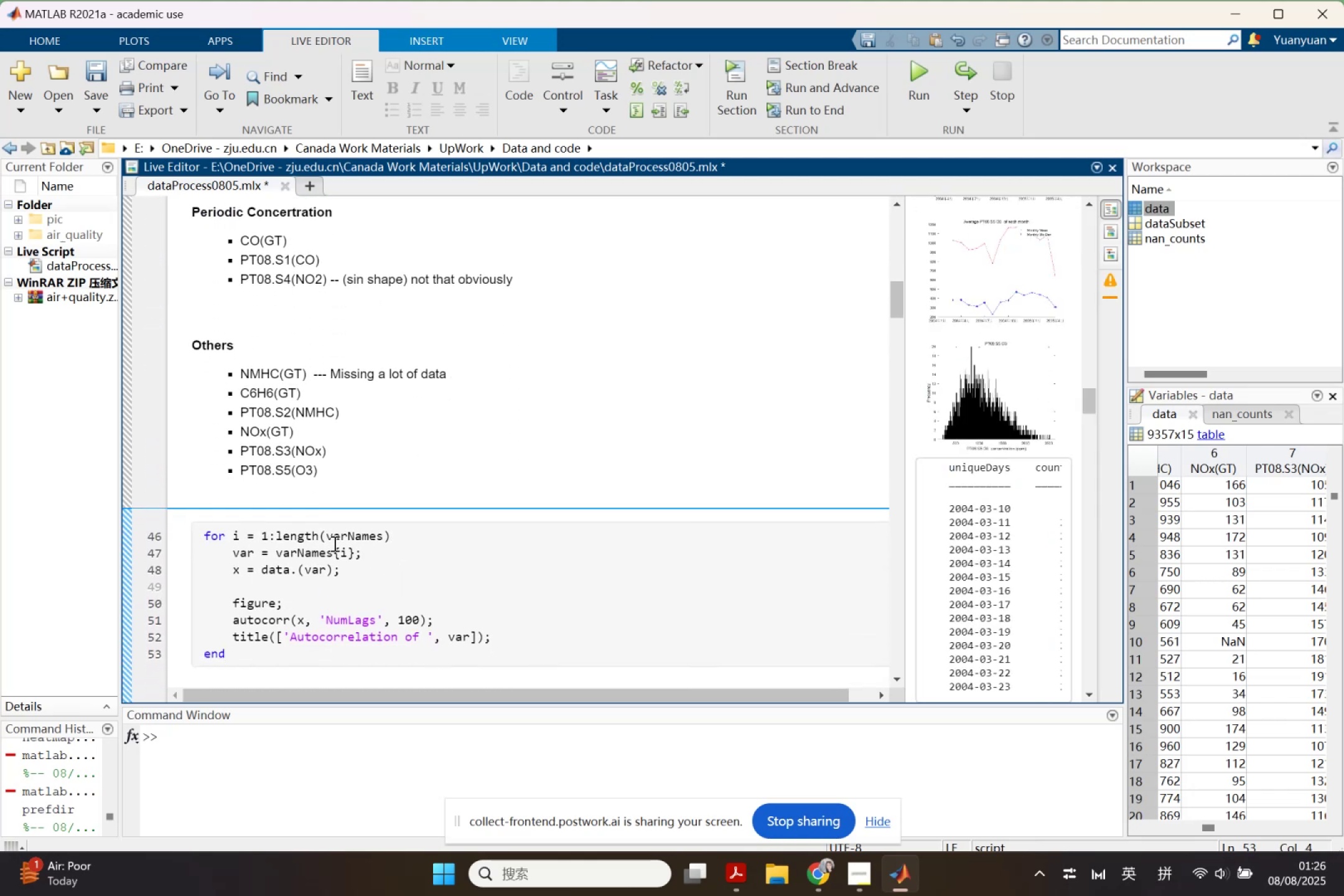 
left_click_drag(start_coordinate=[327, 540], to_coordinate=[382, 534])
 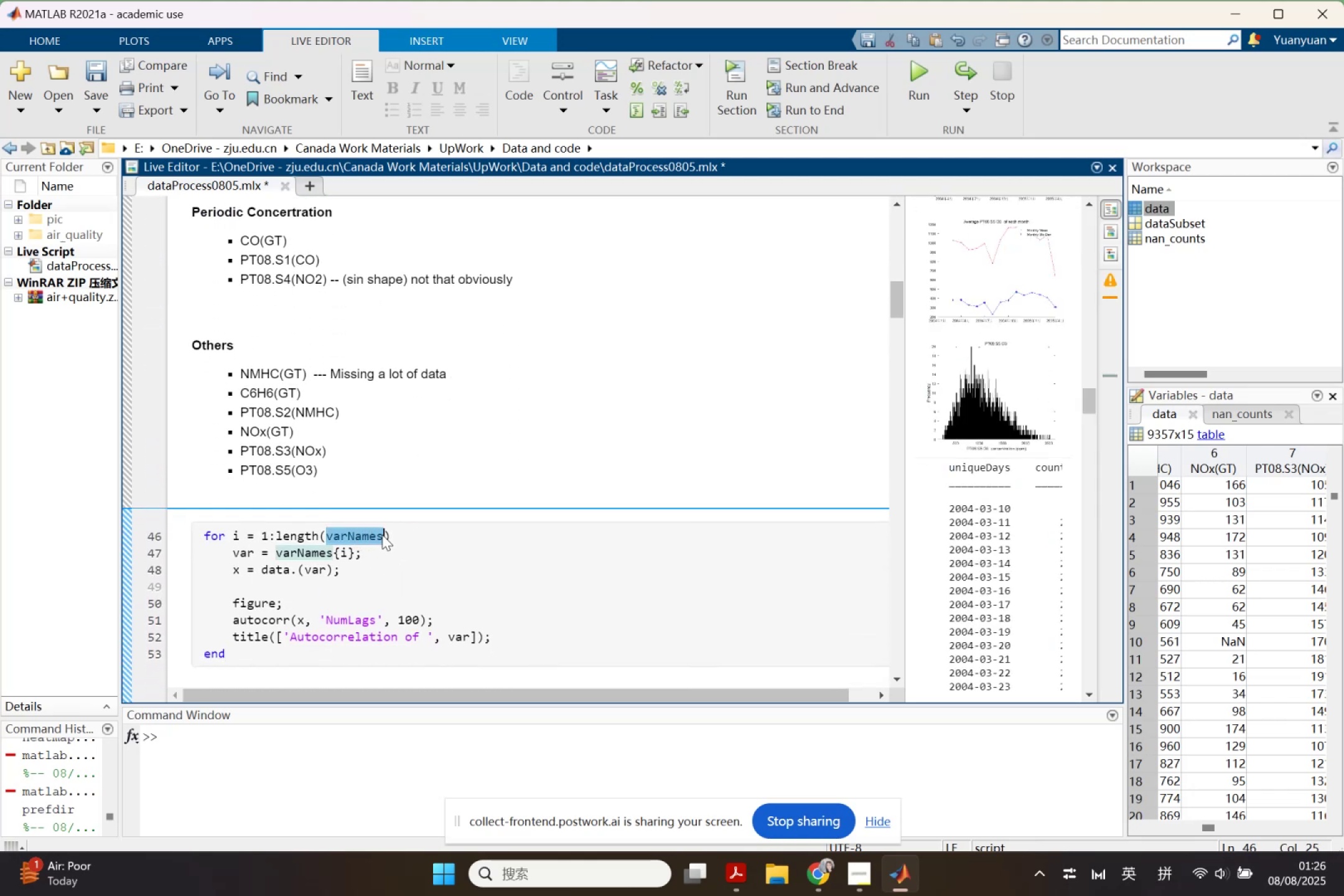 
key(Control+ControlLeft)
 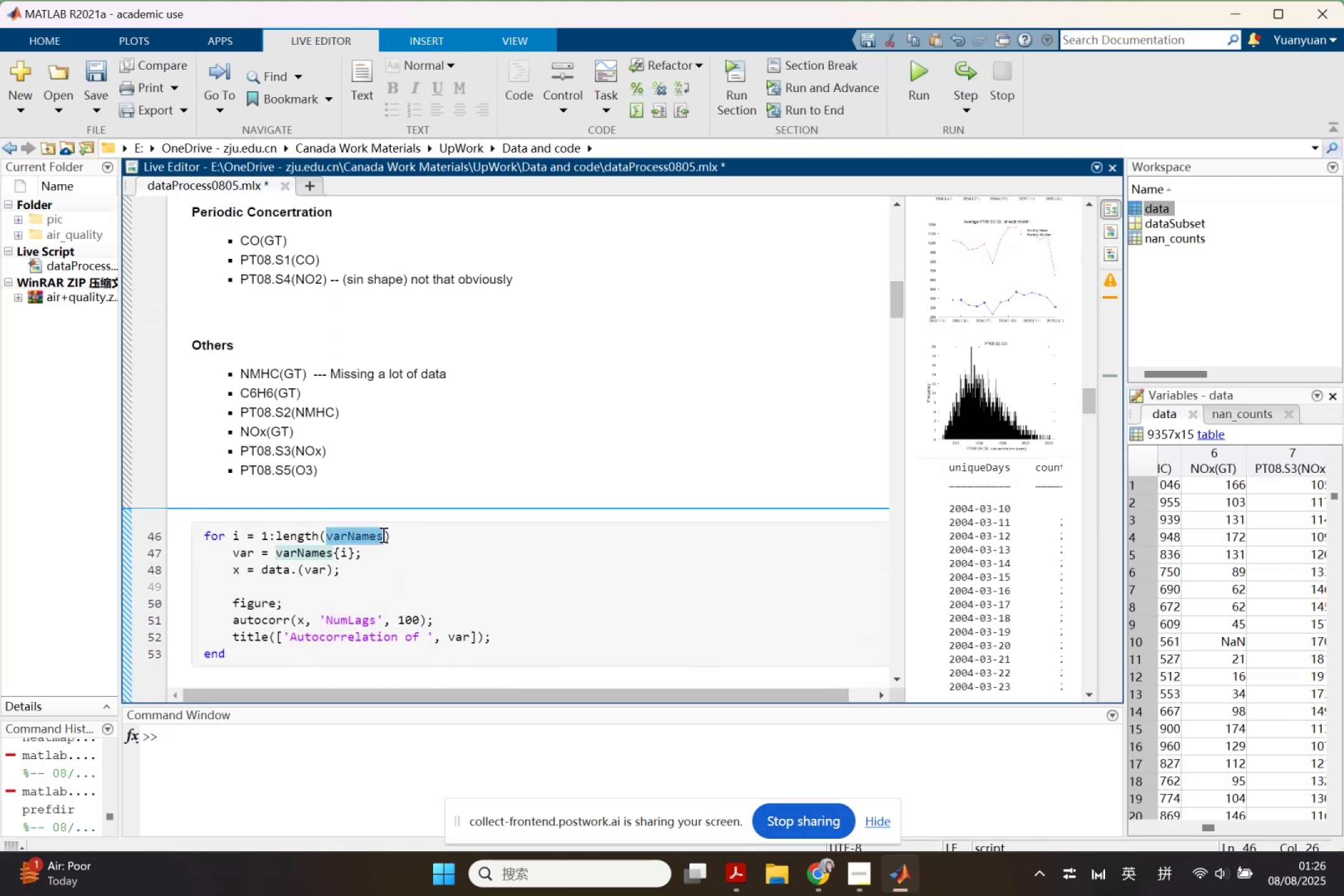 
key(Control+C)
 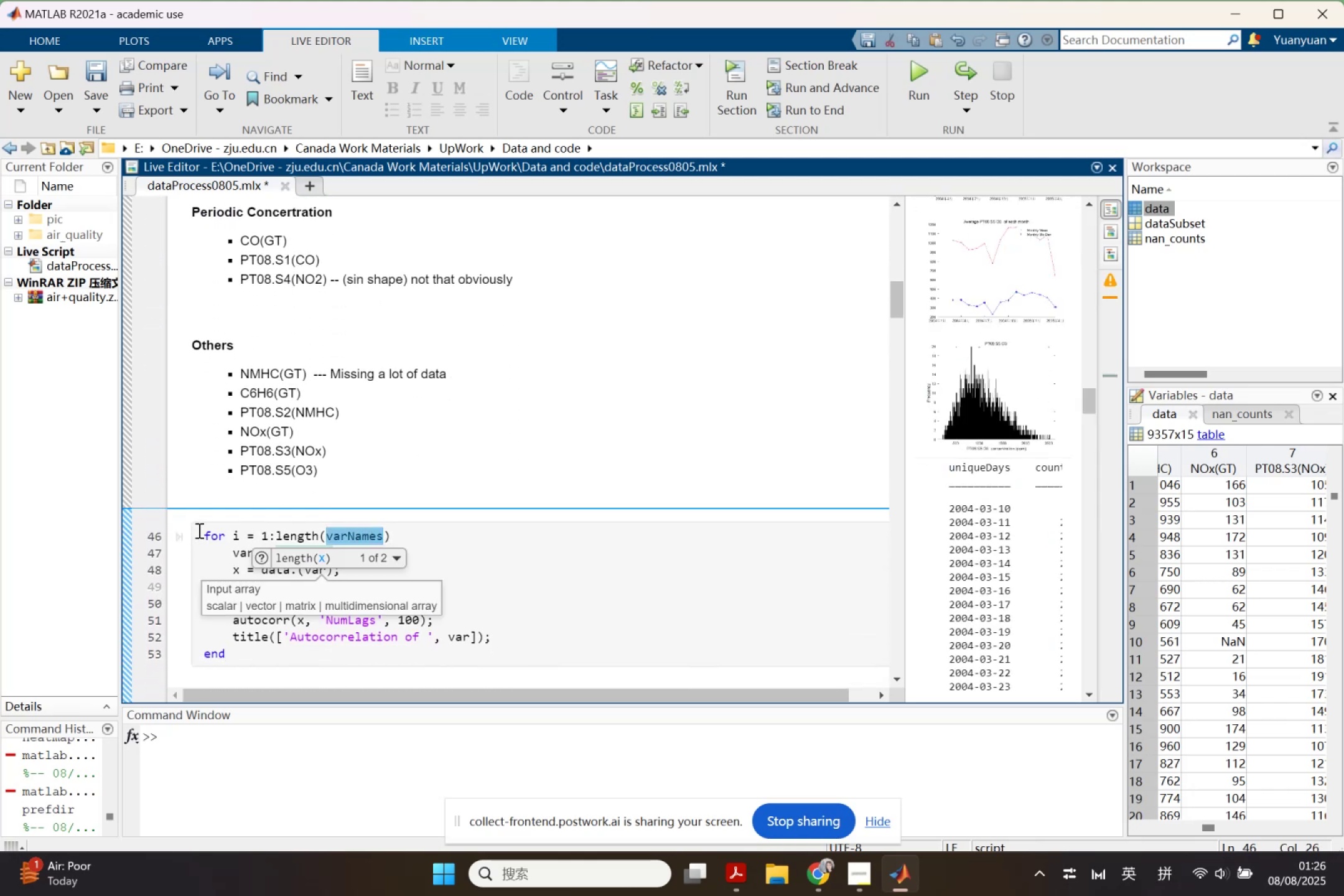 
left_click([203, 528])
 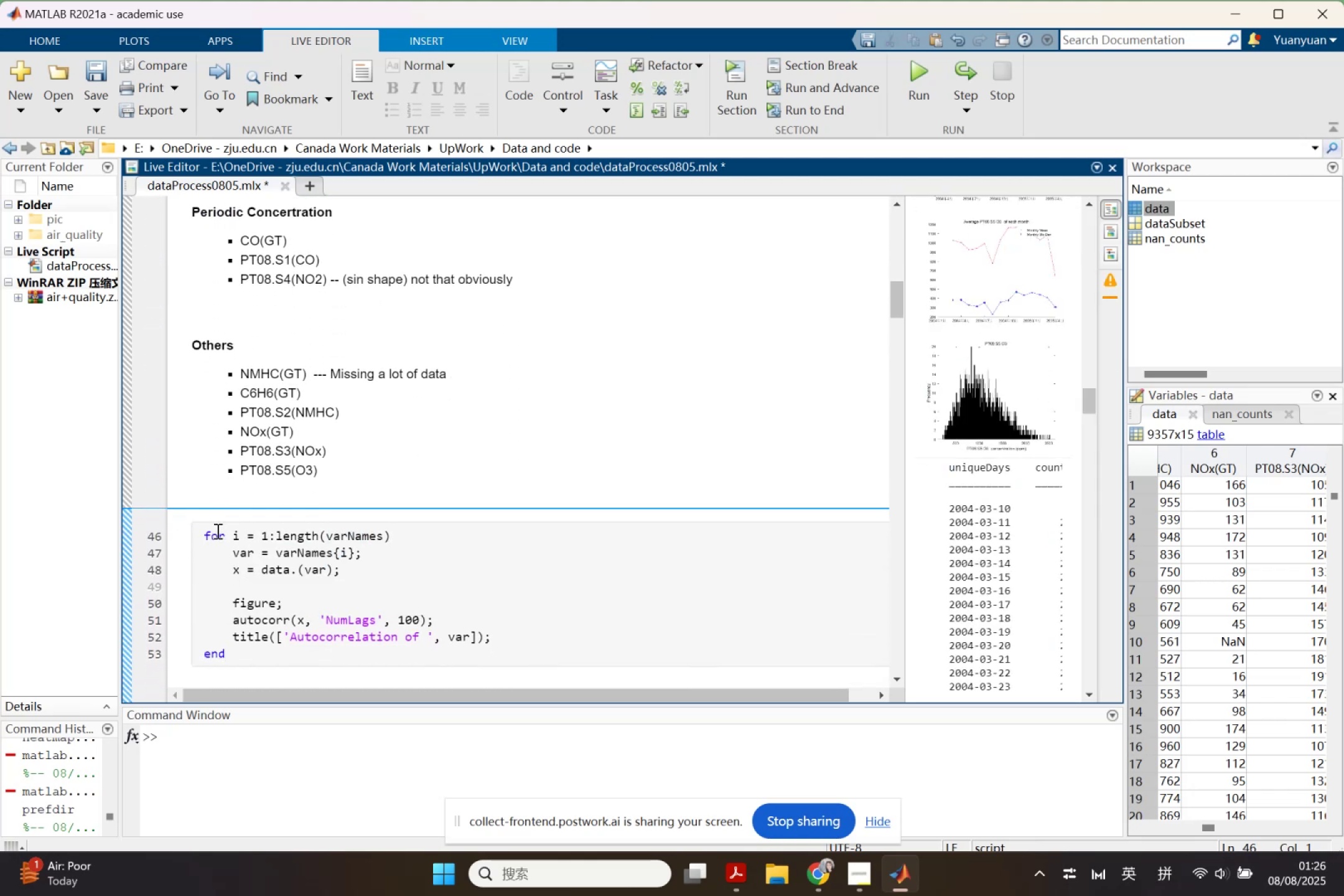 
key(Enter)
 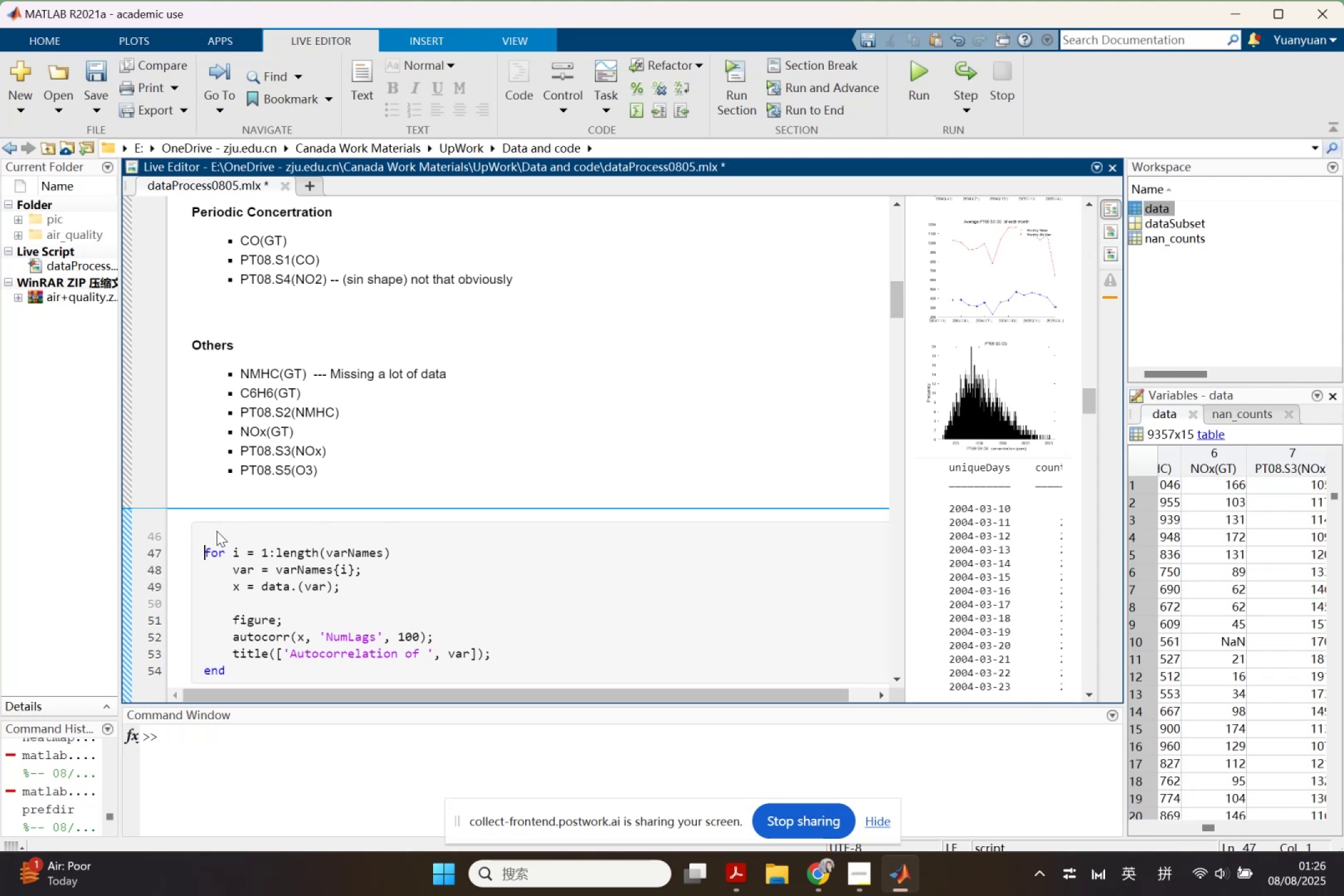 
key(ArrowUp)
 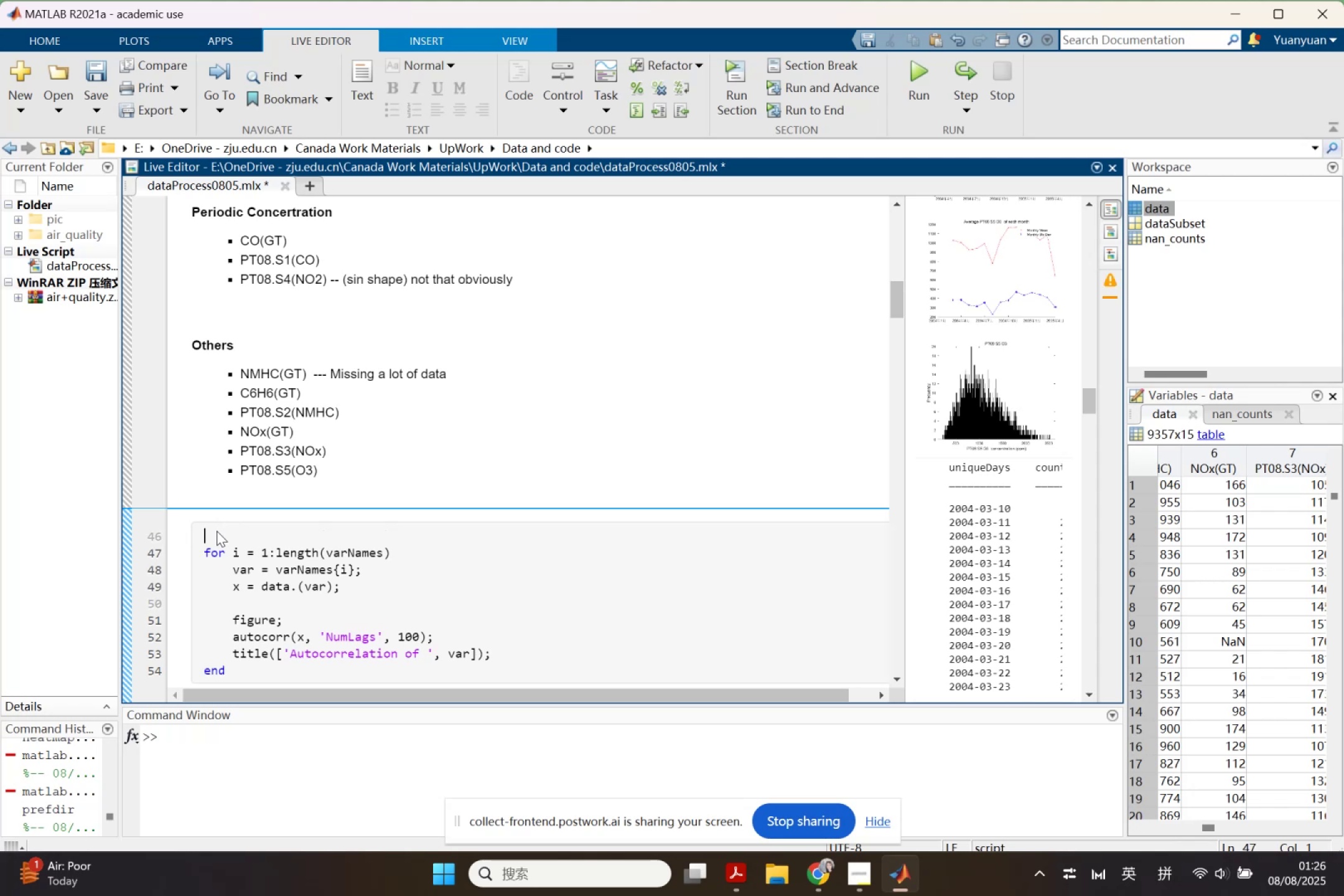 
key(Control+ControlLeft)
 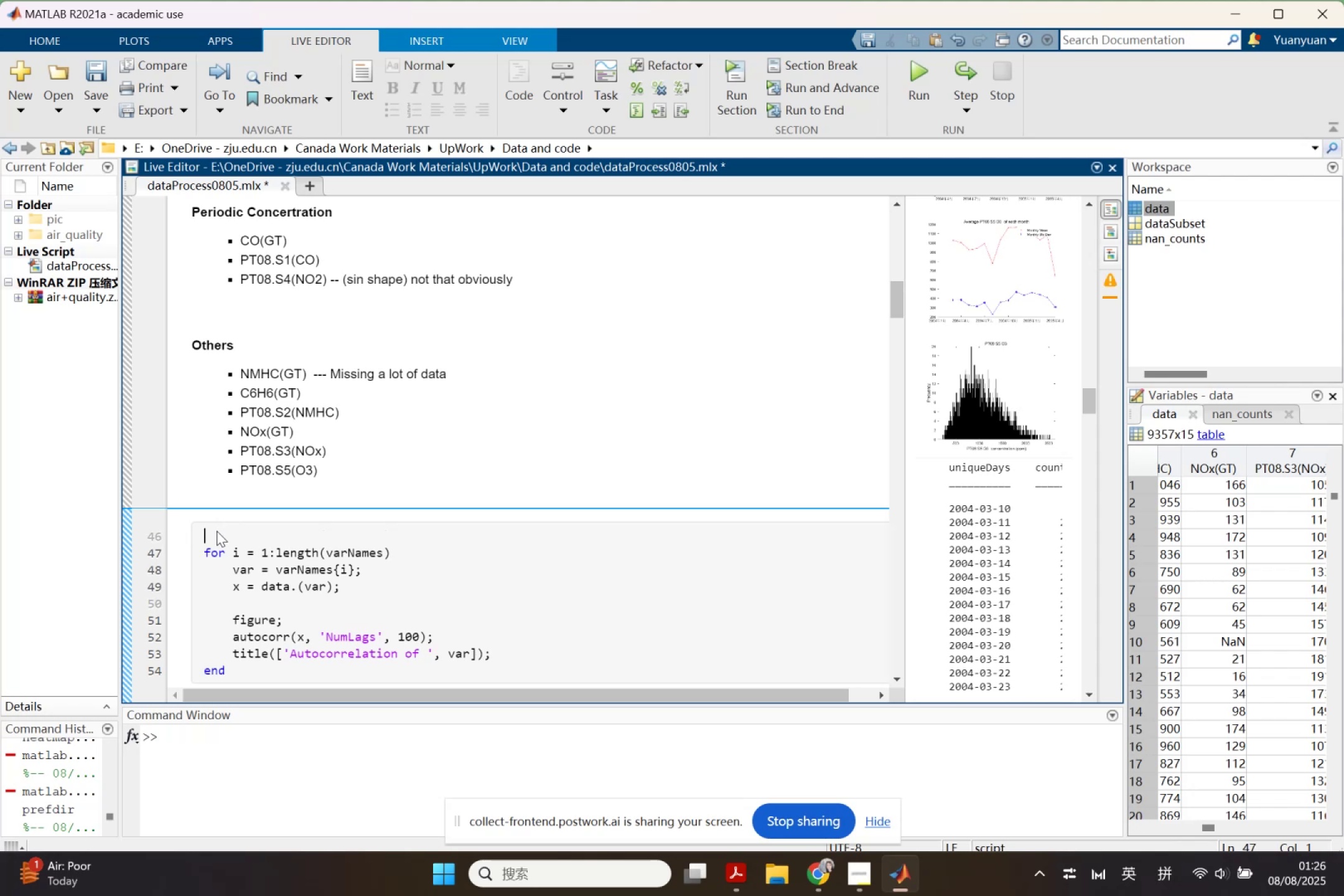 
key(Control+V)
 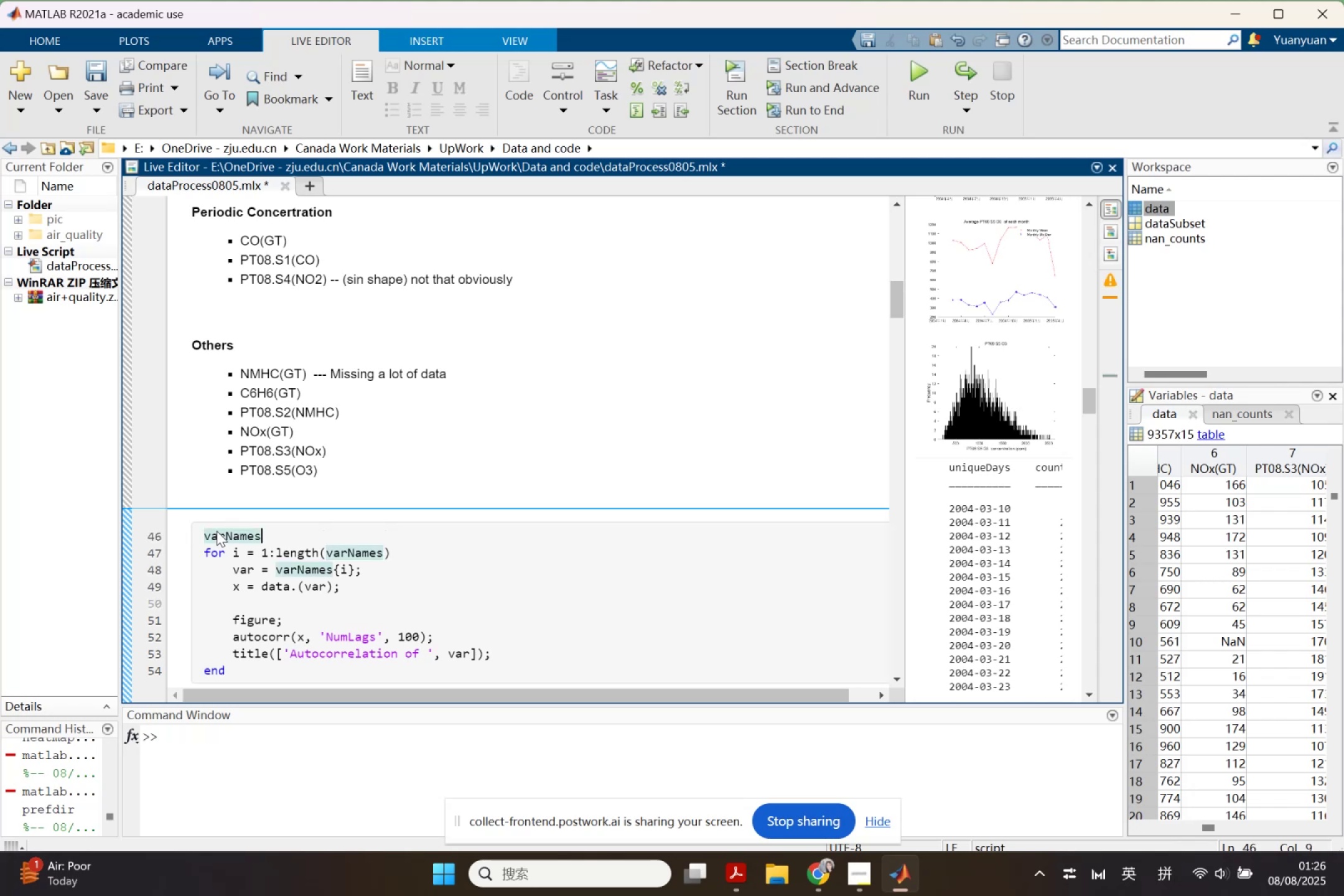 
key(Equal)
 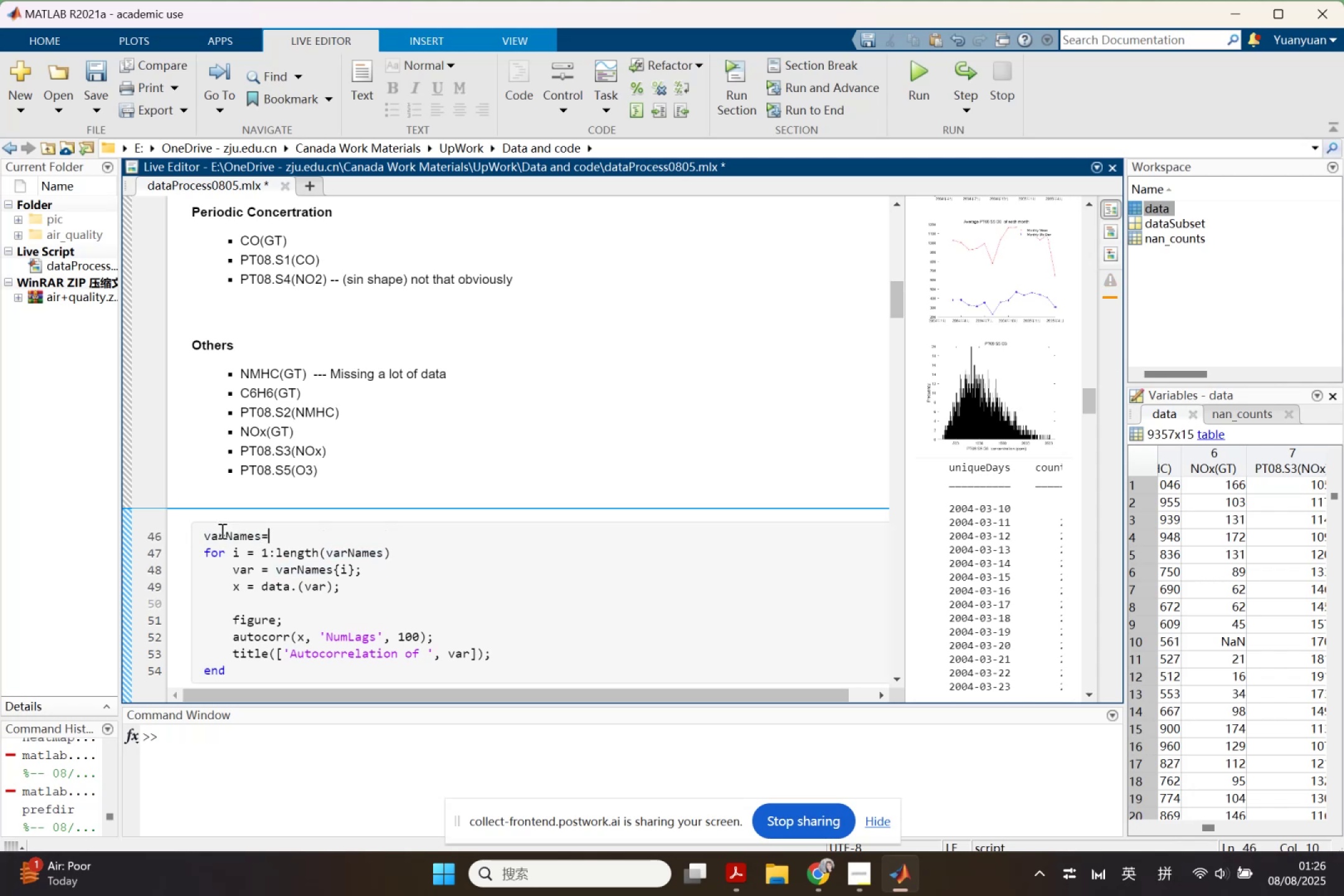 
scroll: coordinate [244, 298], scroll_direction: up, amount: 3.0
 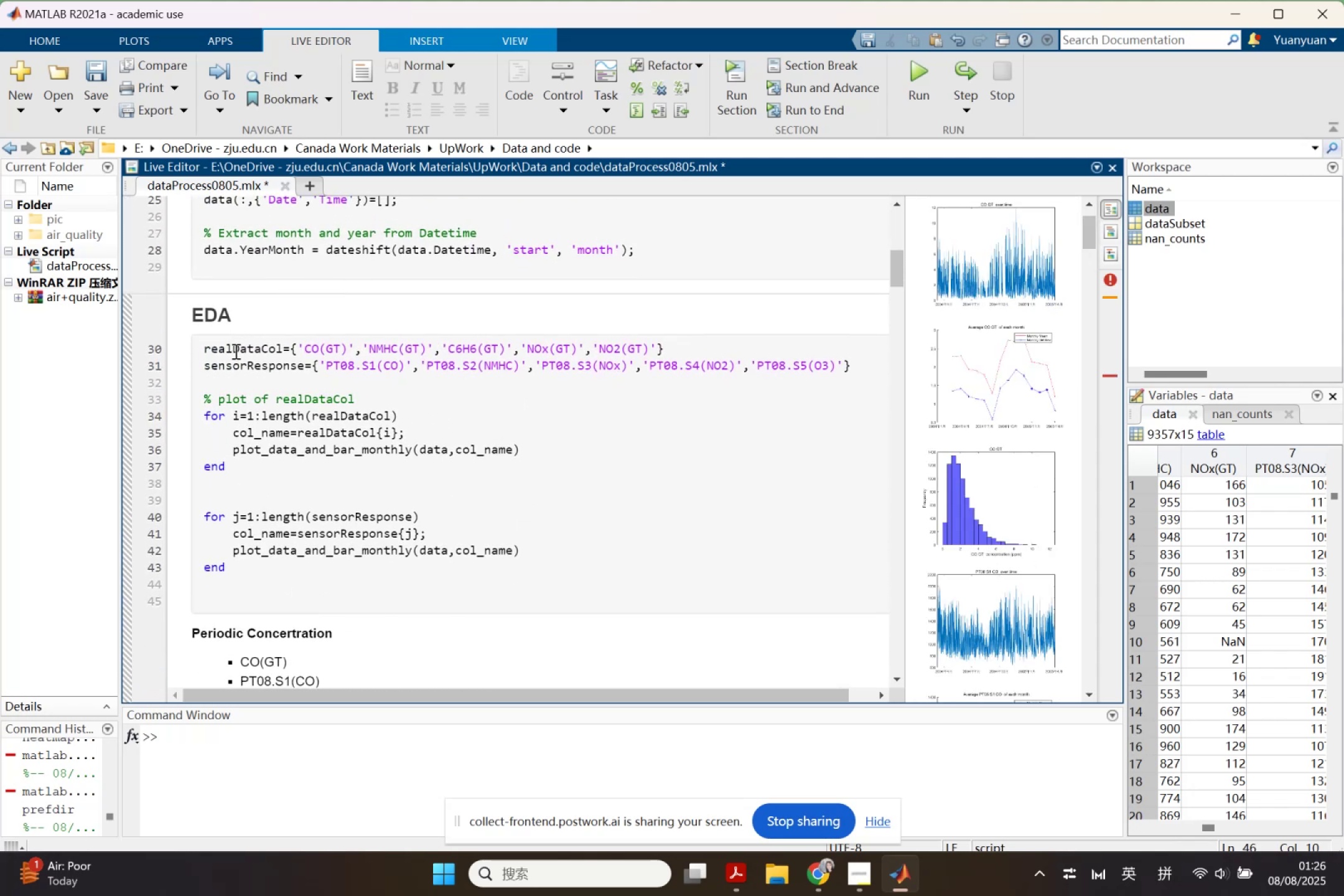 
double_click([235, 351])
 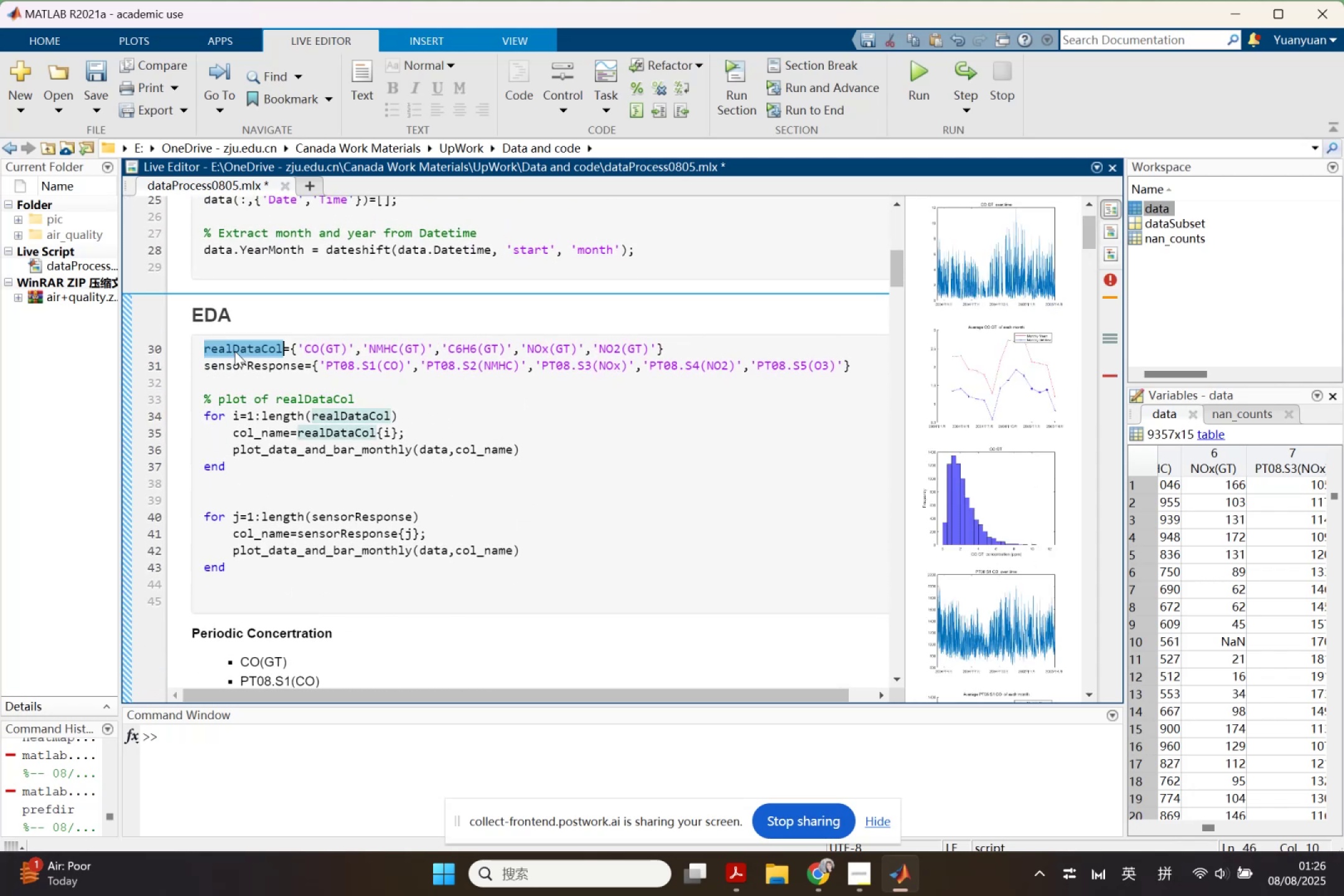 
key(Control+ControlLeft)
 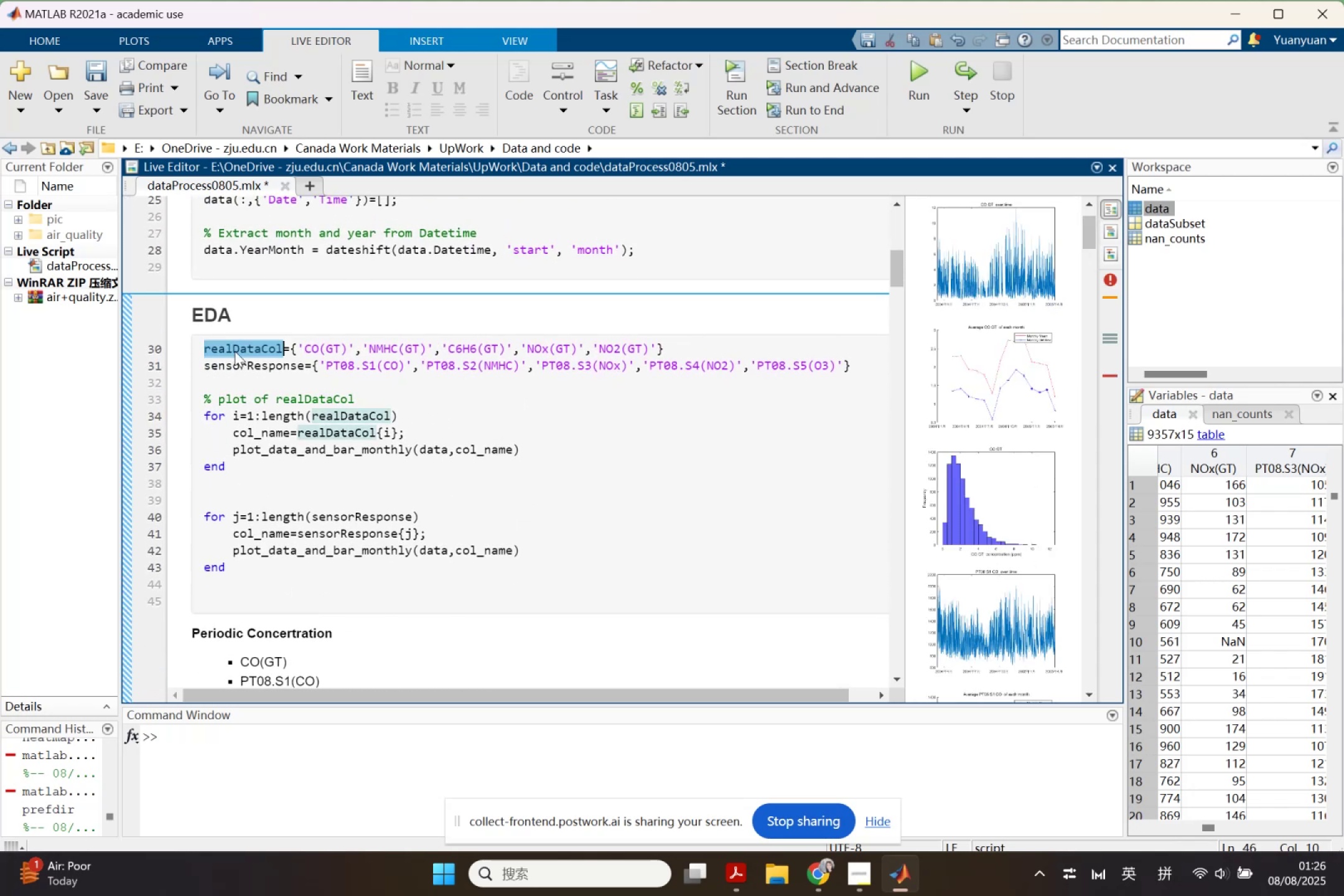 
key(Control+C)
 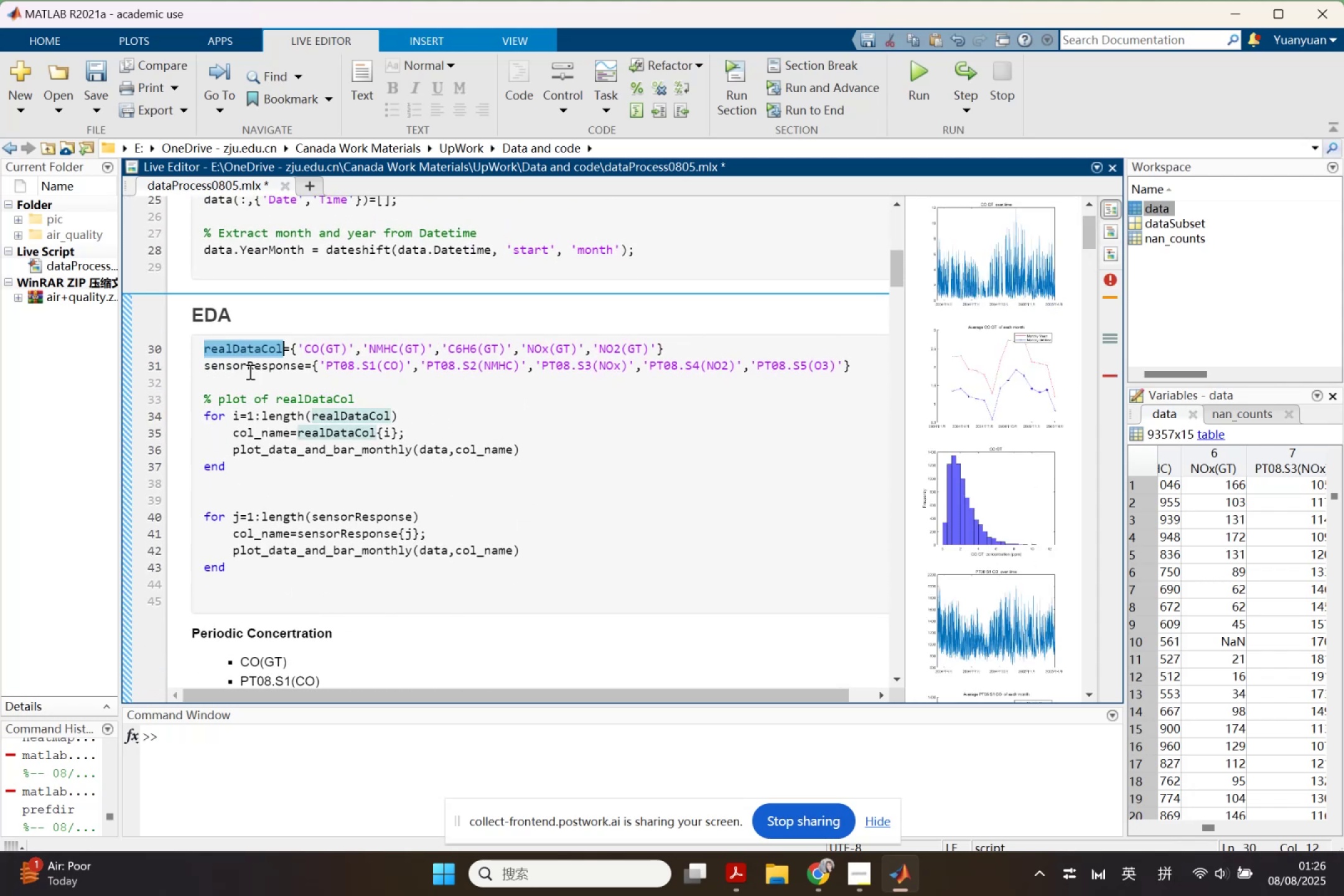 
scroll: coordinate [291, 421], scroll_direction: down, amount: 3.0
 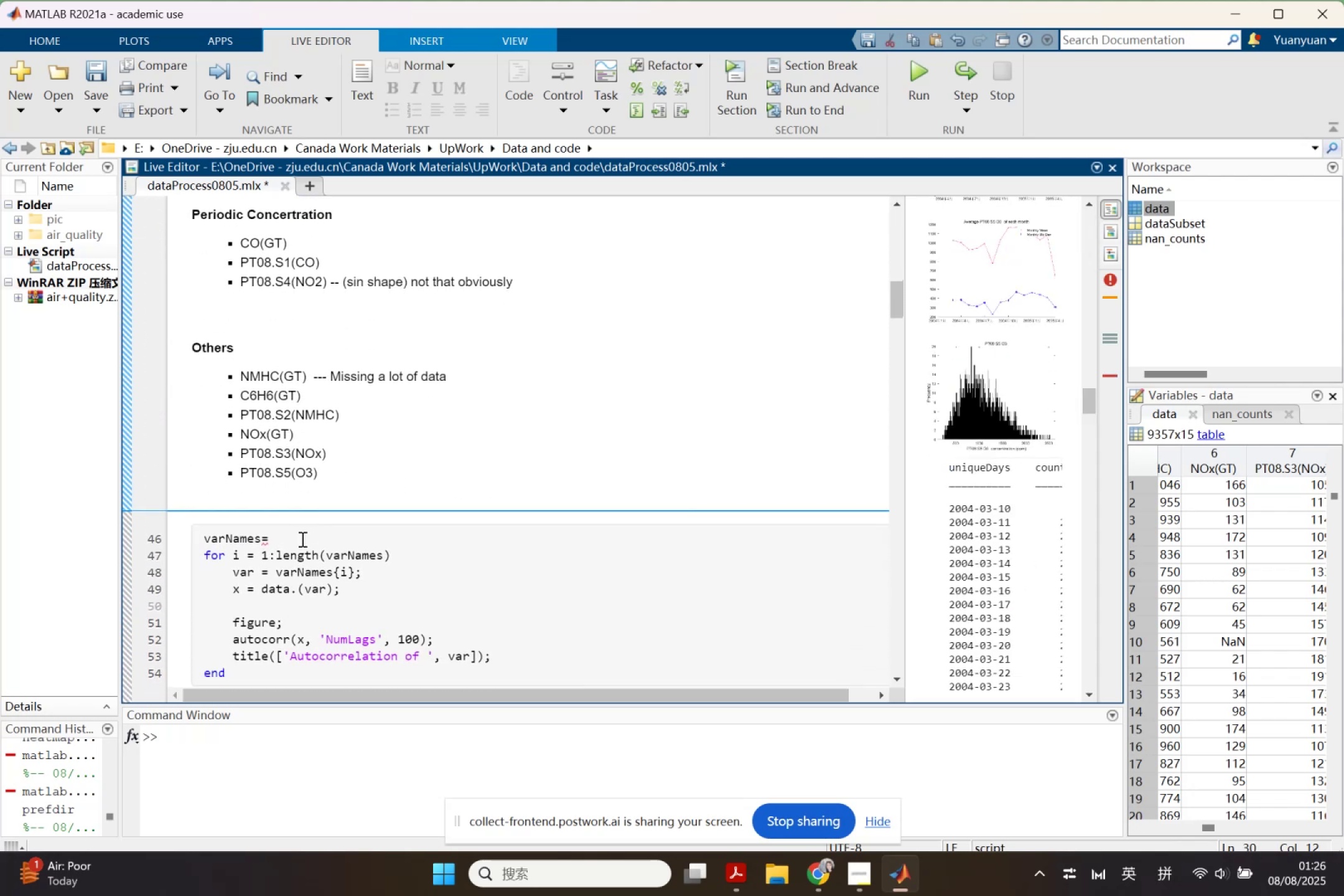 
left_click([296, 541])
 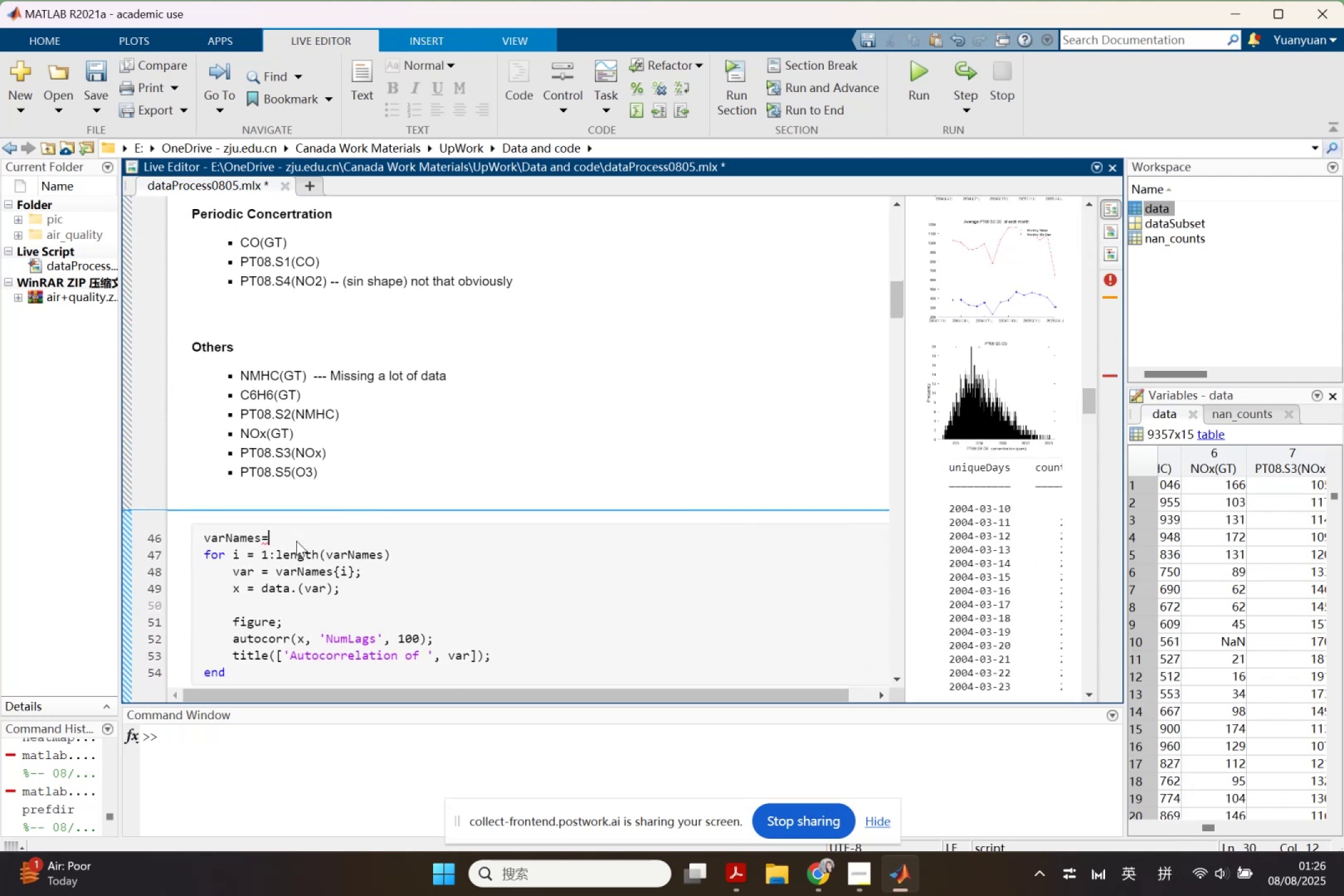 
key(Control+ControlLeft)
 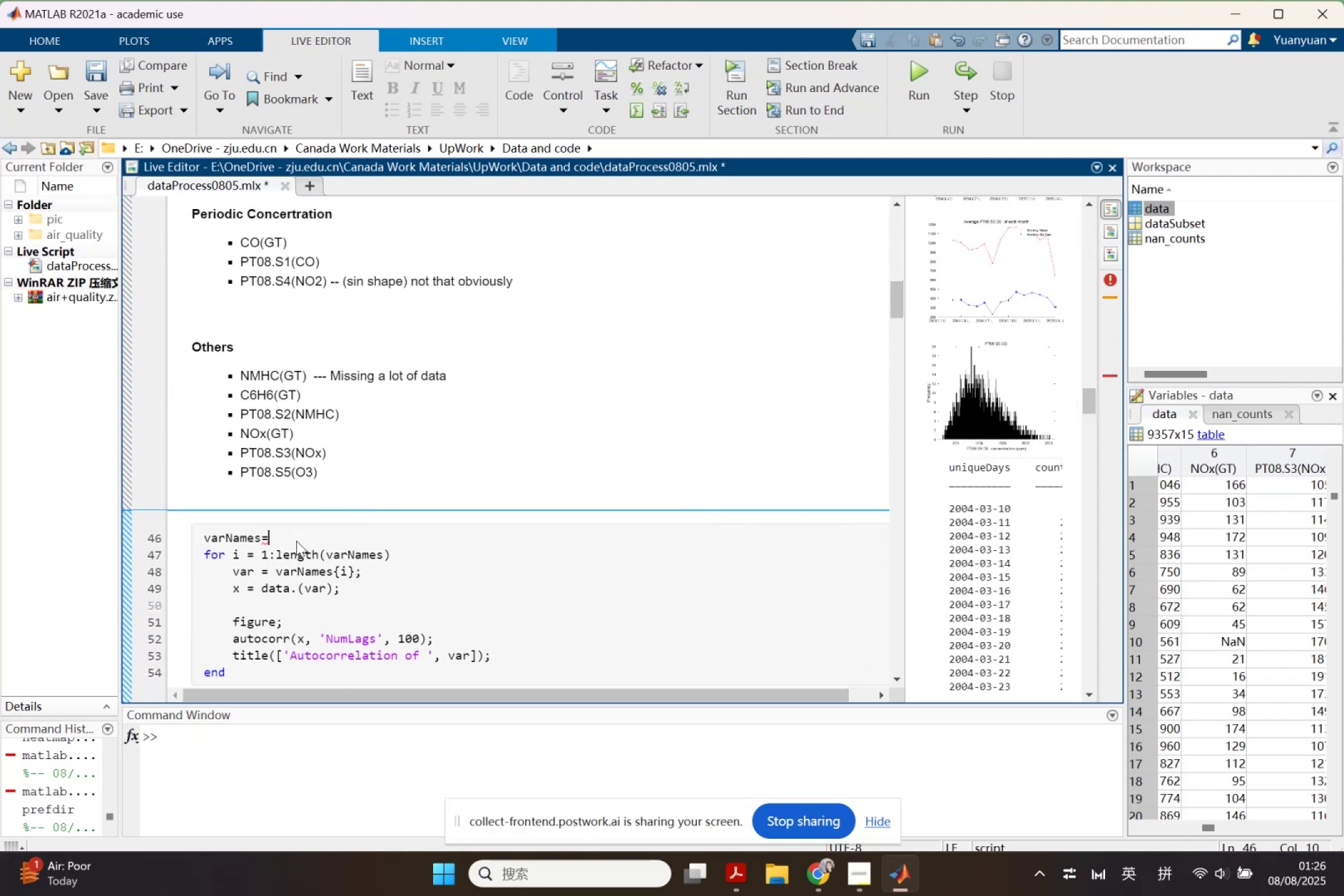 
key(Control+V)
 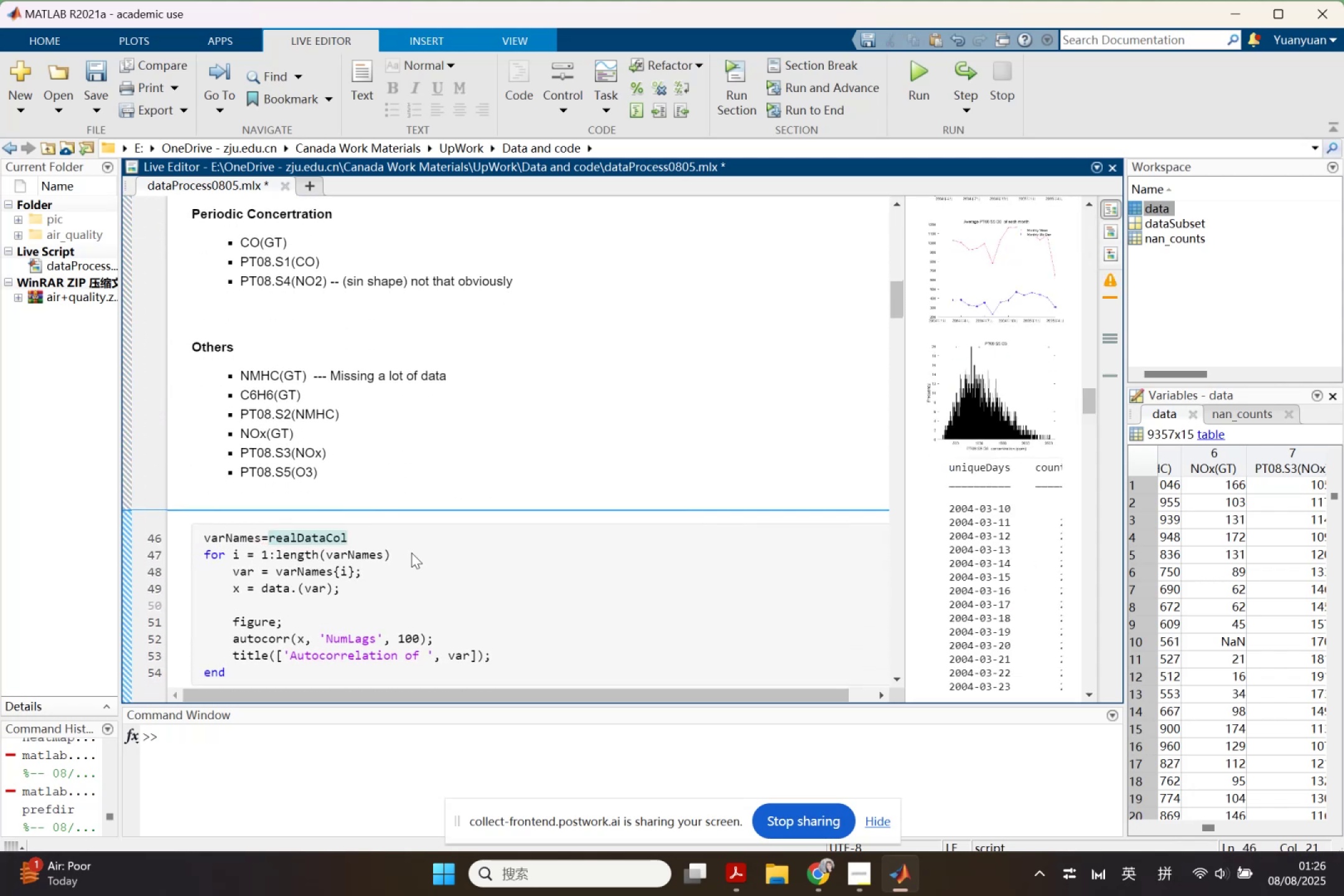 
key(Shift+ShiftLeft)
 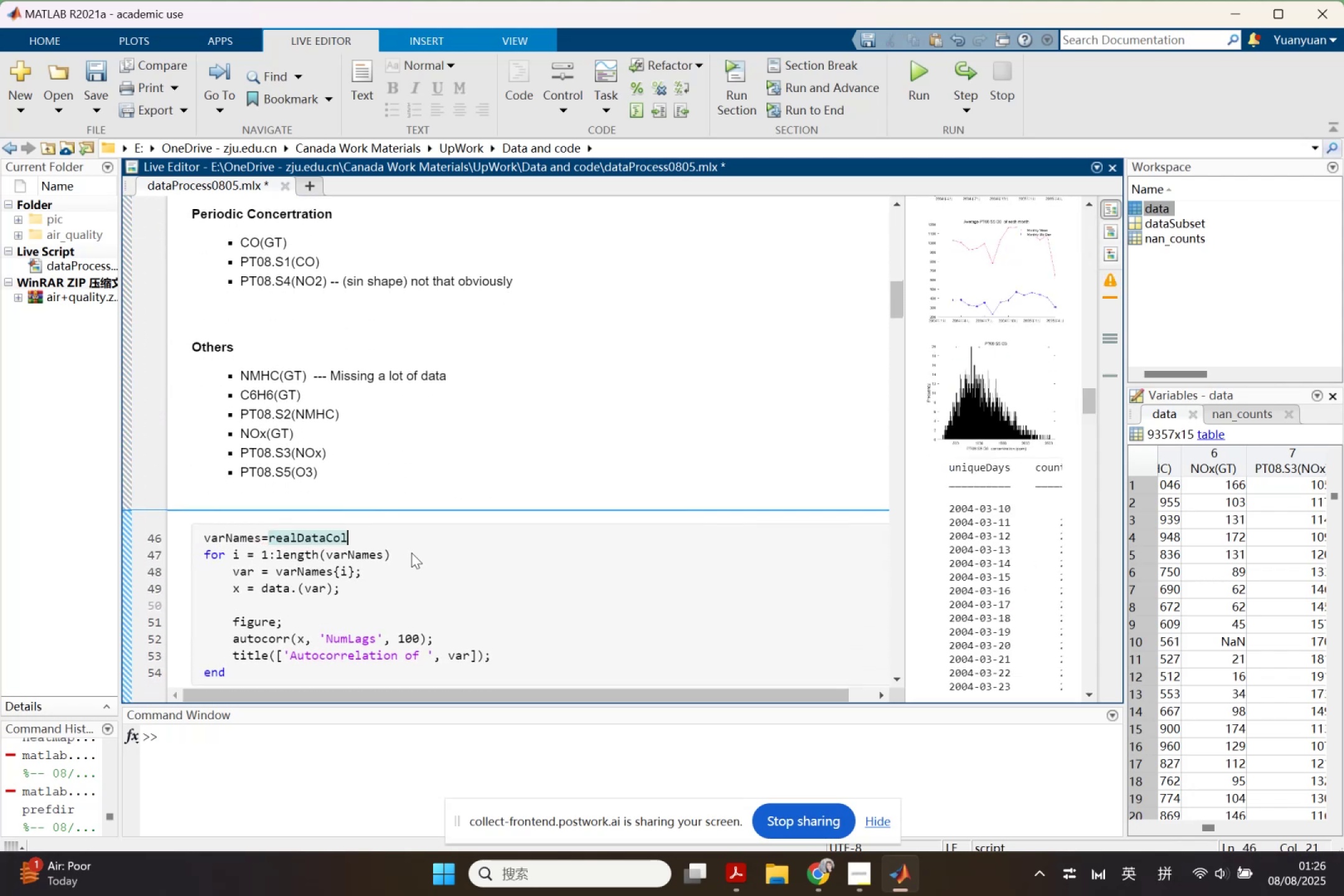 
key(Shift+Equal)
 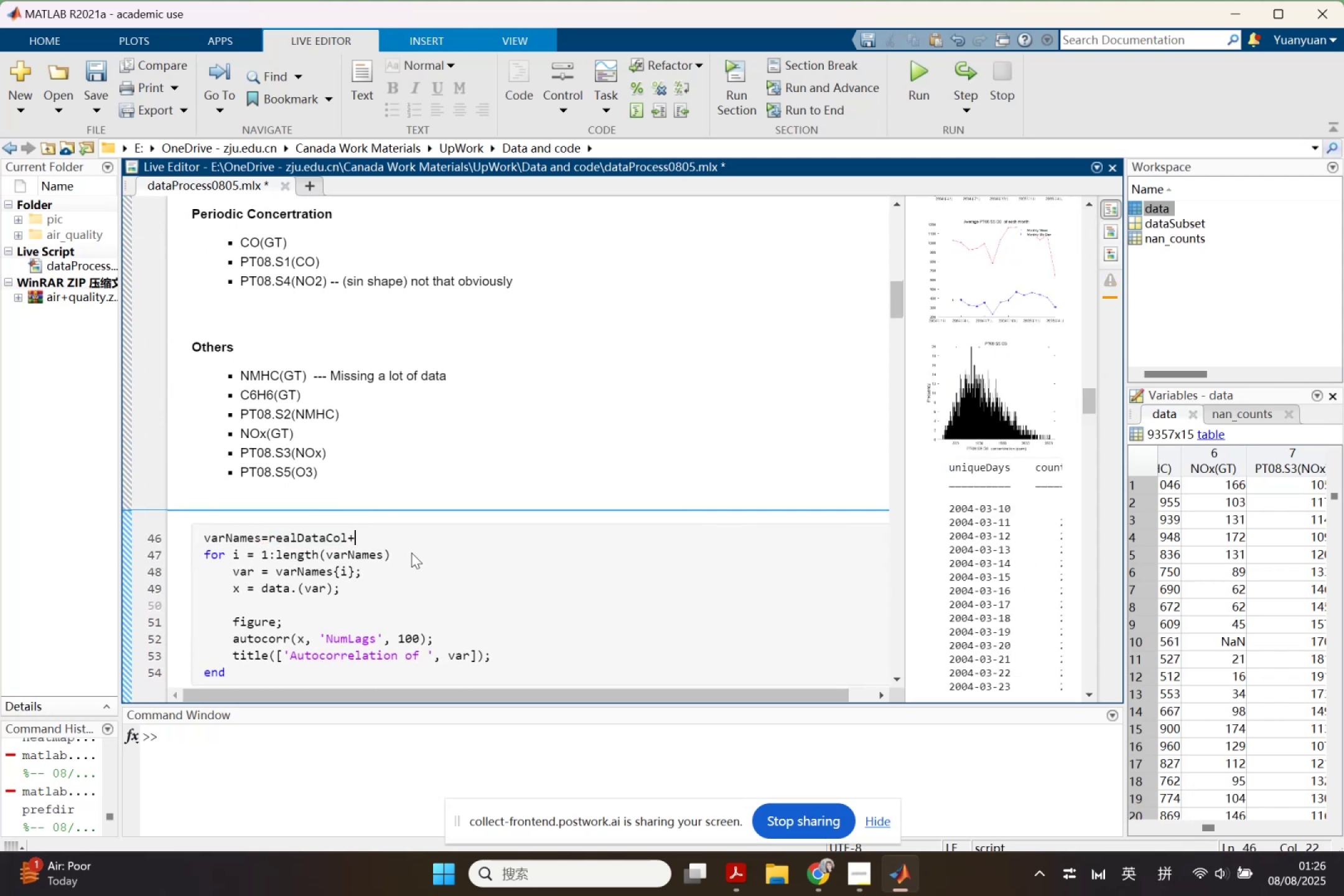 
scroll: coordinate [373, 465], scroll_direction: up, amount: 3.0
 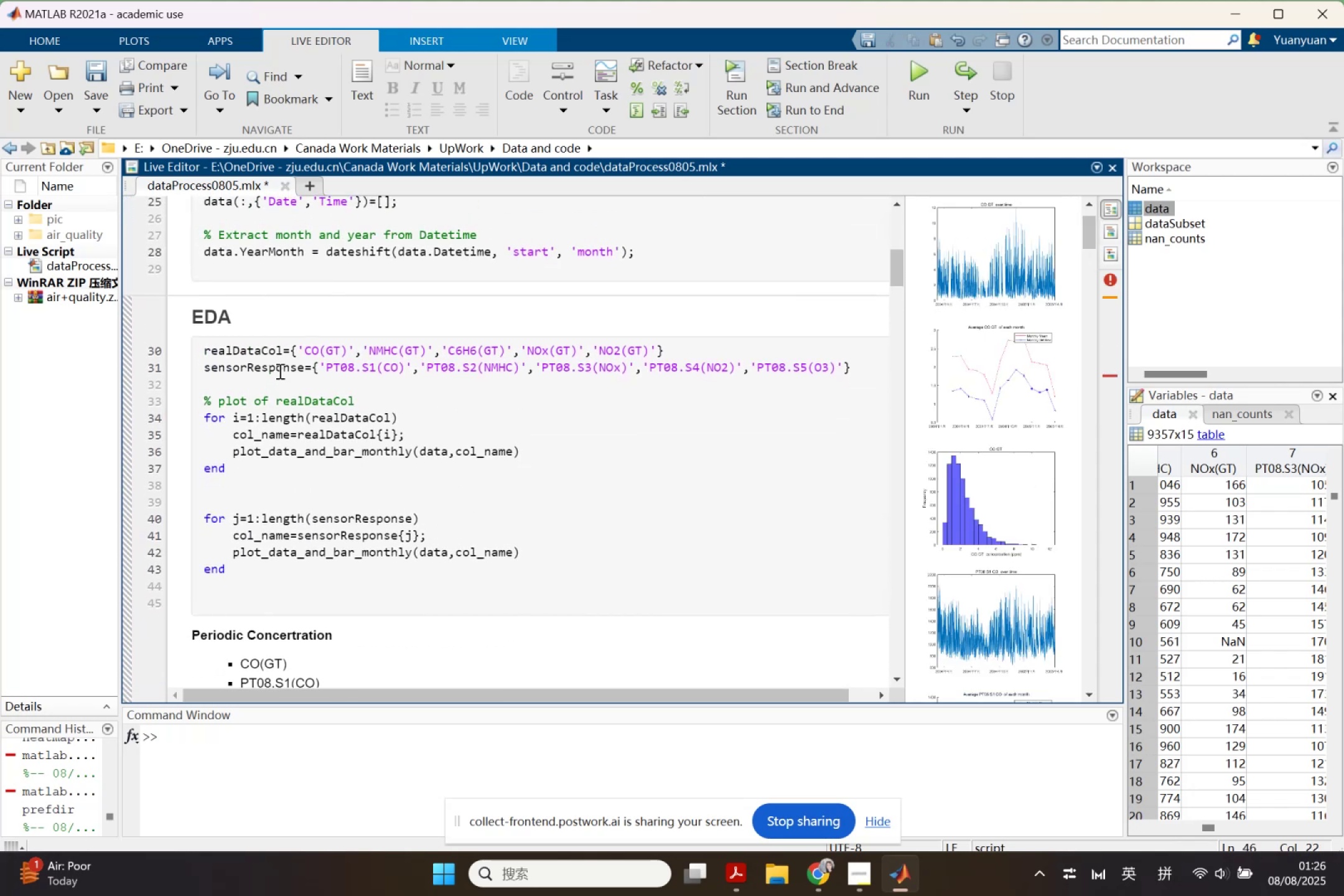 
key(Control+ControlLeft)
 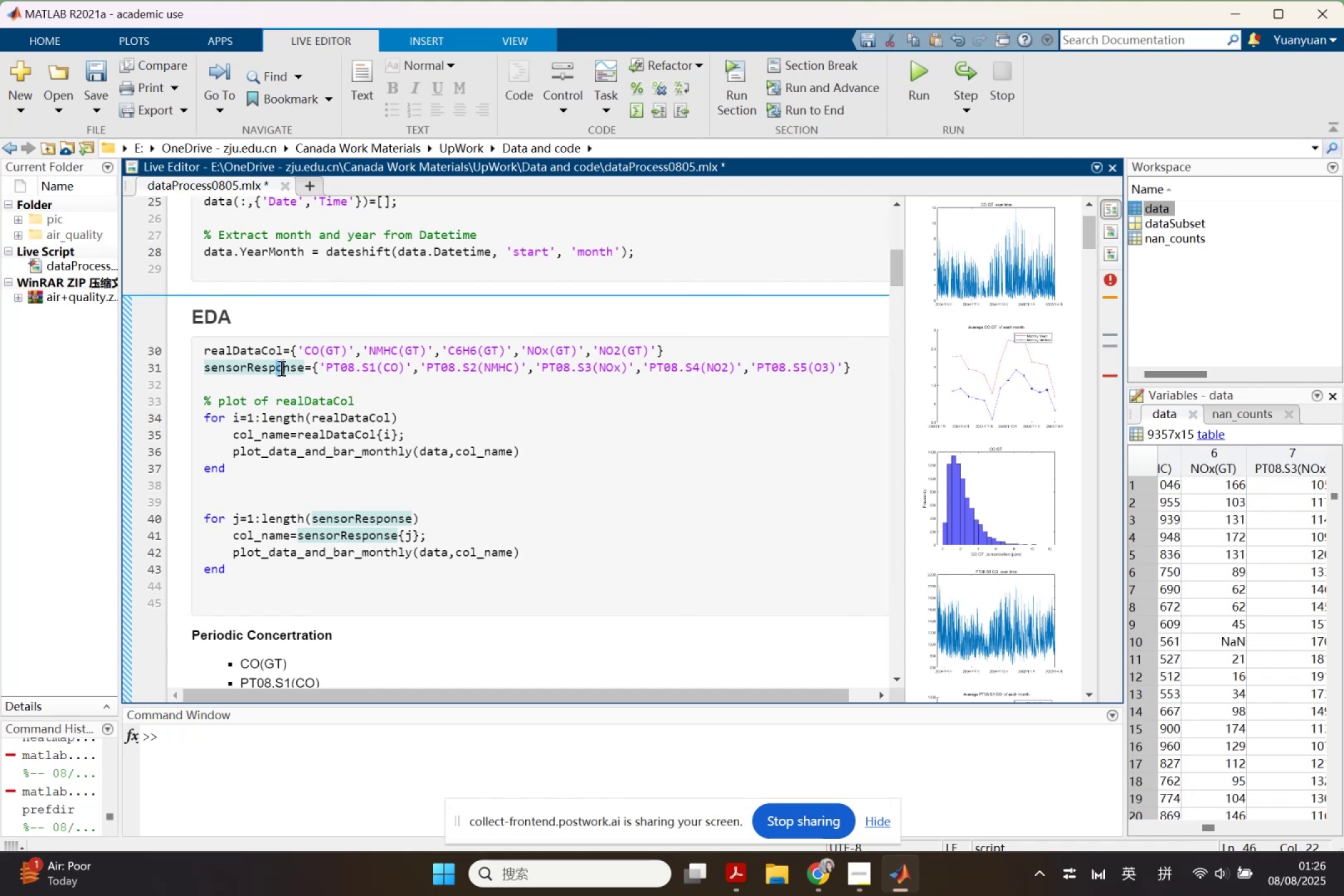 
double_click([280, 368])
 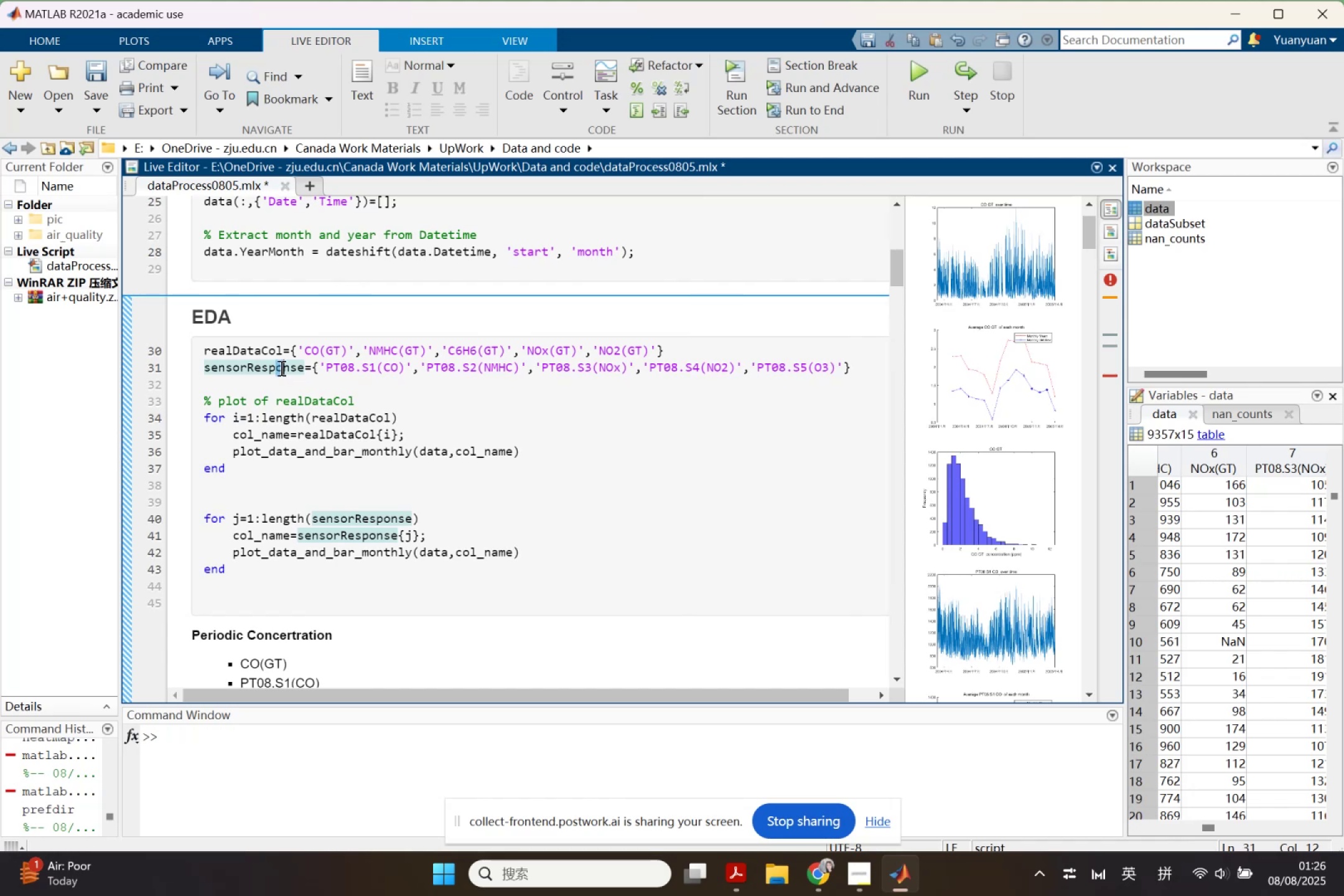 
key(Control+C)
 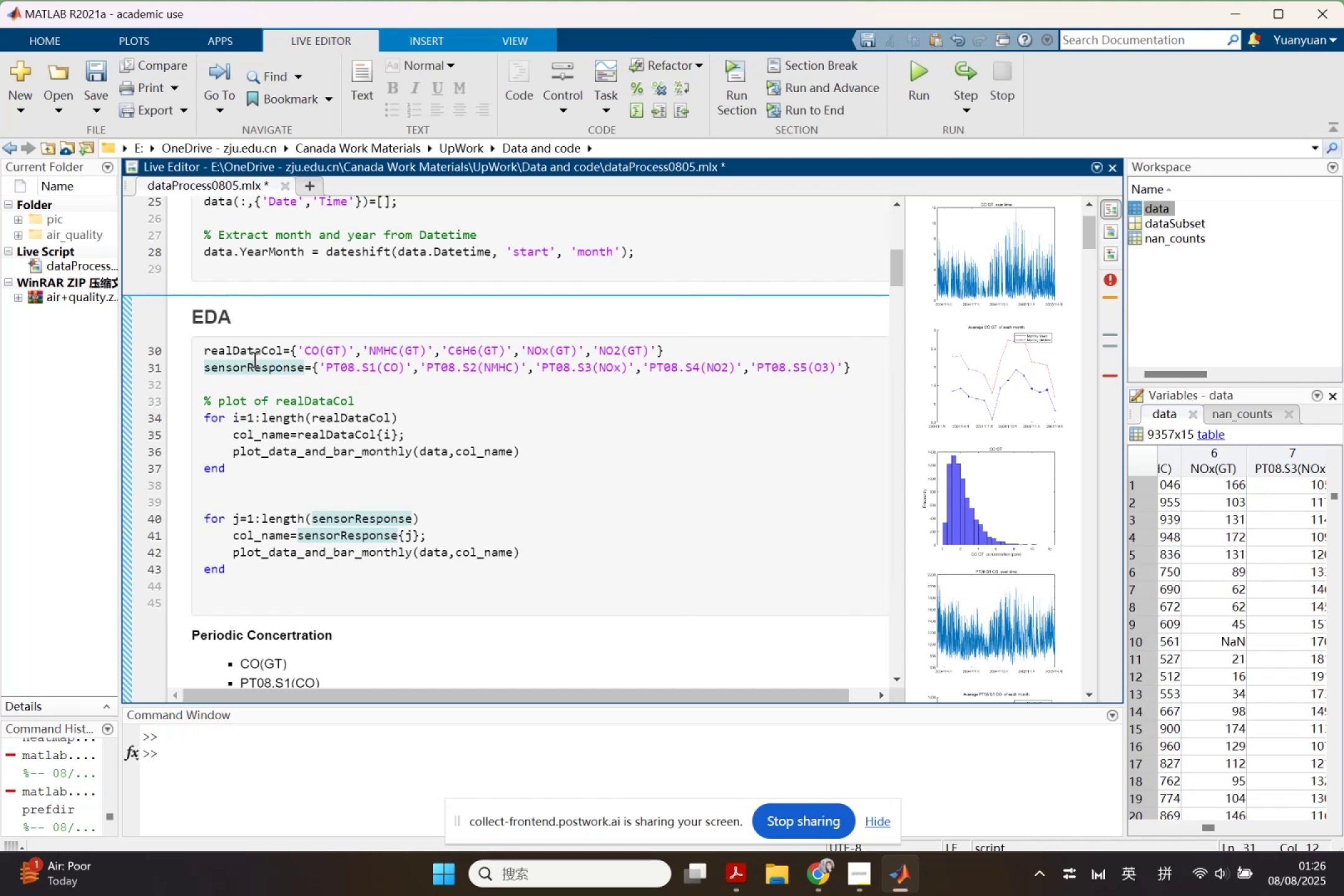 
double_click([253, 359])
 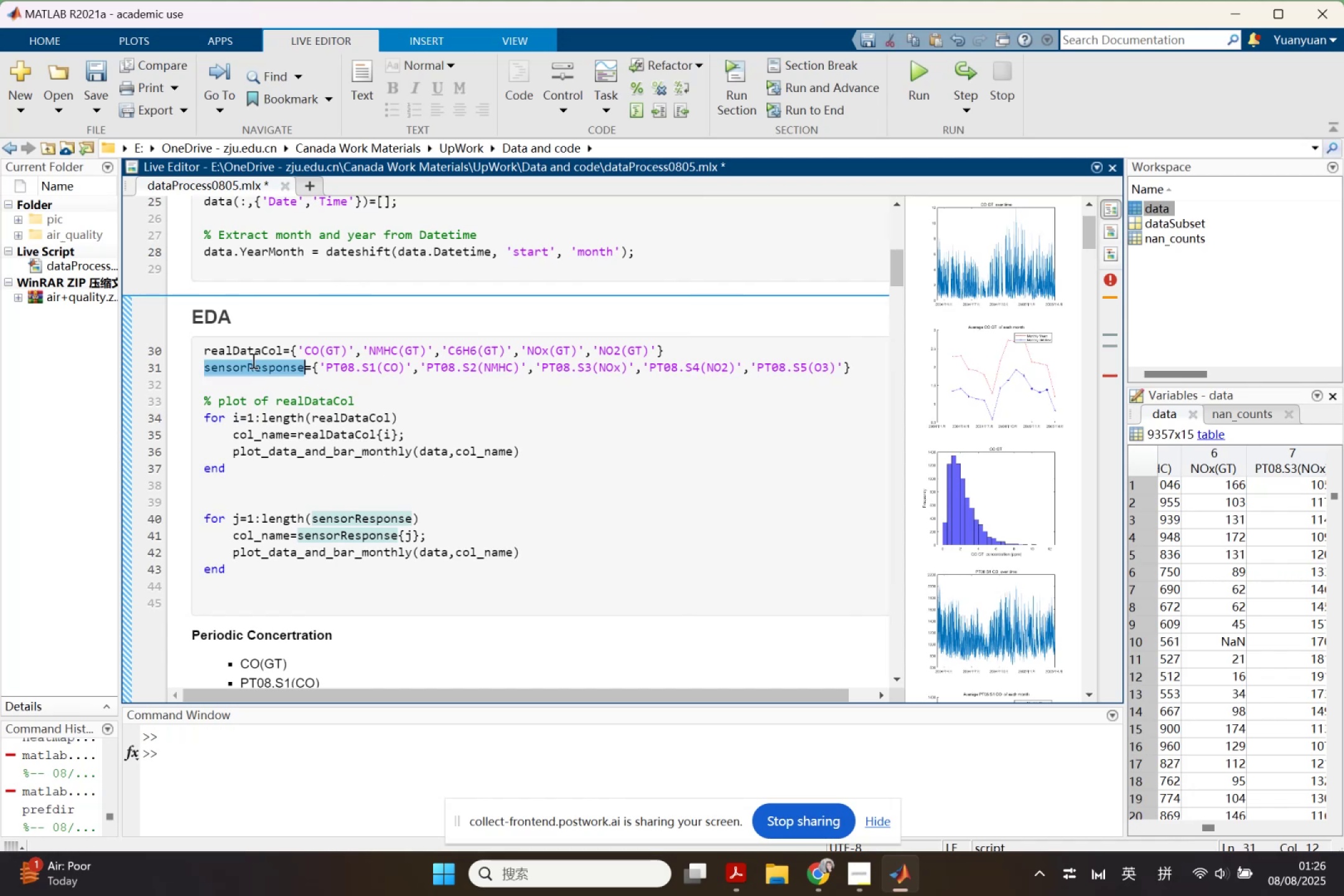 
key(Control+ControlLeft)
 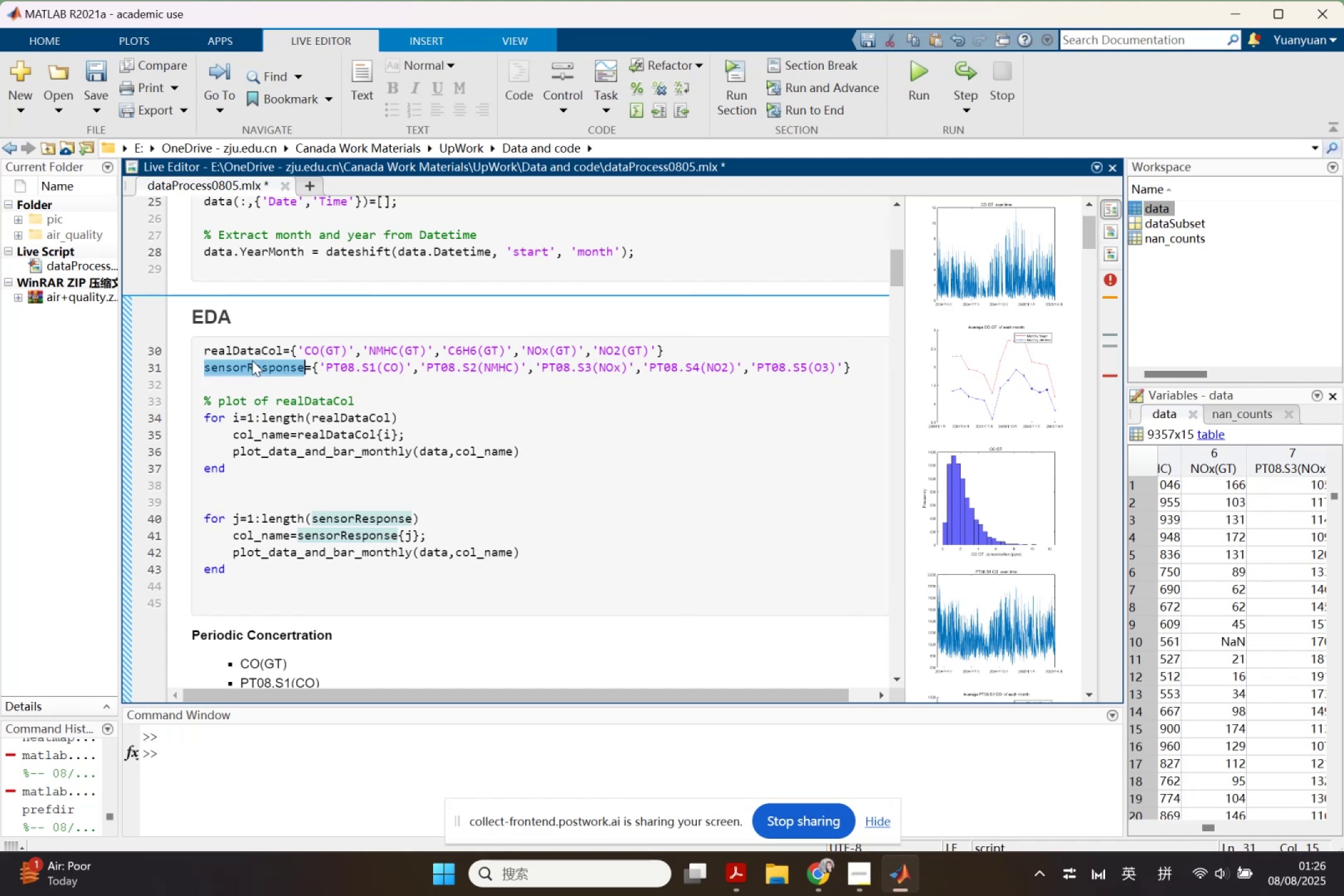 
key(Control+C)
 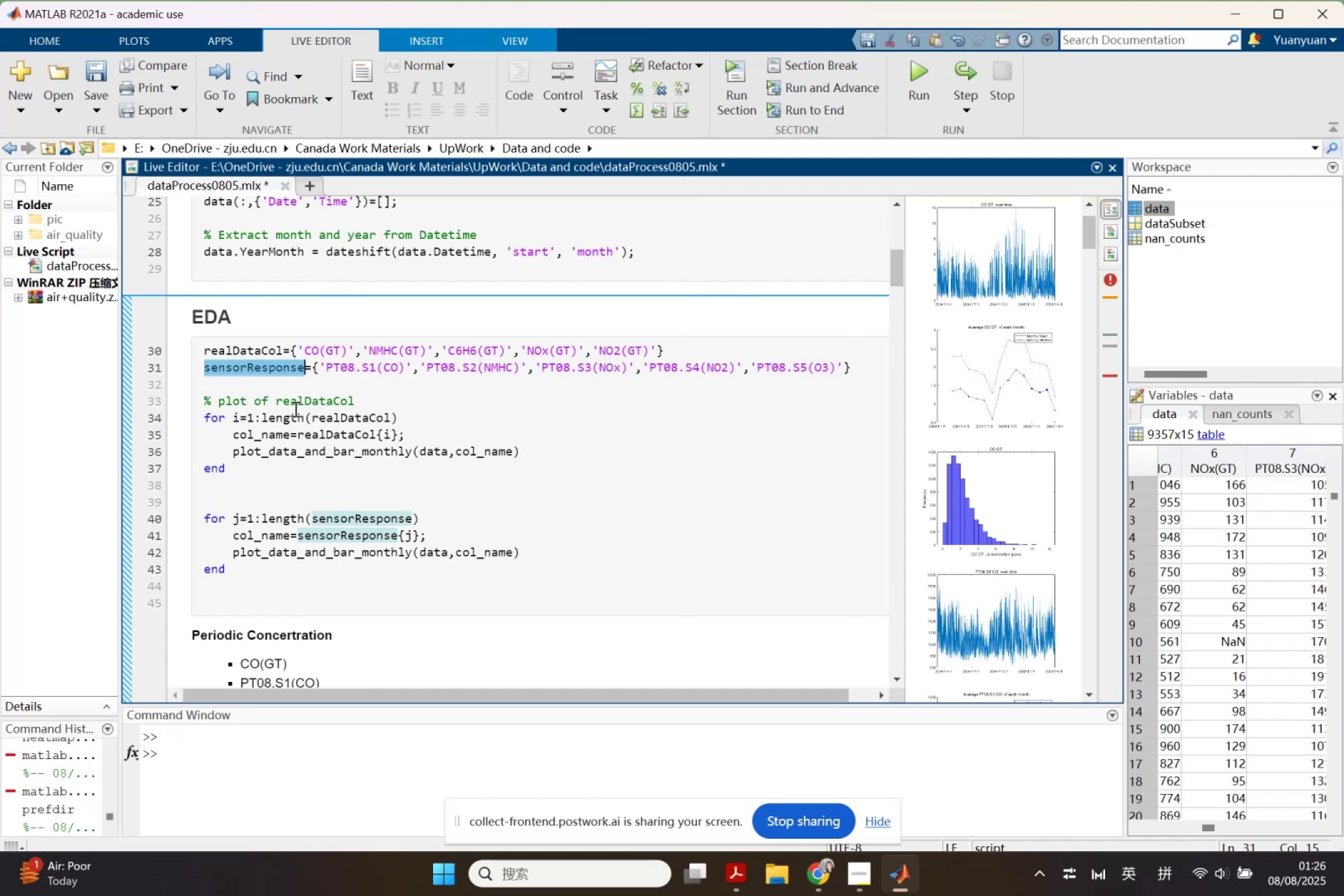 
scroll: coordinate [373, 492], scroll_direction: down, amount: 3.0
 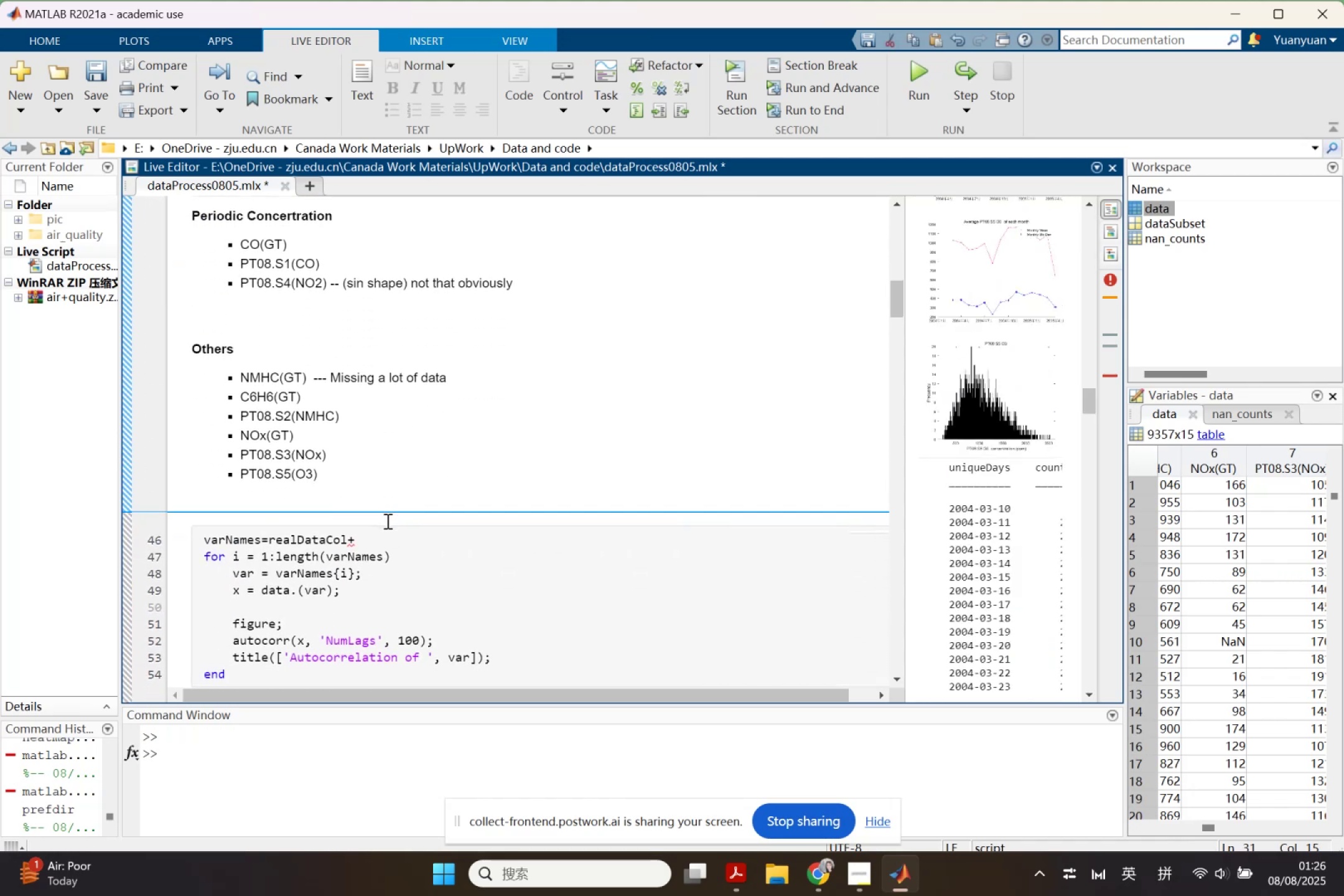 
left_click([385, 528])
 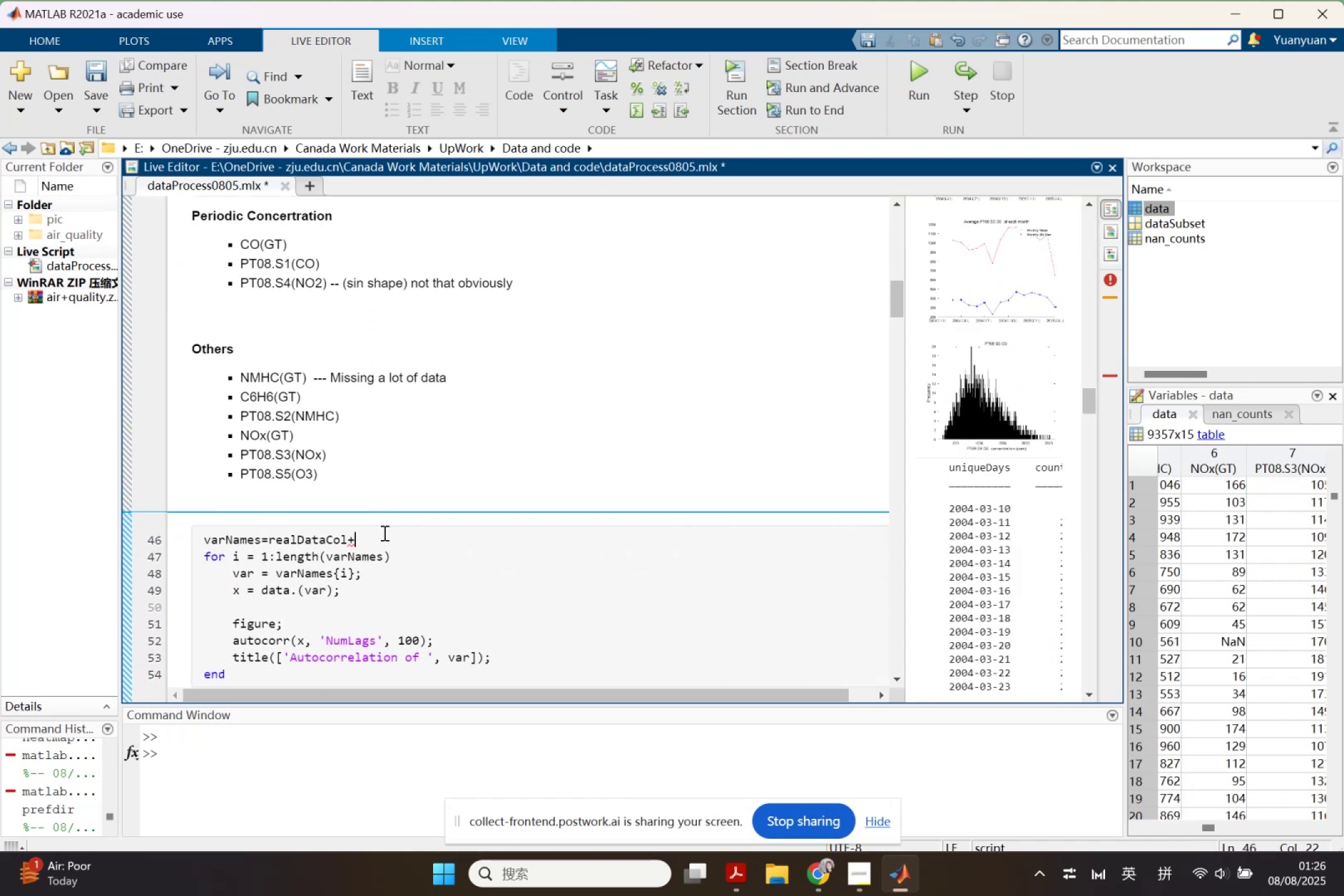 
key(Control+ControlLeft)
 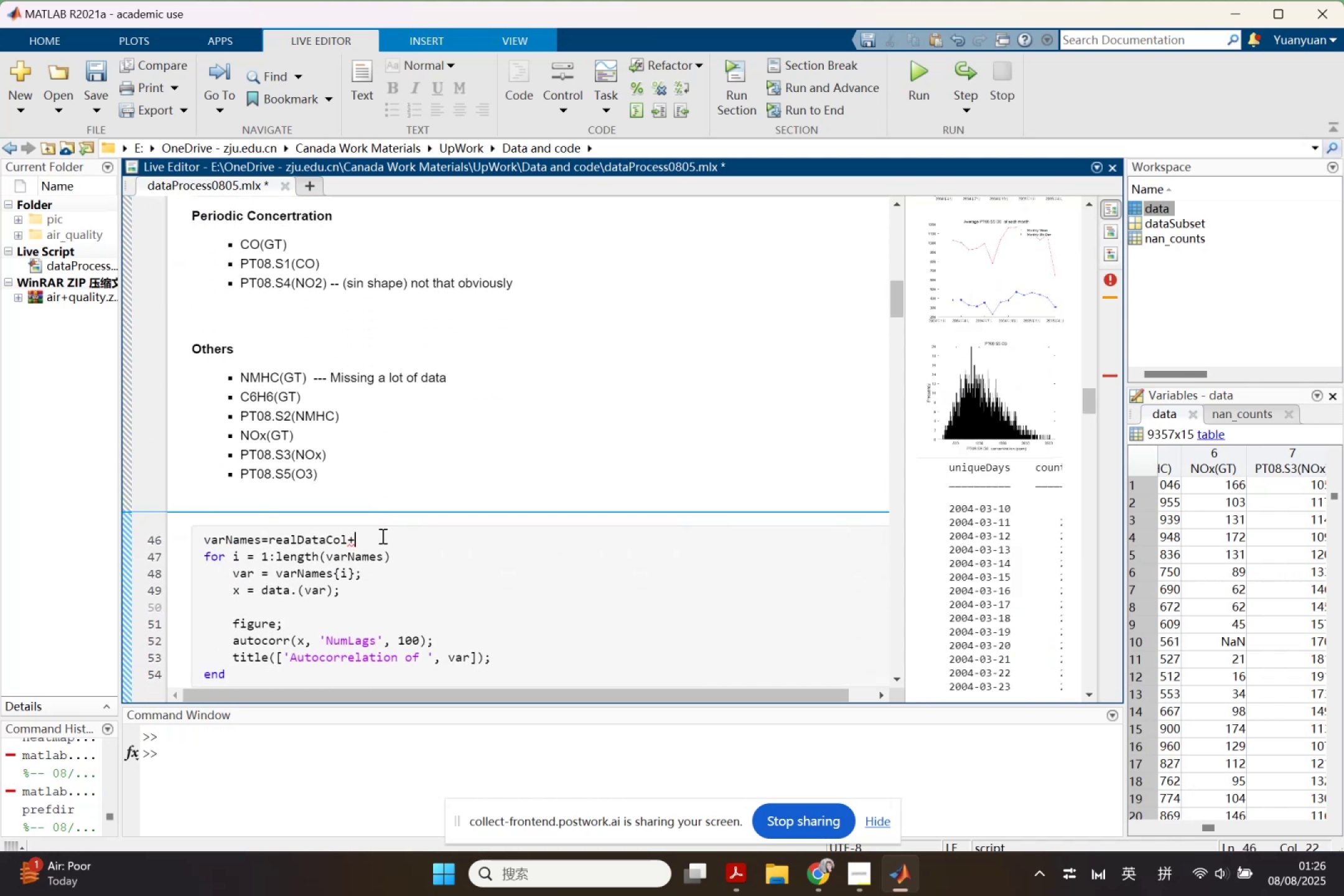 
key(Control+V)
 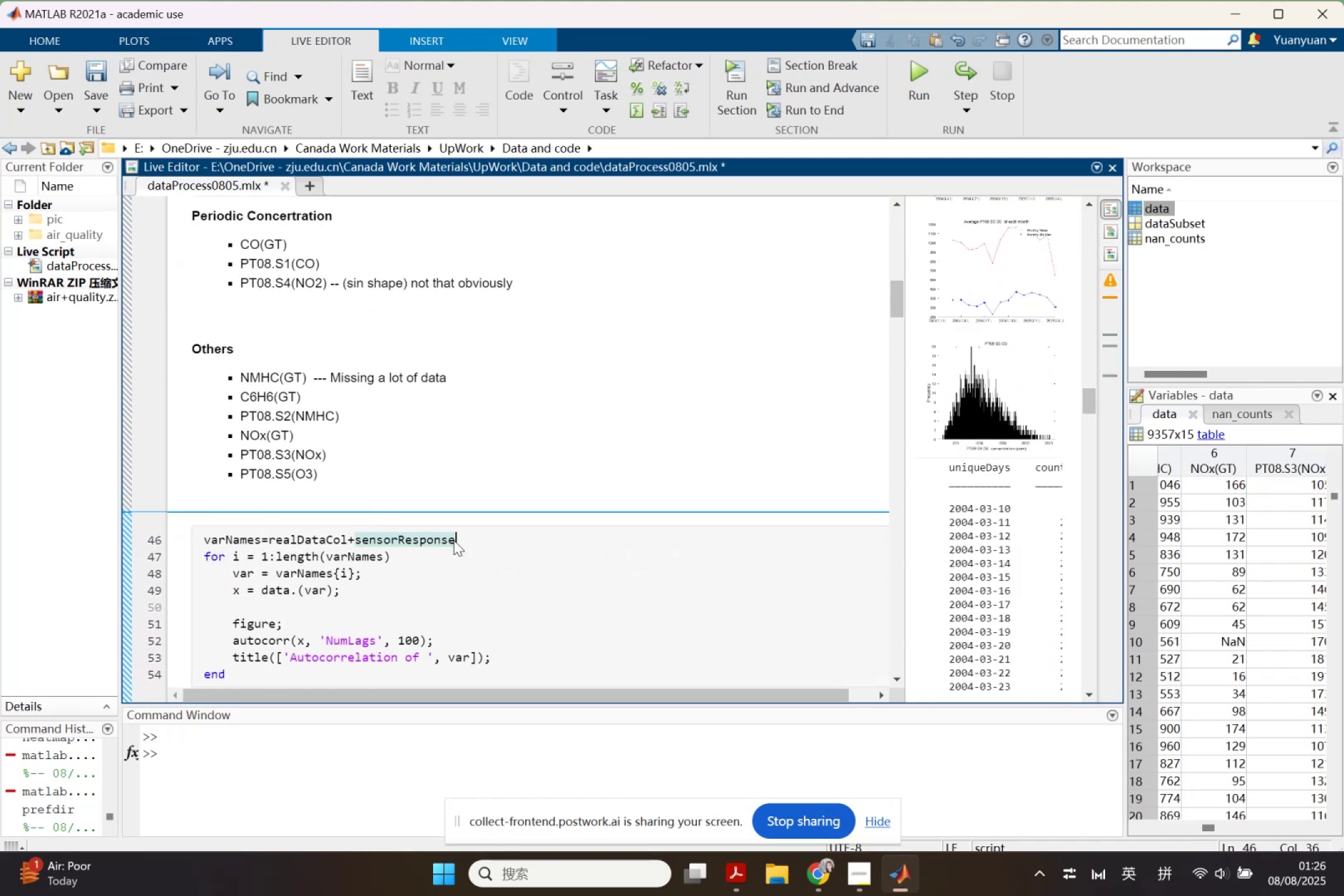 
left_click_drag(start_coordinate=[465, 539], to_coordinate=[155, 539])
 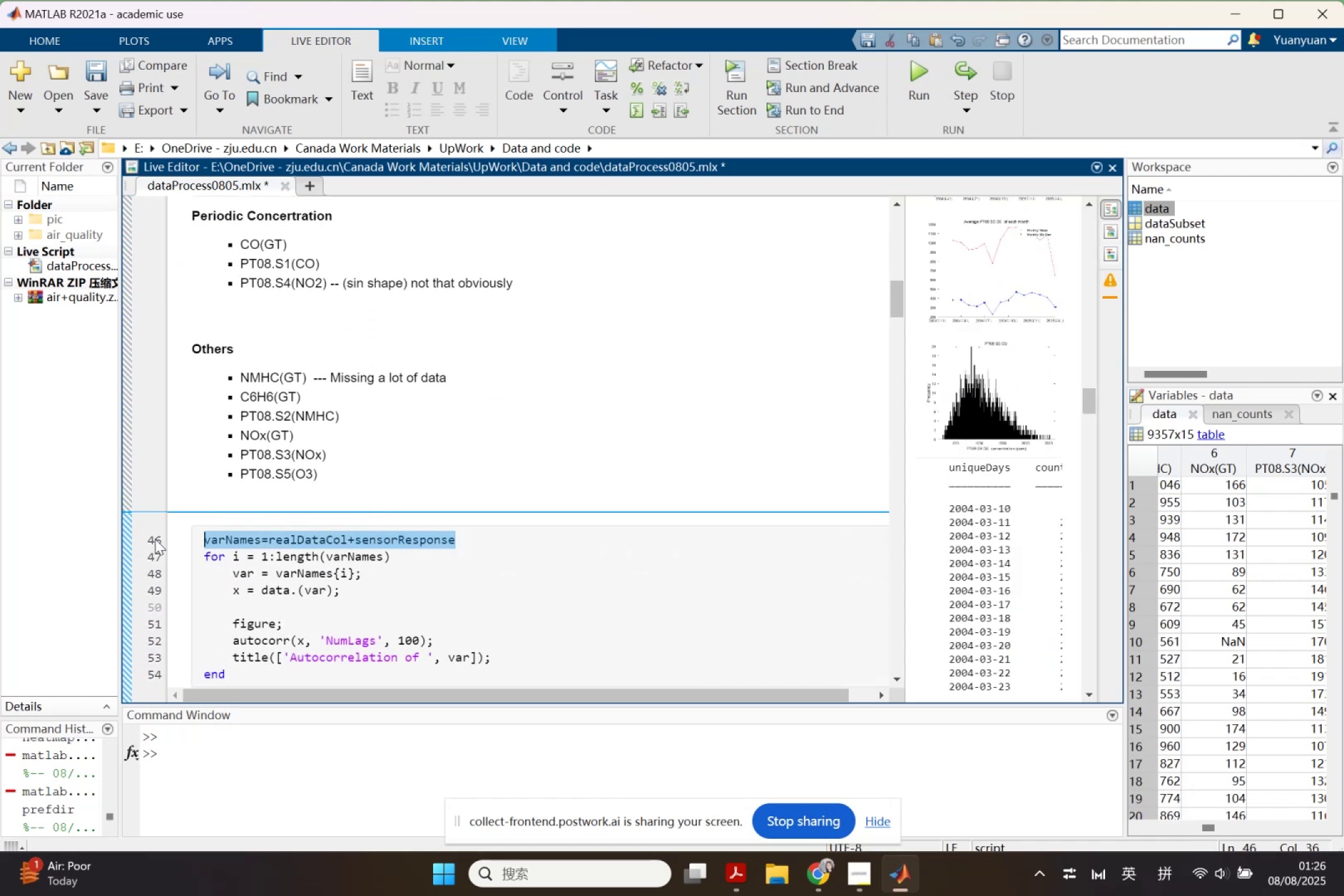 
key(Control+ControlLeft)
 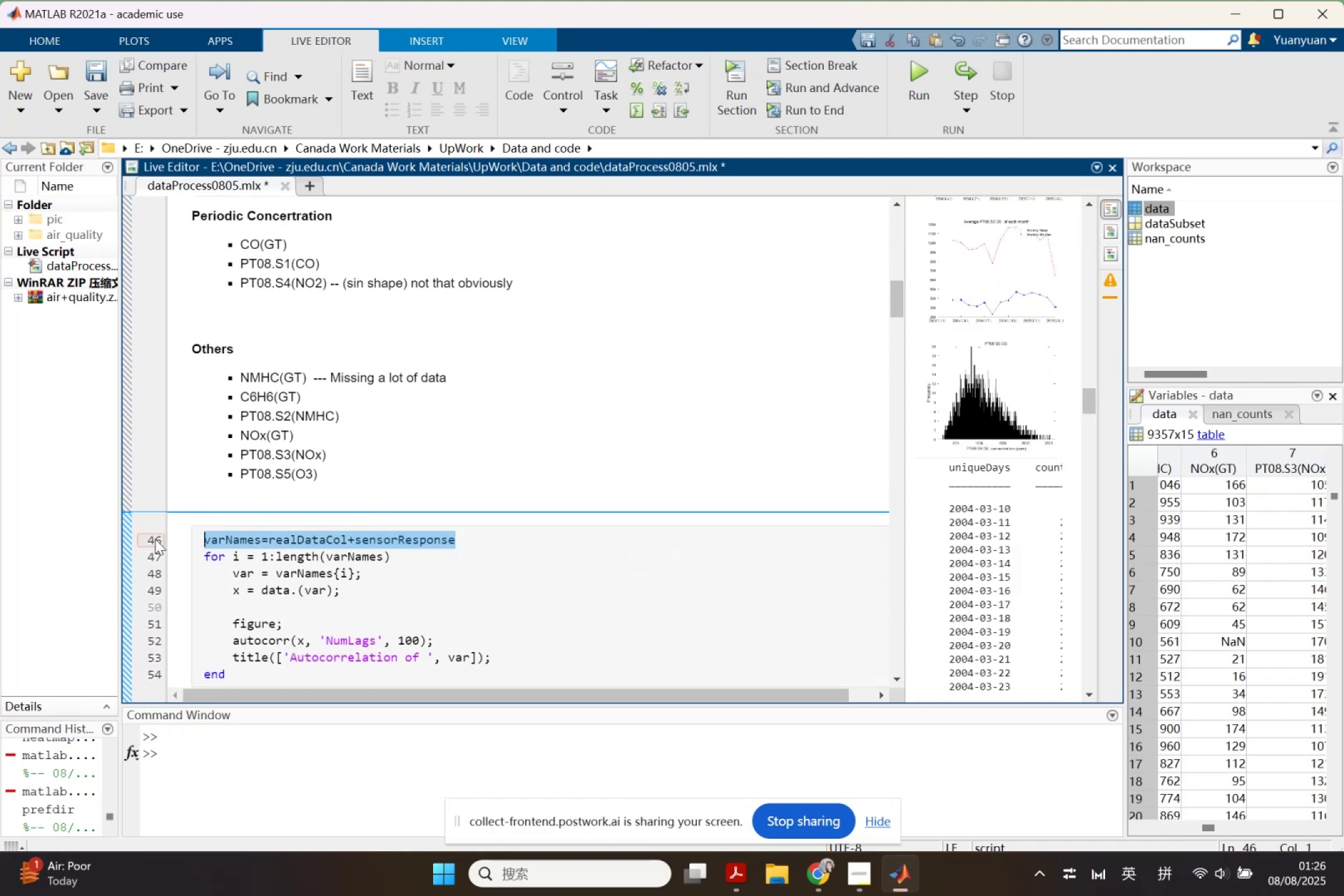 
key(Control+C)
 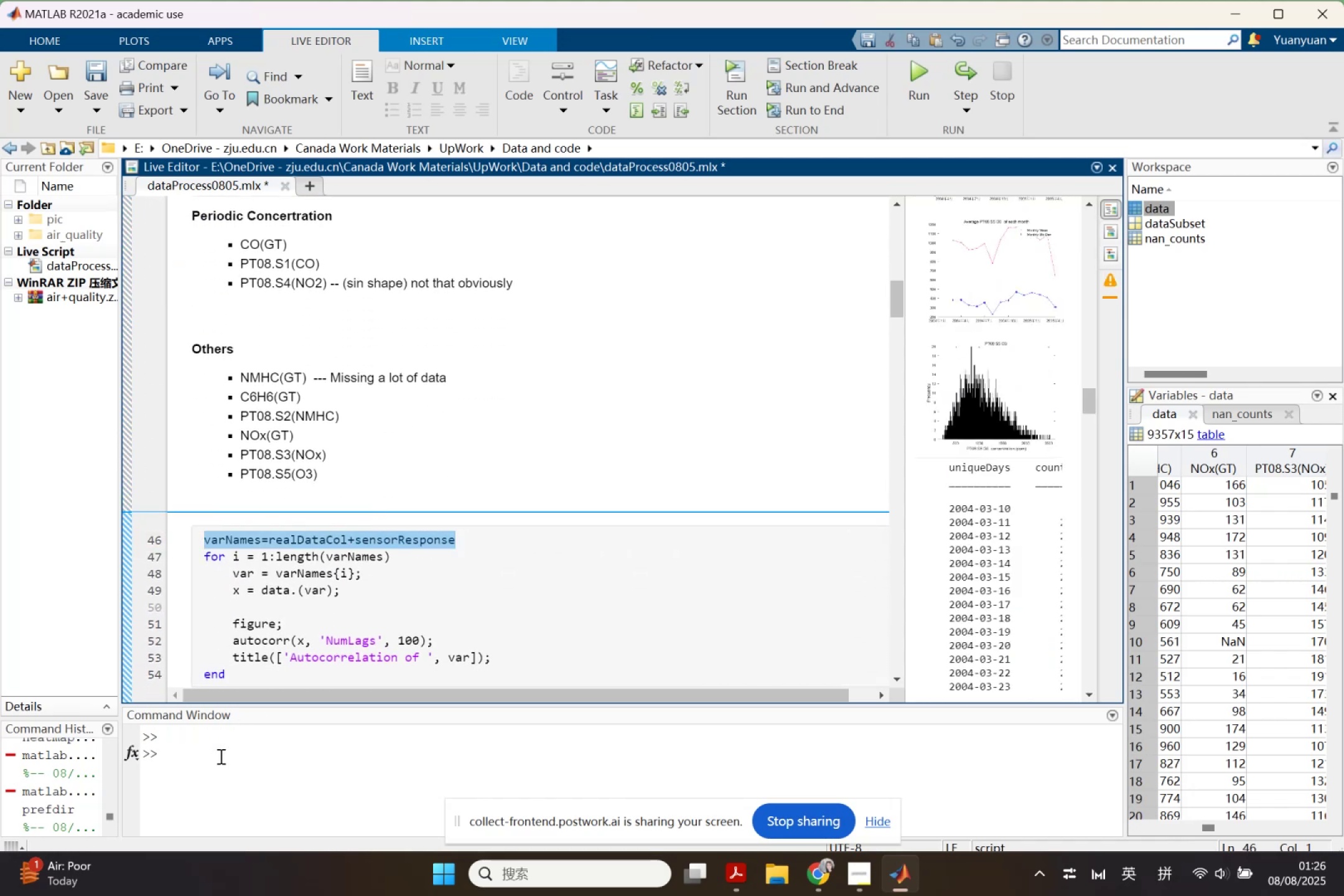 
key(Control+ControlLeft)
 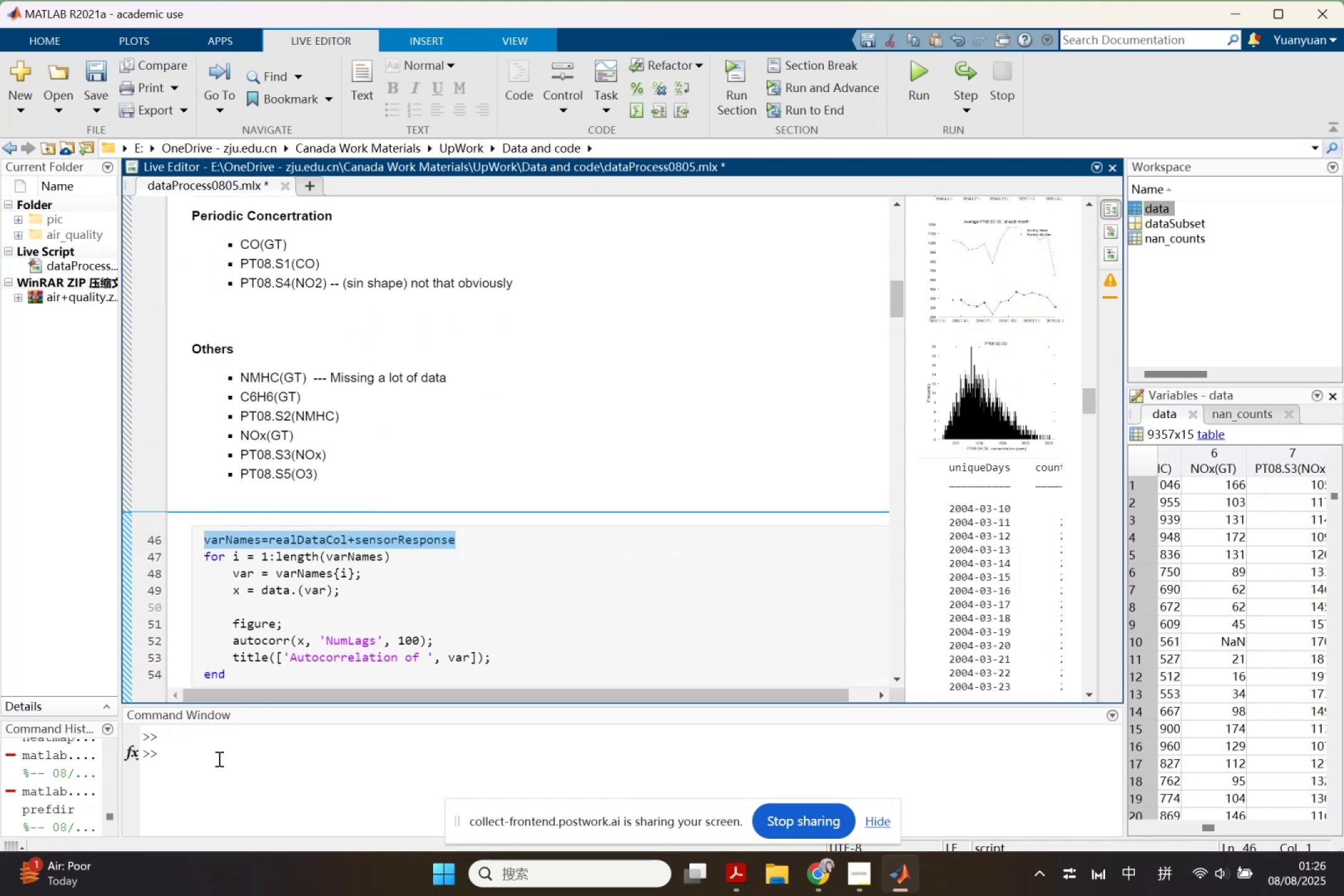 
key(Control+V)
 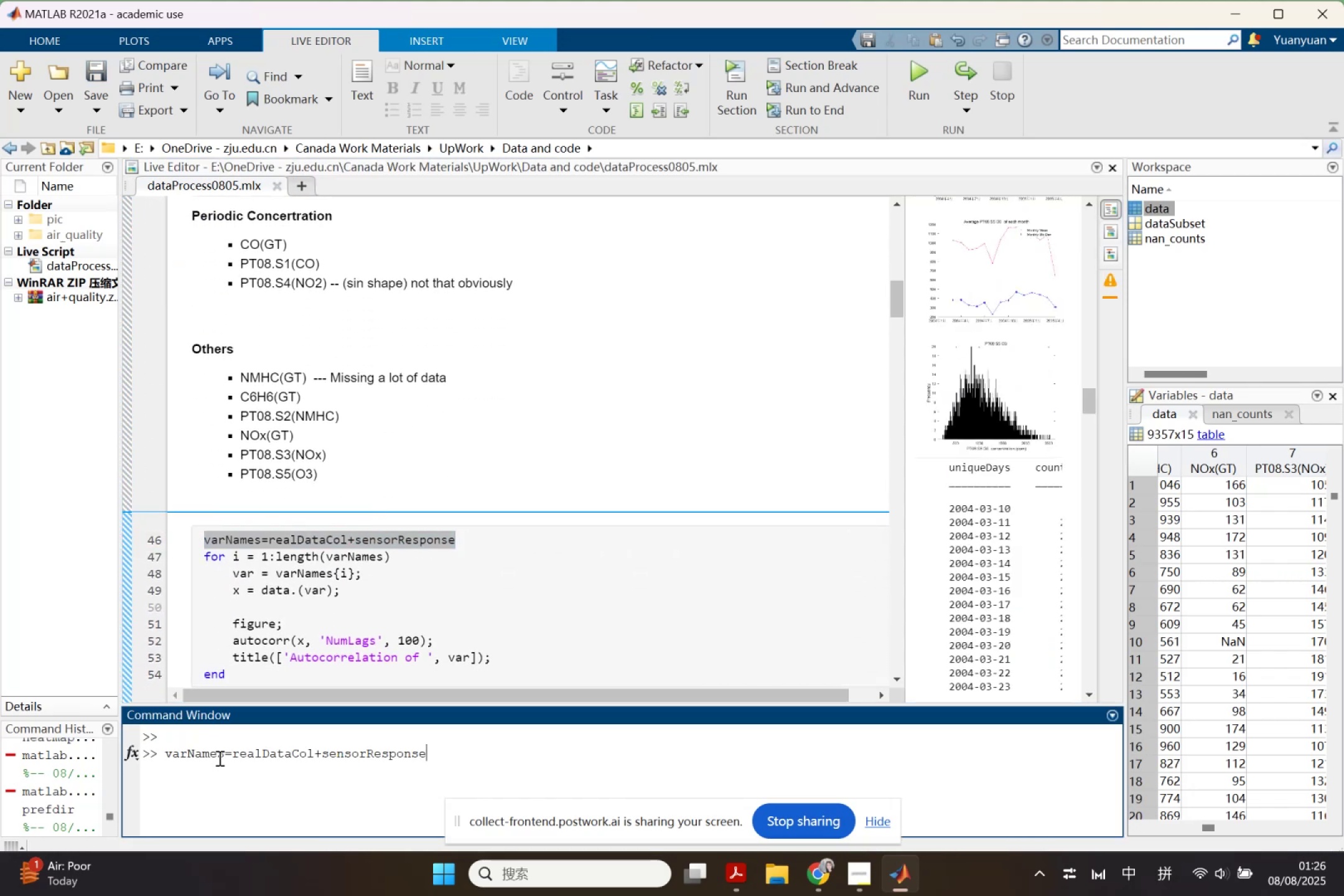 
key(Enter)
 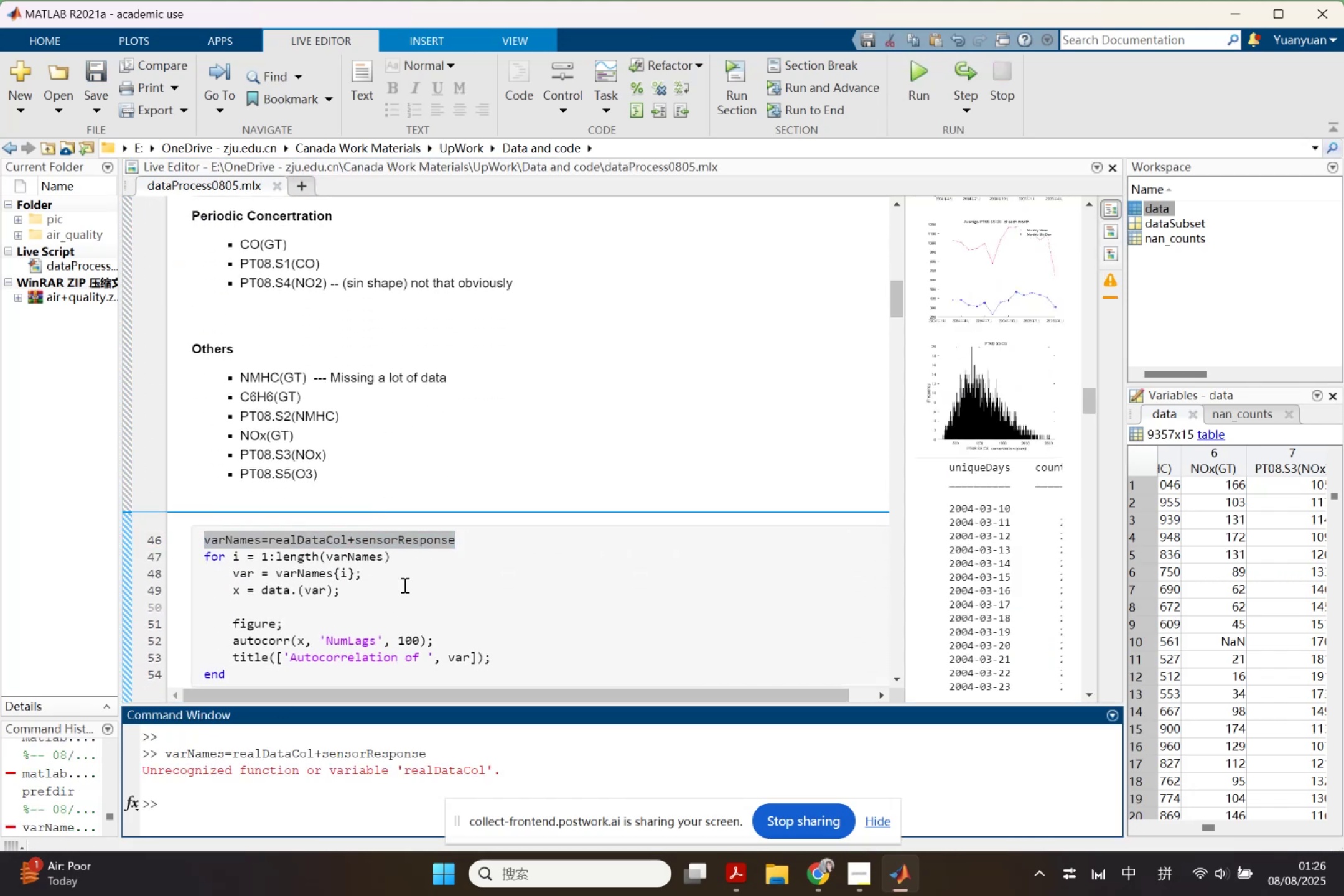 
left_click([639, 429])
 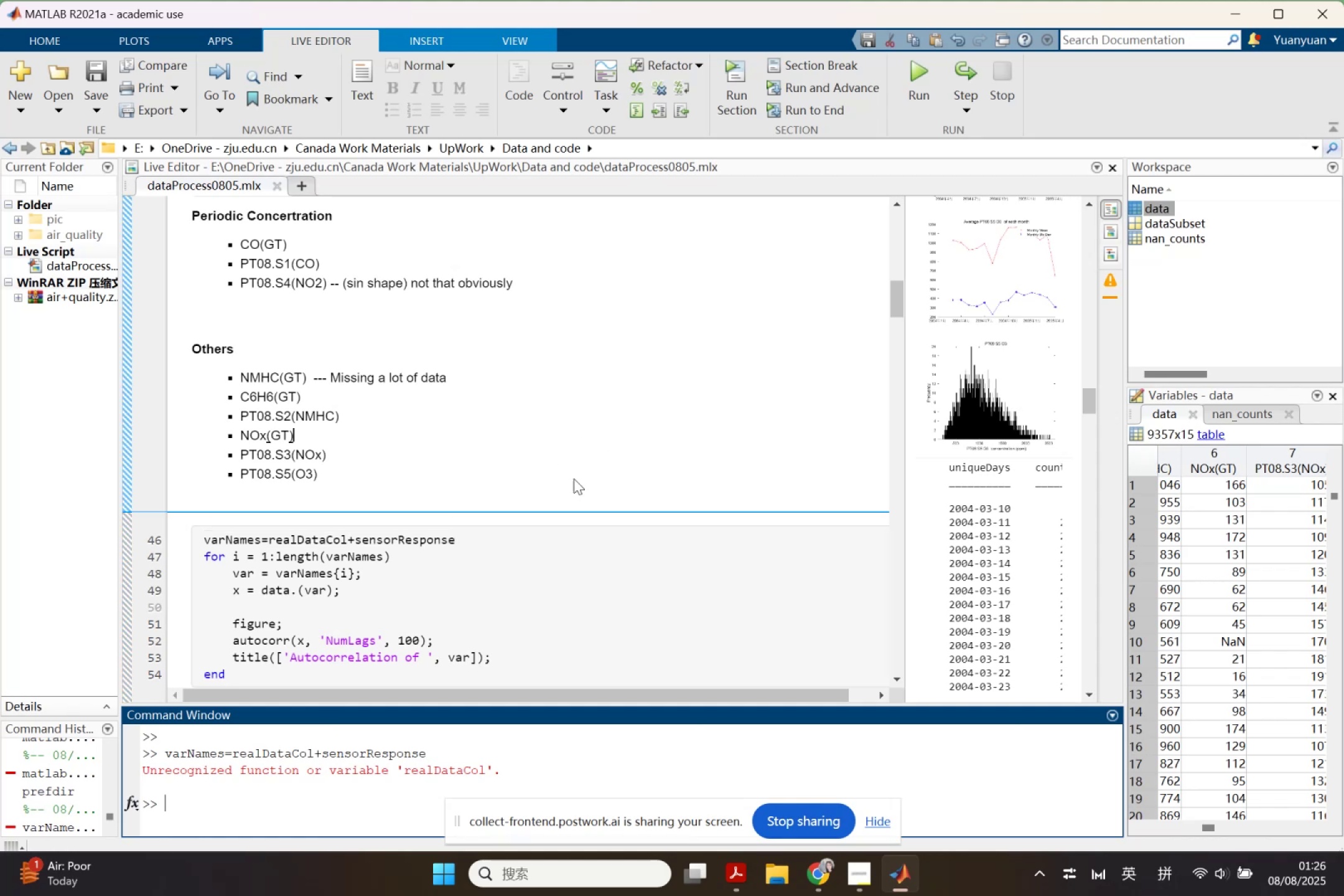 
scroll: coordinate [572, 479], scroll_direction: up, amount: 6.0
 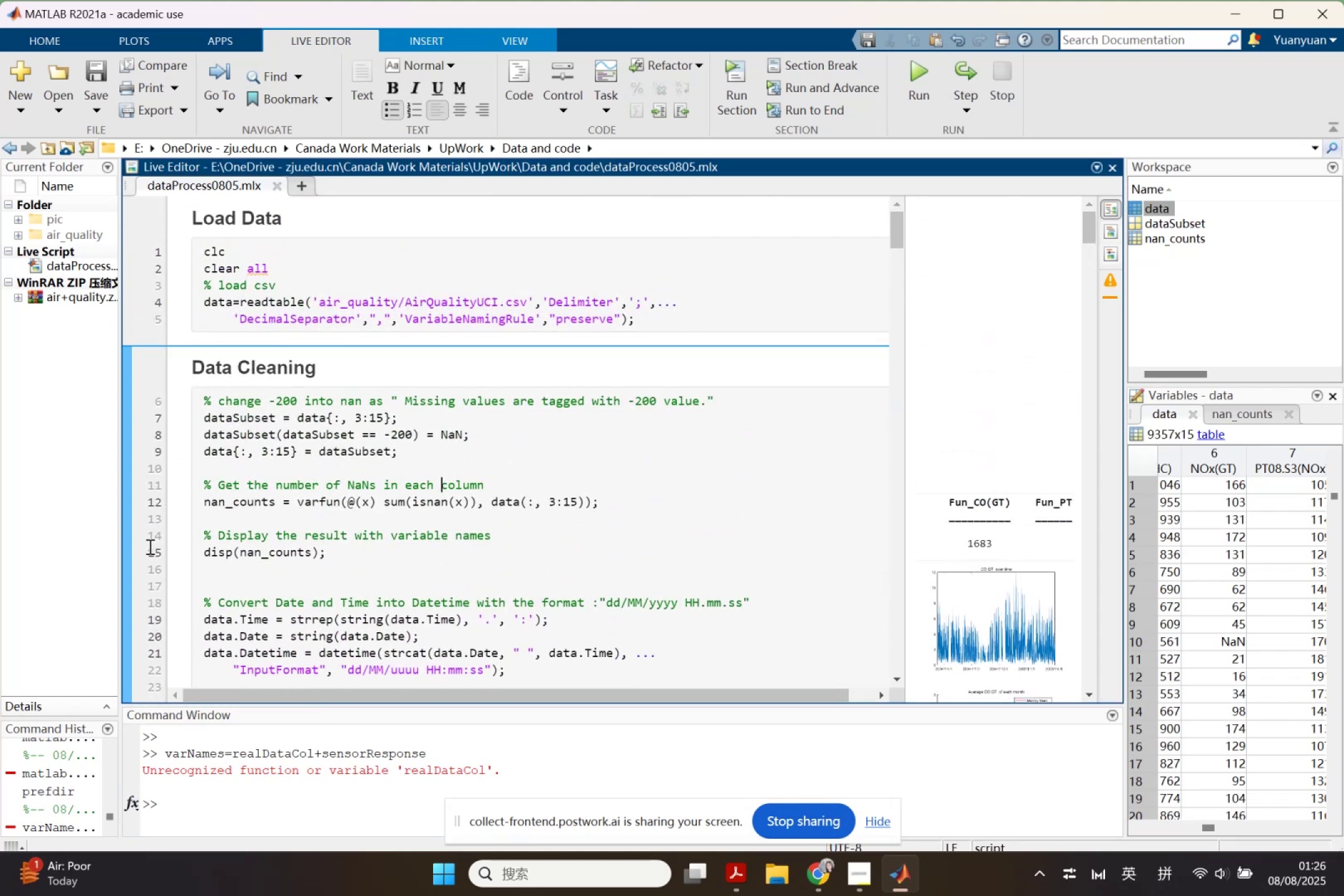 
left_click([131, 561])
 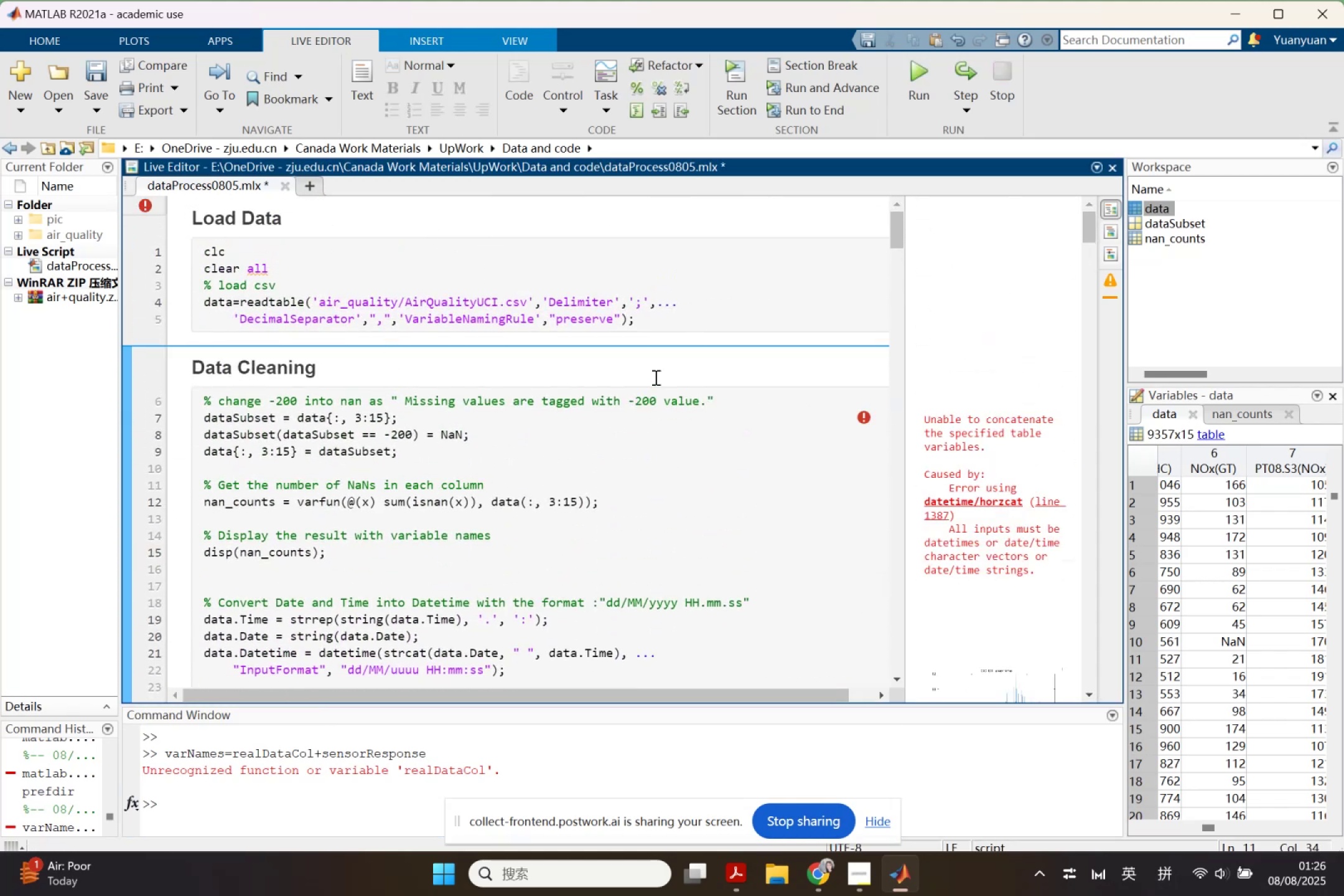 
left_click([628, 315])
 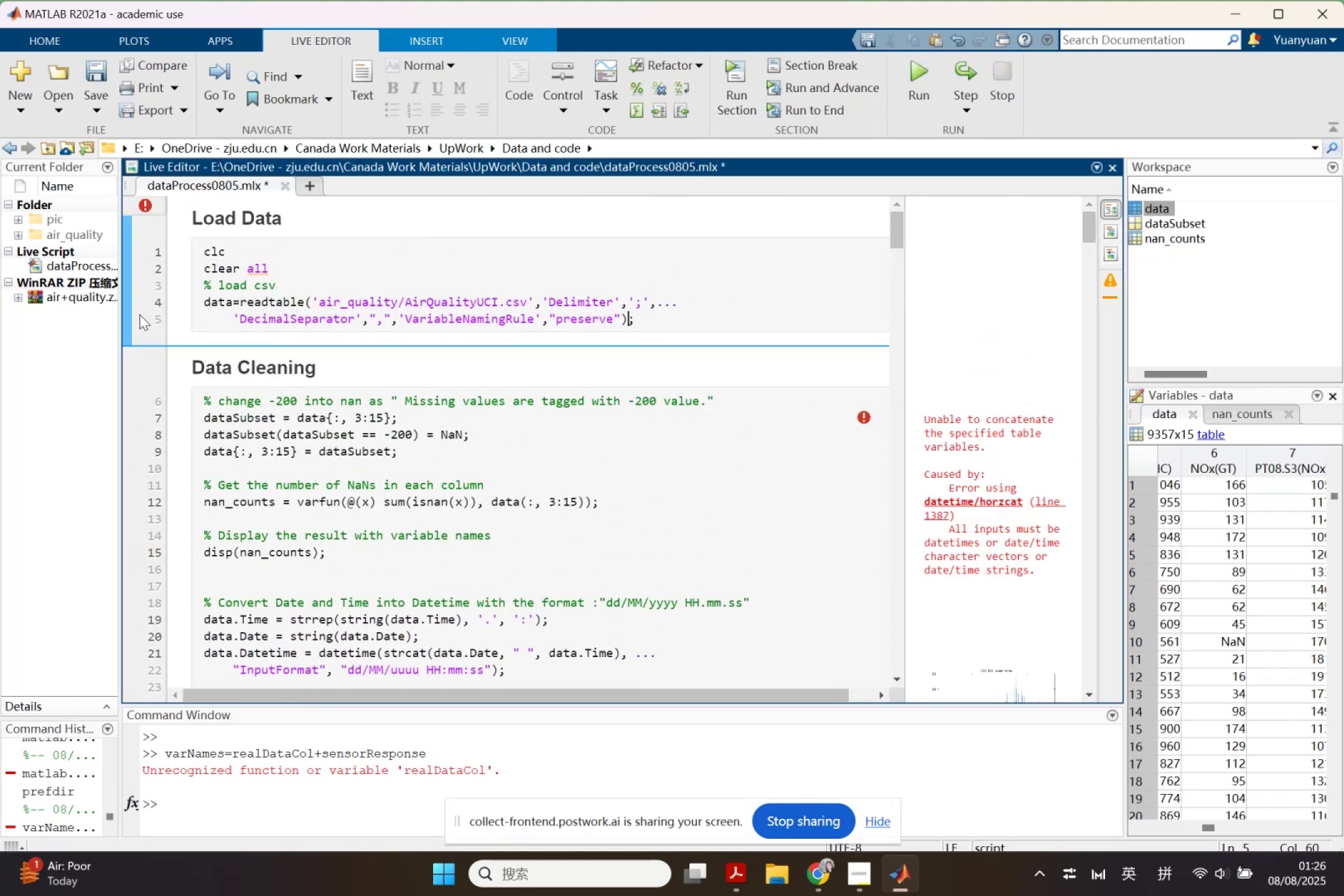 
left_click([128, 314])
 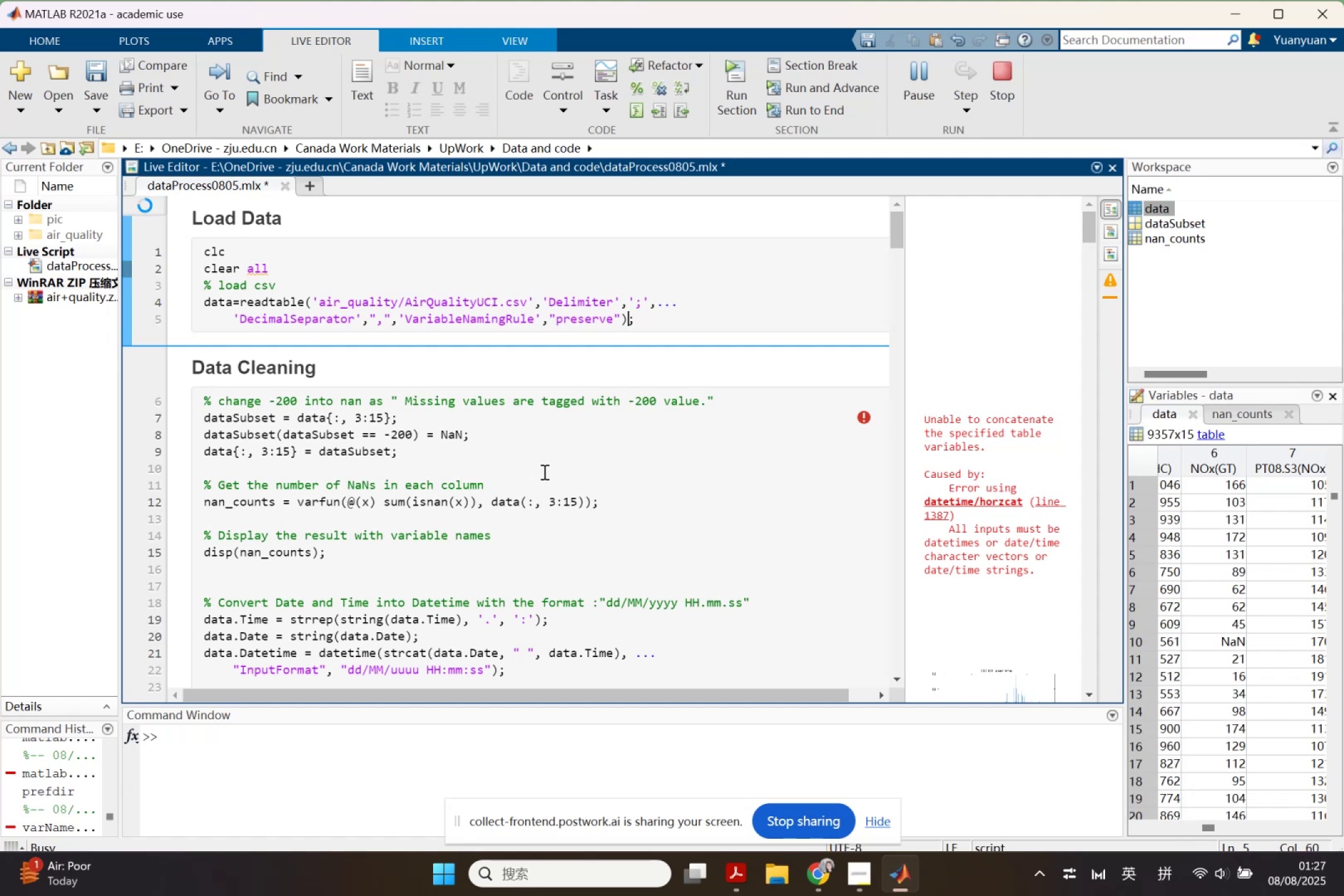 
left_click([544, 472])
 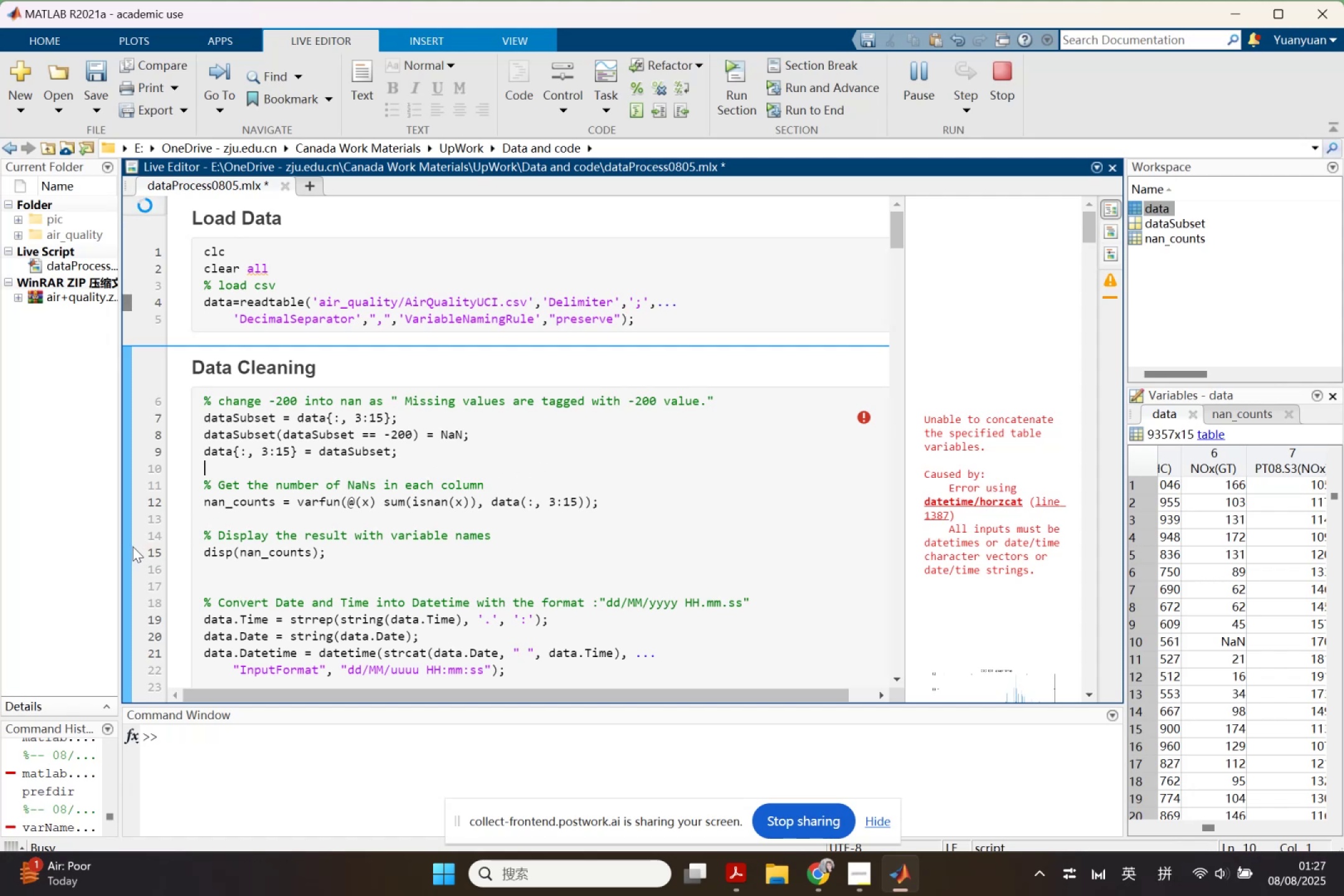 
scroll: coordinate [202, 567], scroll_direction: down, amount: 8.0
 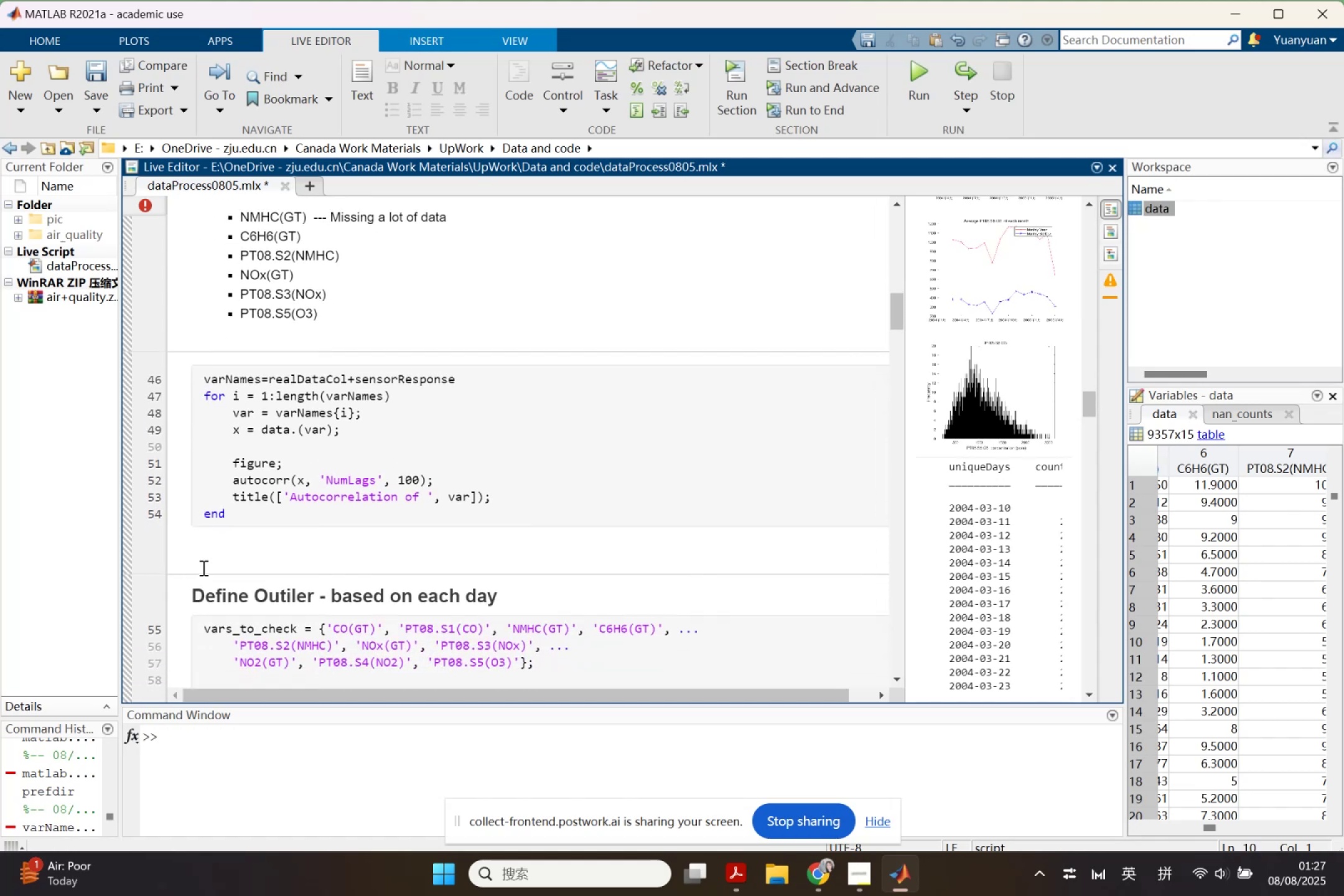 
scroll: coordinate [219, 536], scroll_direction: up, amount: 8.0
 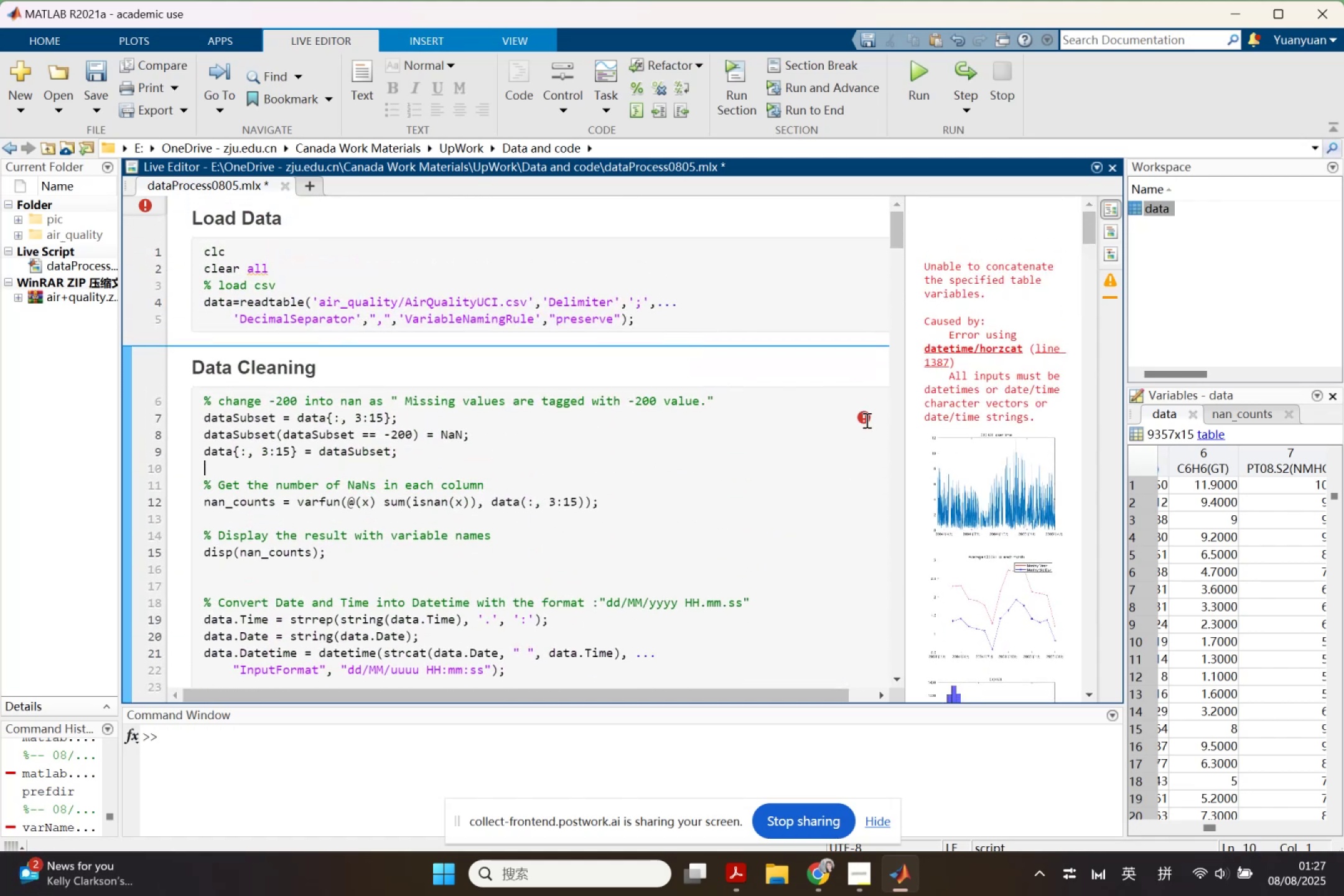 
left_click([990, 373])
 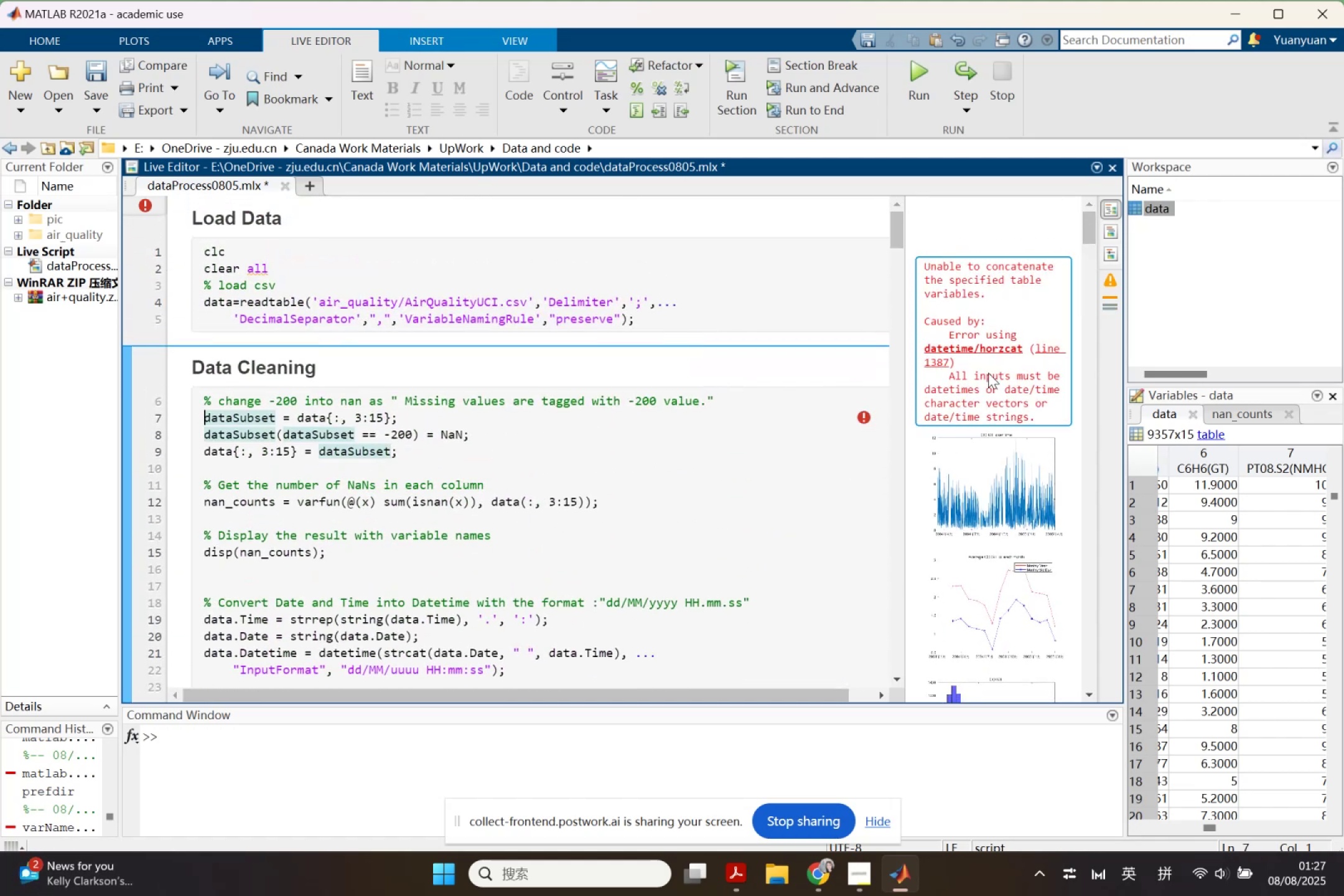 
left_click_drag(start_coordinate=[903, 380], to_coordinate=[772, 380])
 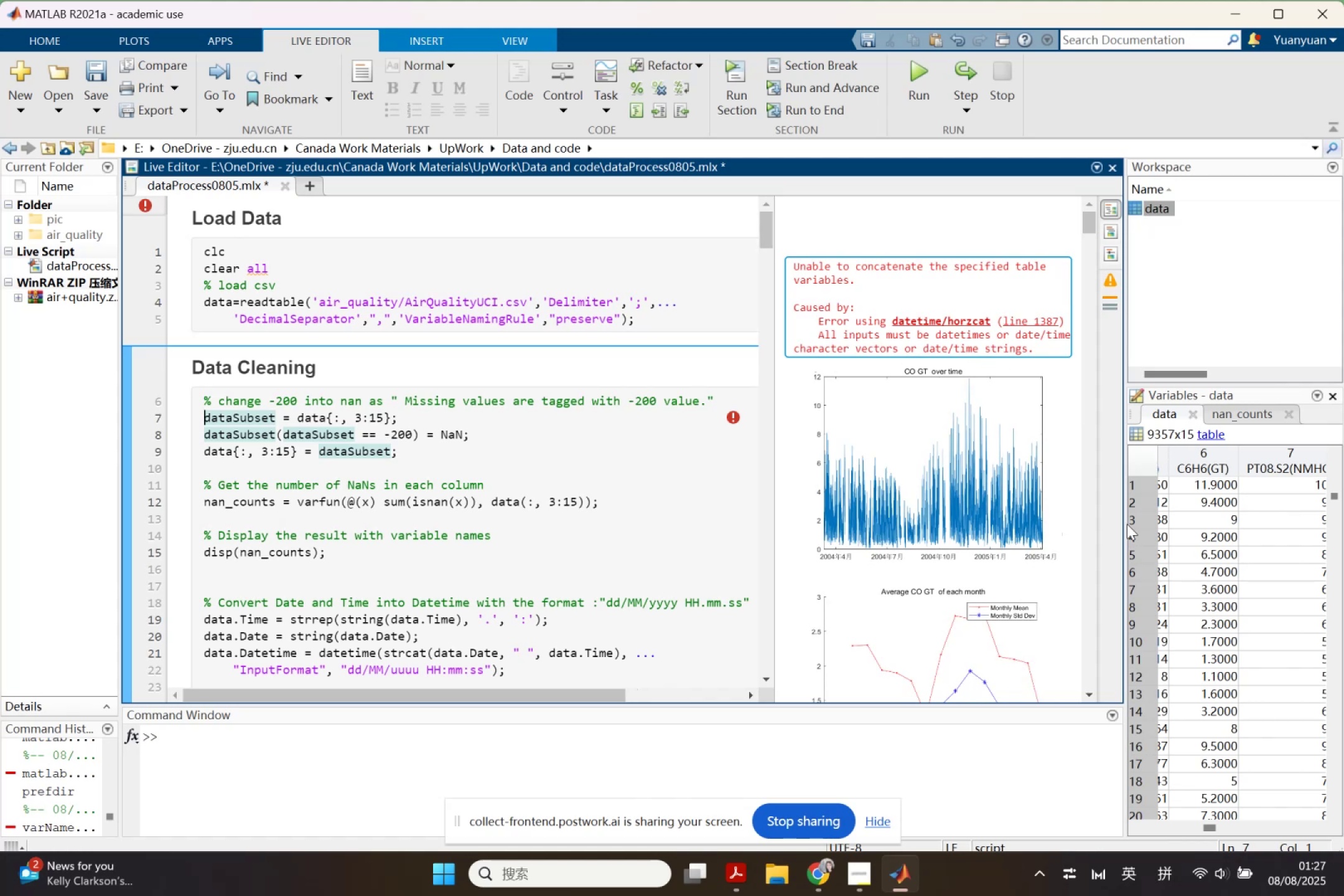 
left_click_drag(start_coordinate=[1212, 825], to_coordinate=[1083, 828])
 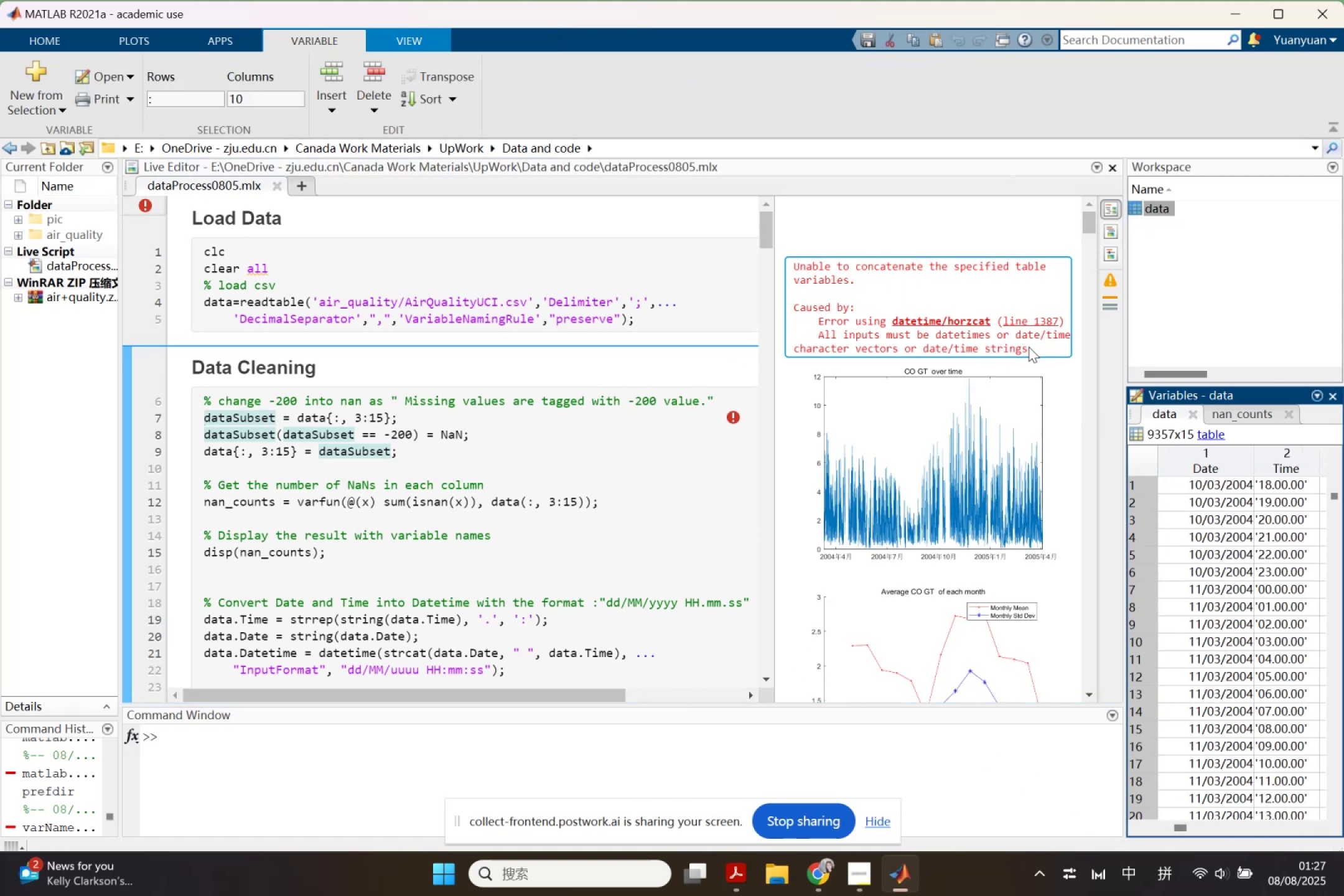 
wait(8.22)
 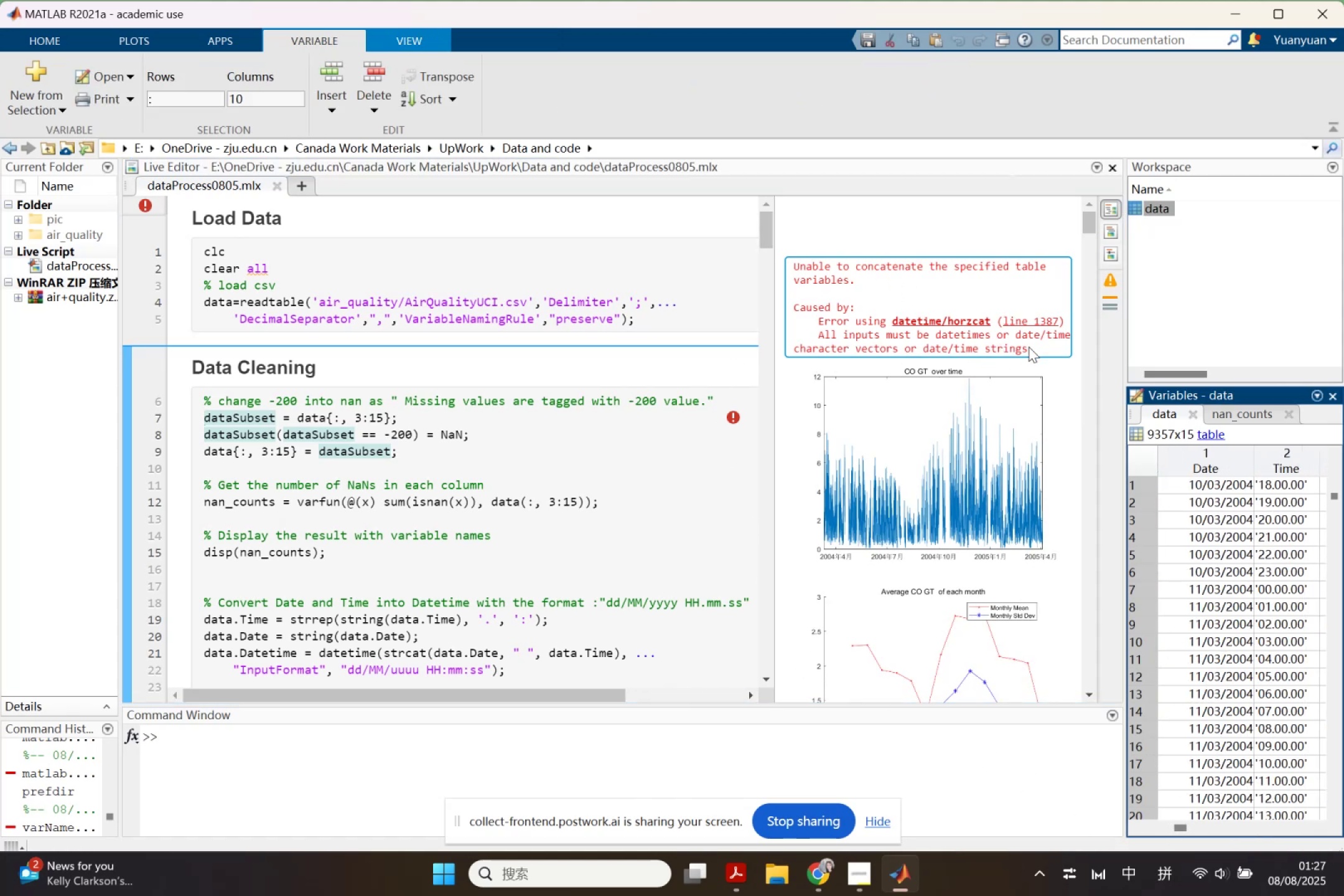 
left_click([416, 420])
 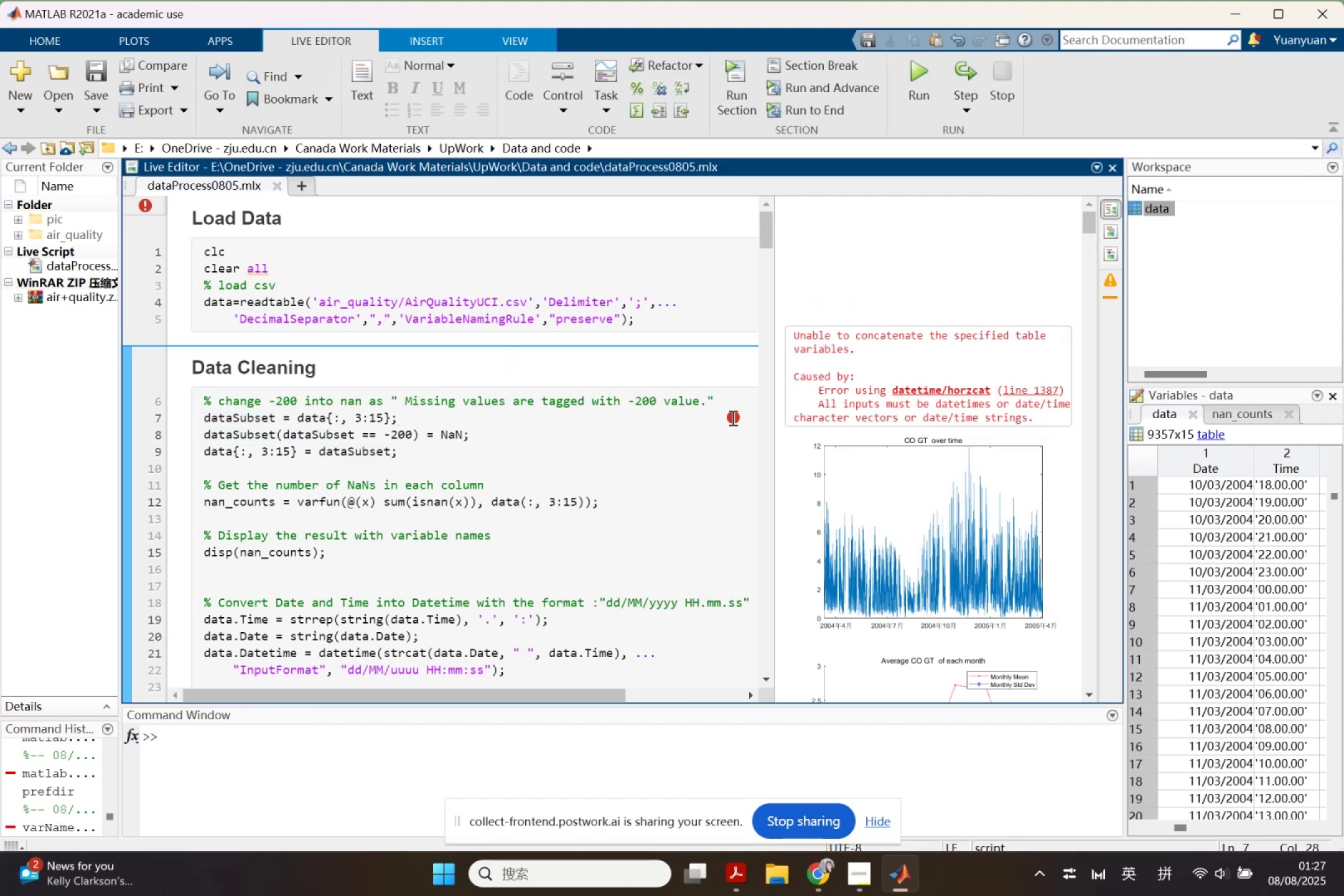 
left_click([735, 417])
 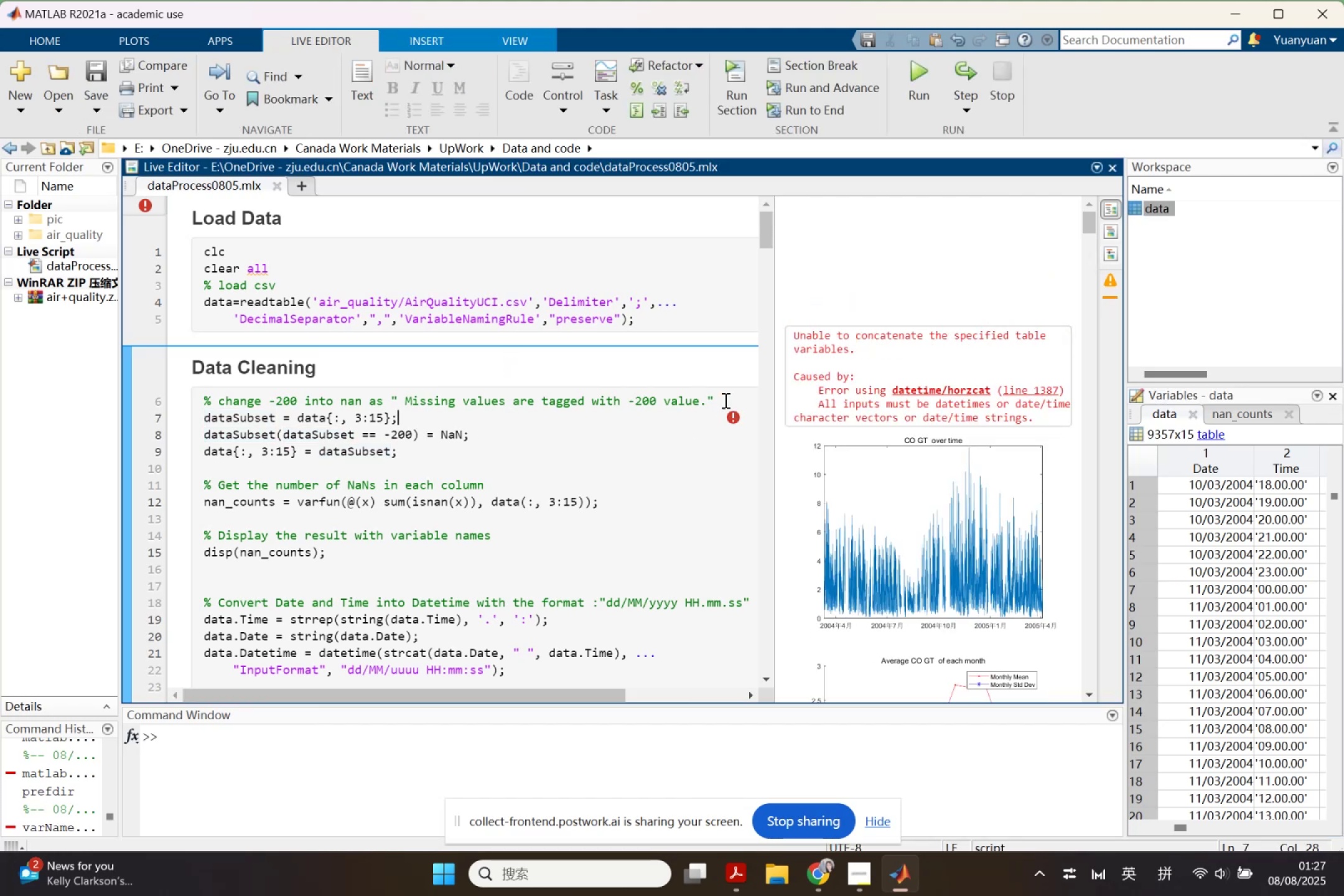 
left_click([684, 317])
 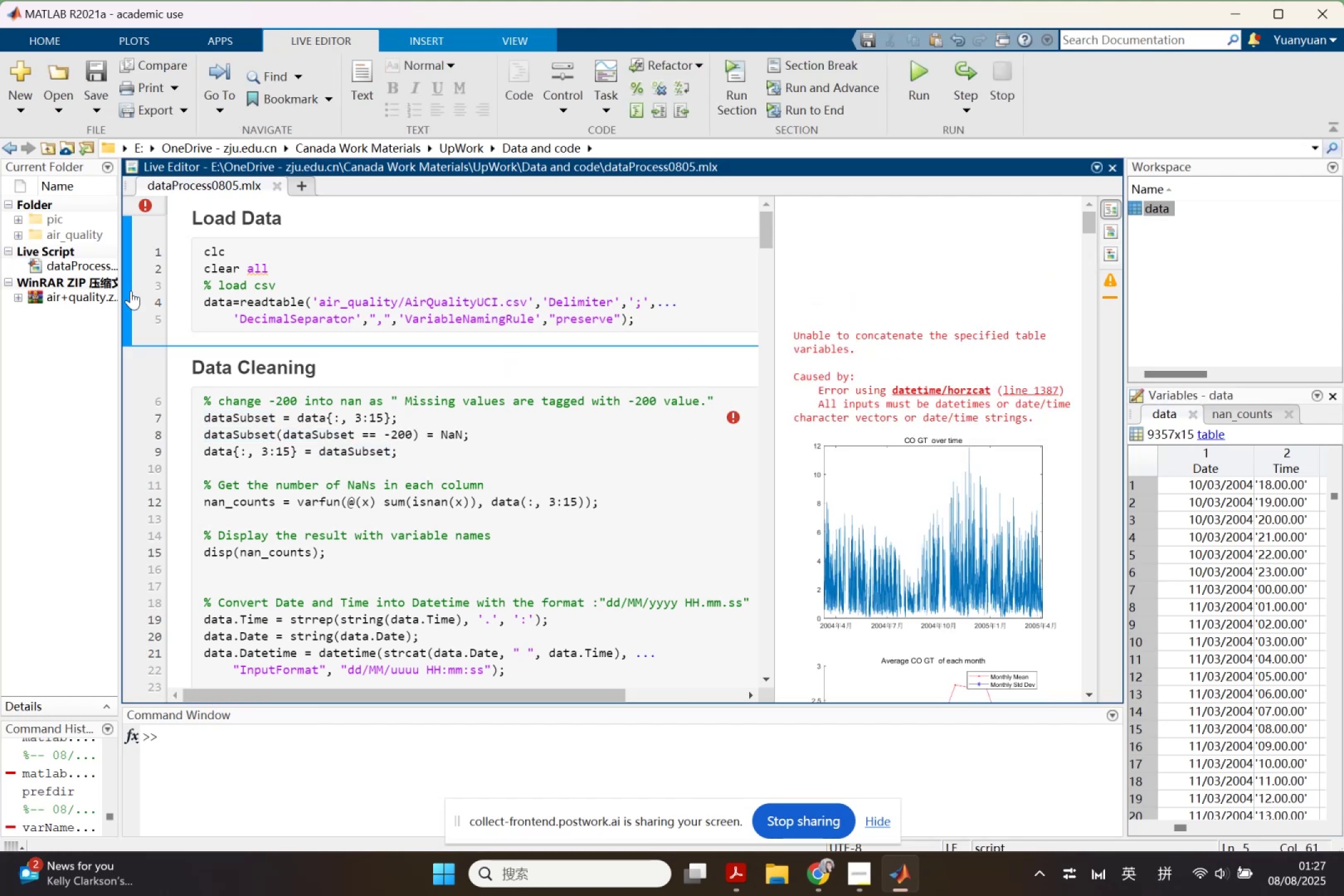 
left_click([131, 291])
 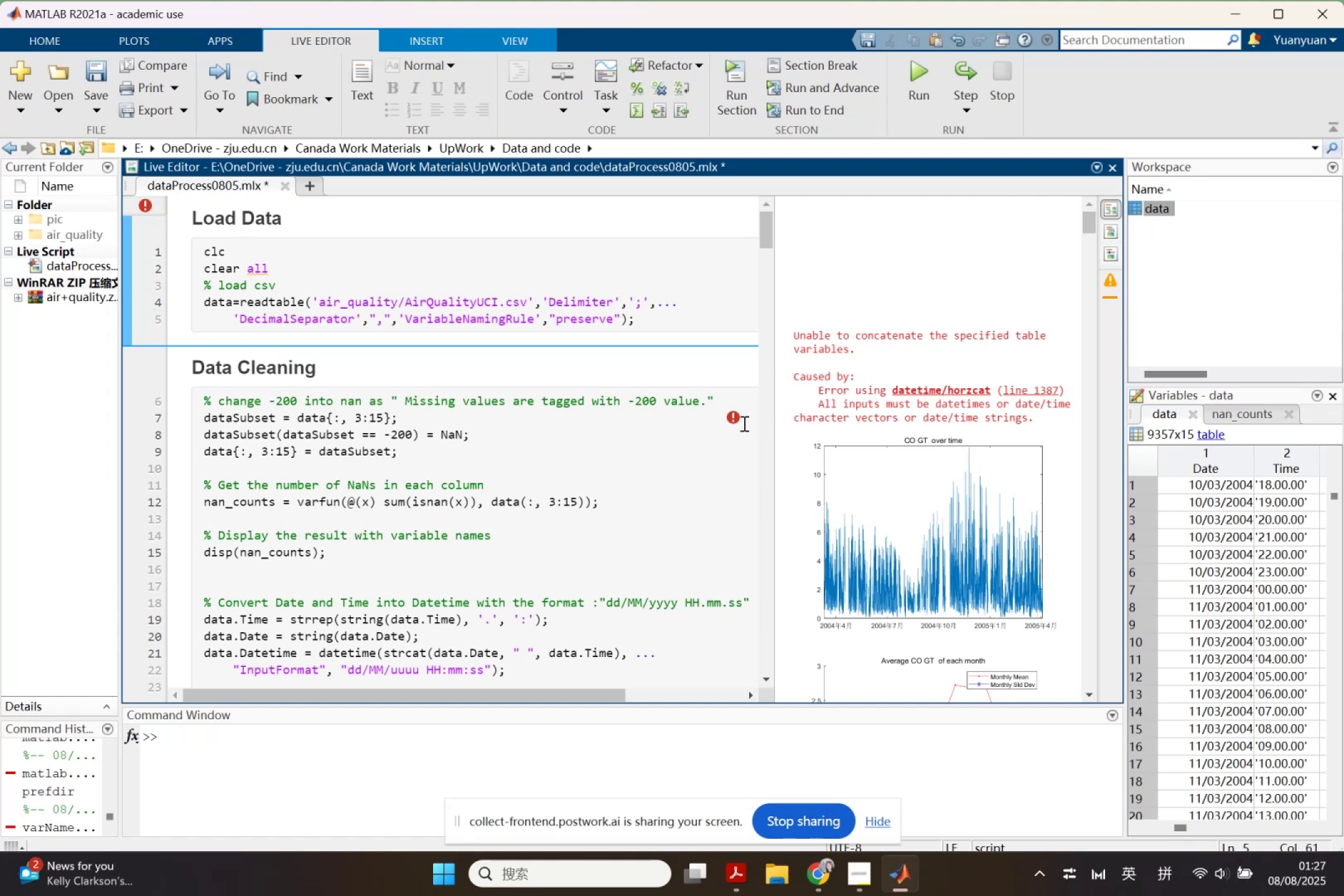 
wait(5.7)
 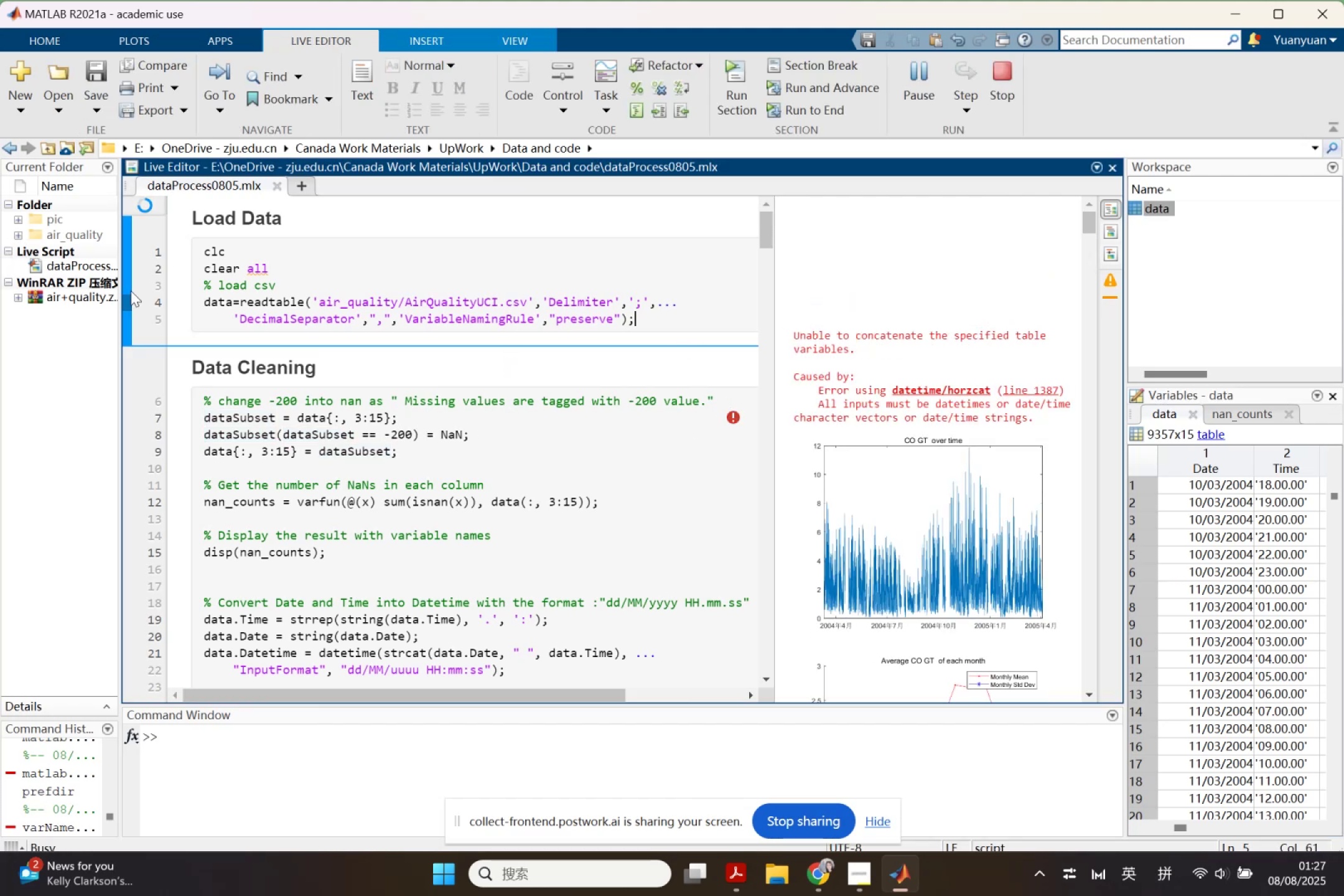 
left_click([274, 432])
 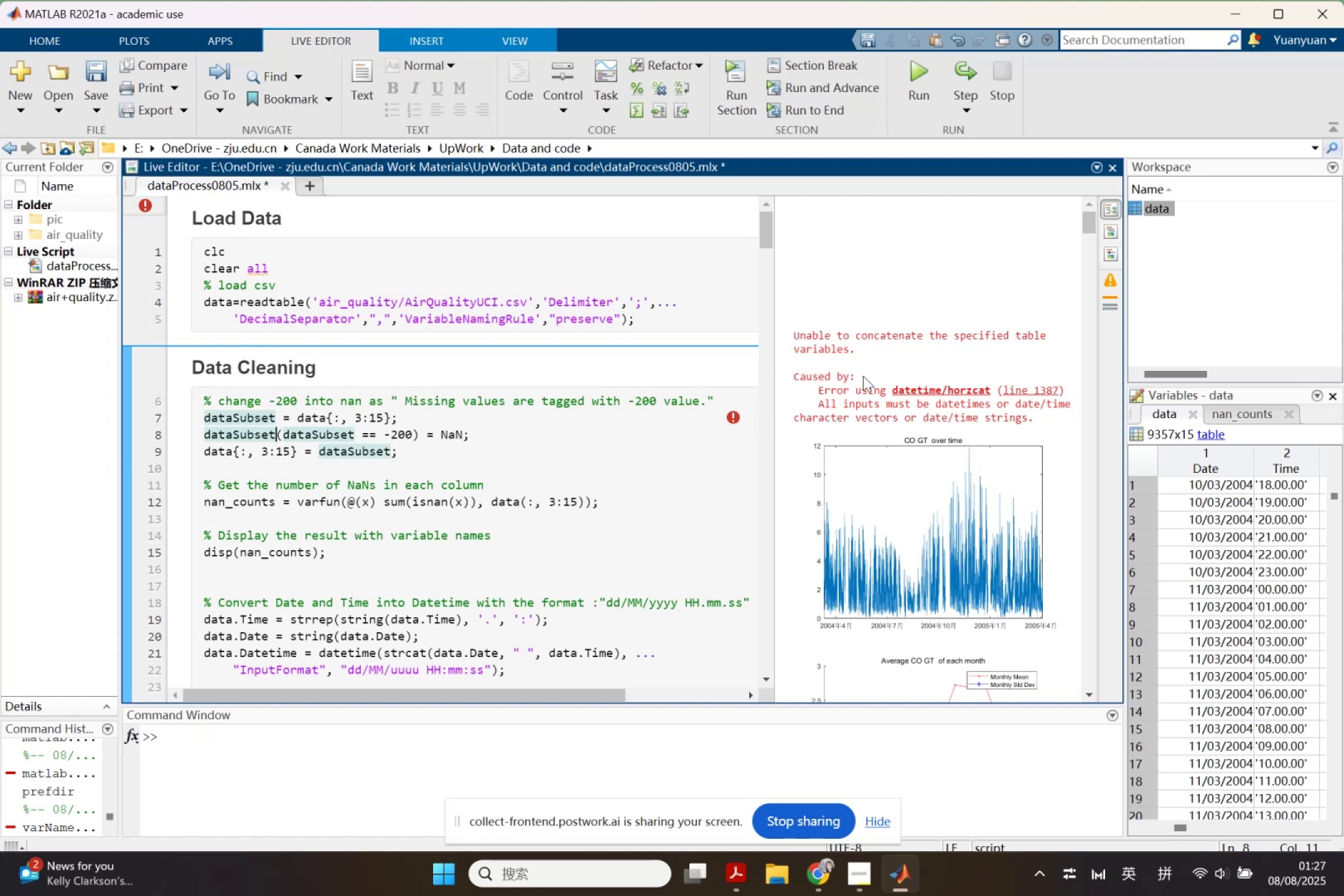 
scroll: coordinate [338, 474], scroll_direction: down, amount: 2.0
 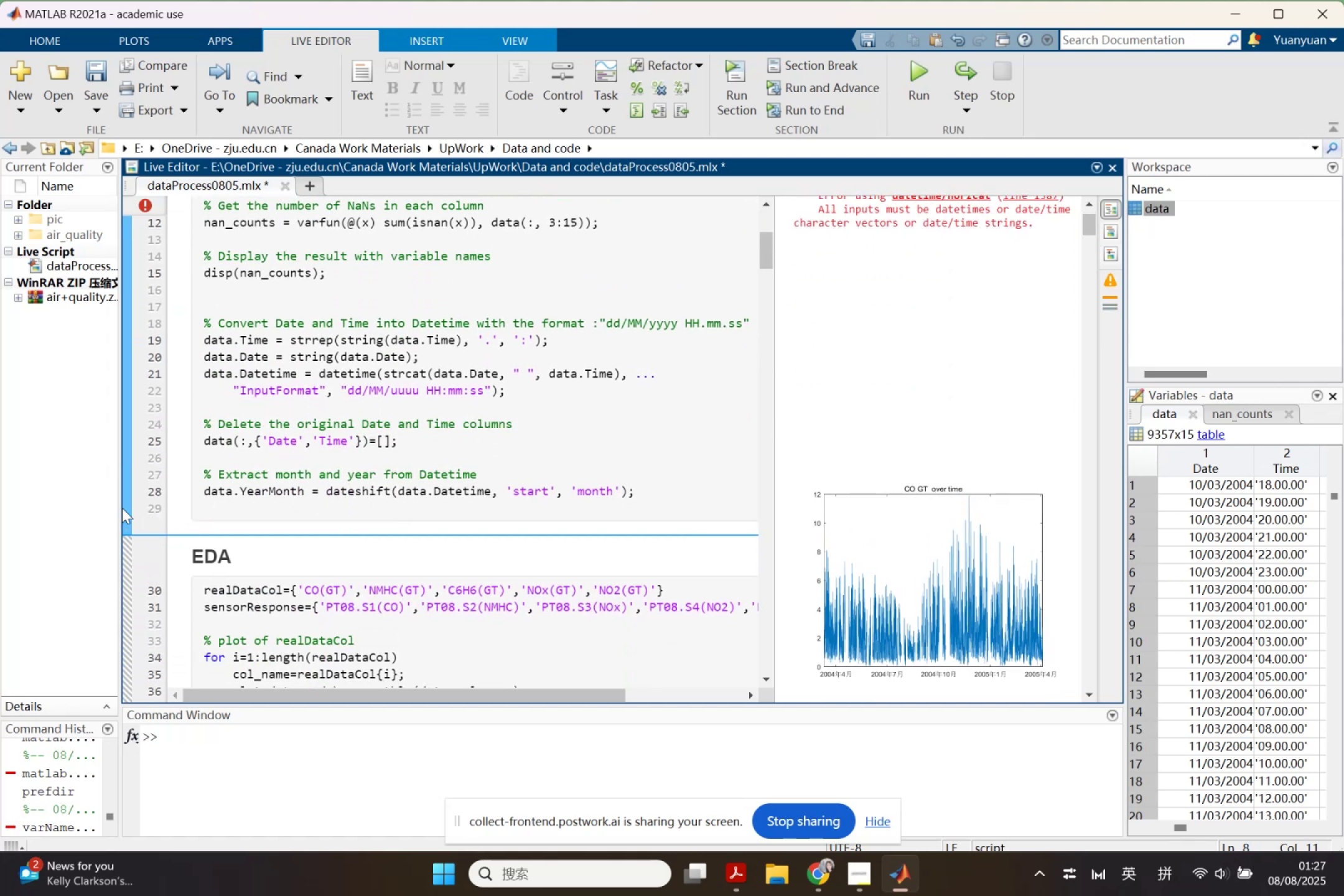 
left_click([123, 508])
 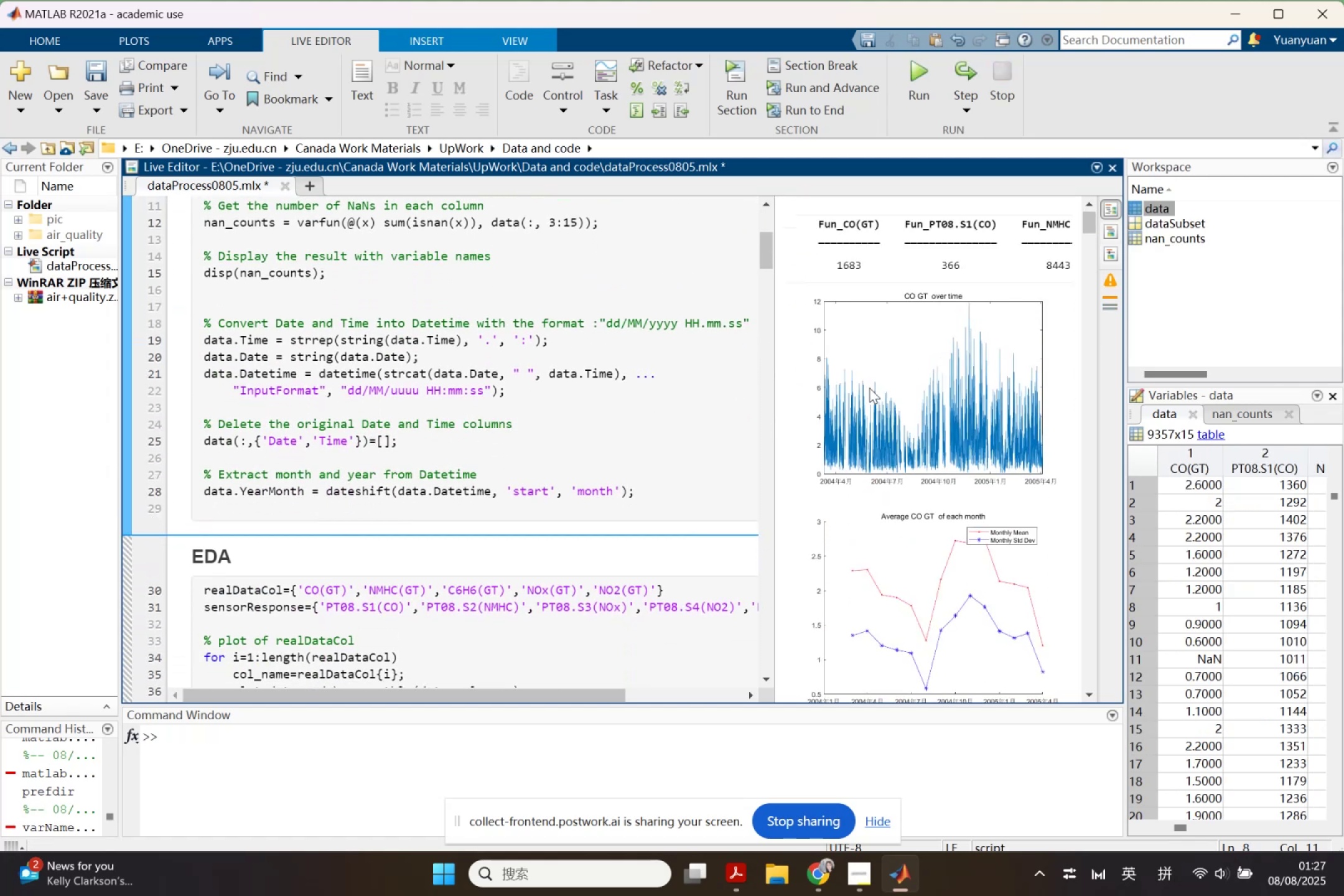 
scroll: coordinate [469, 427], scroll_direction: down, amount: 2.0
 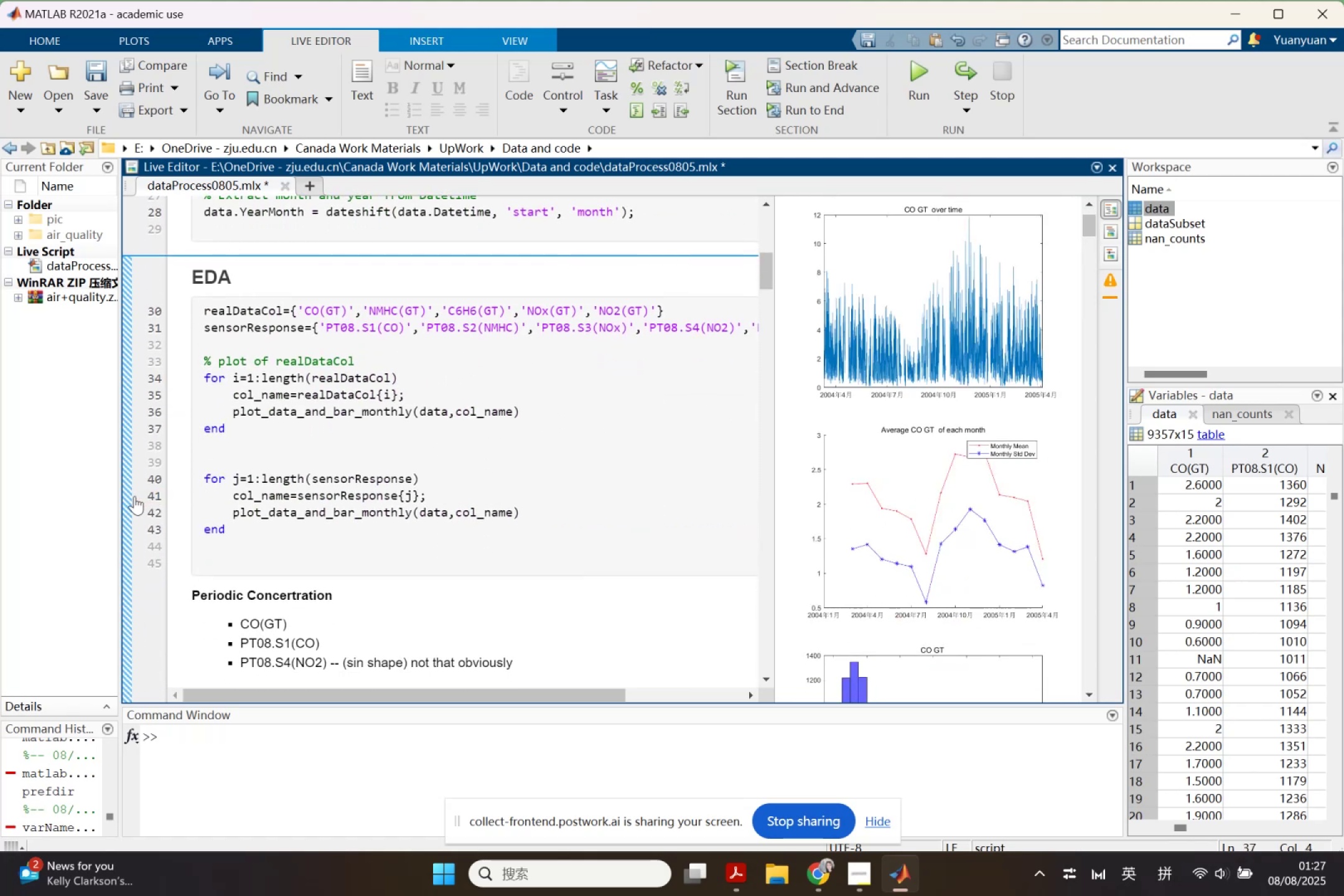 
left_click([128, 498])
 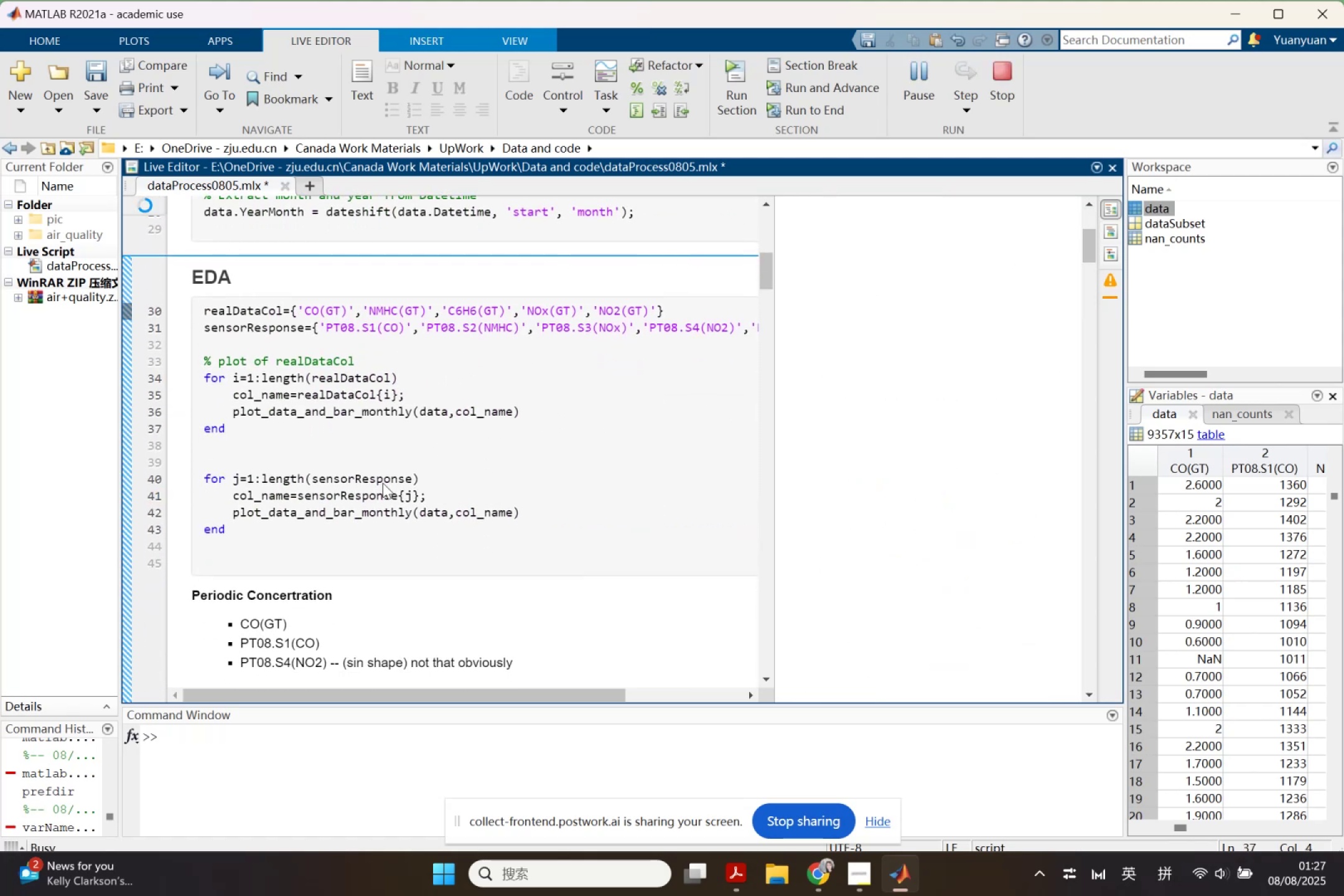 
scroll: coordinate [443, 447], scroll_direction: down, amount: 1.0
 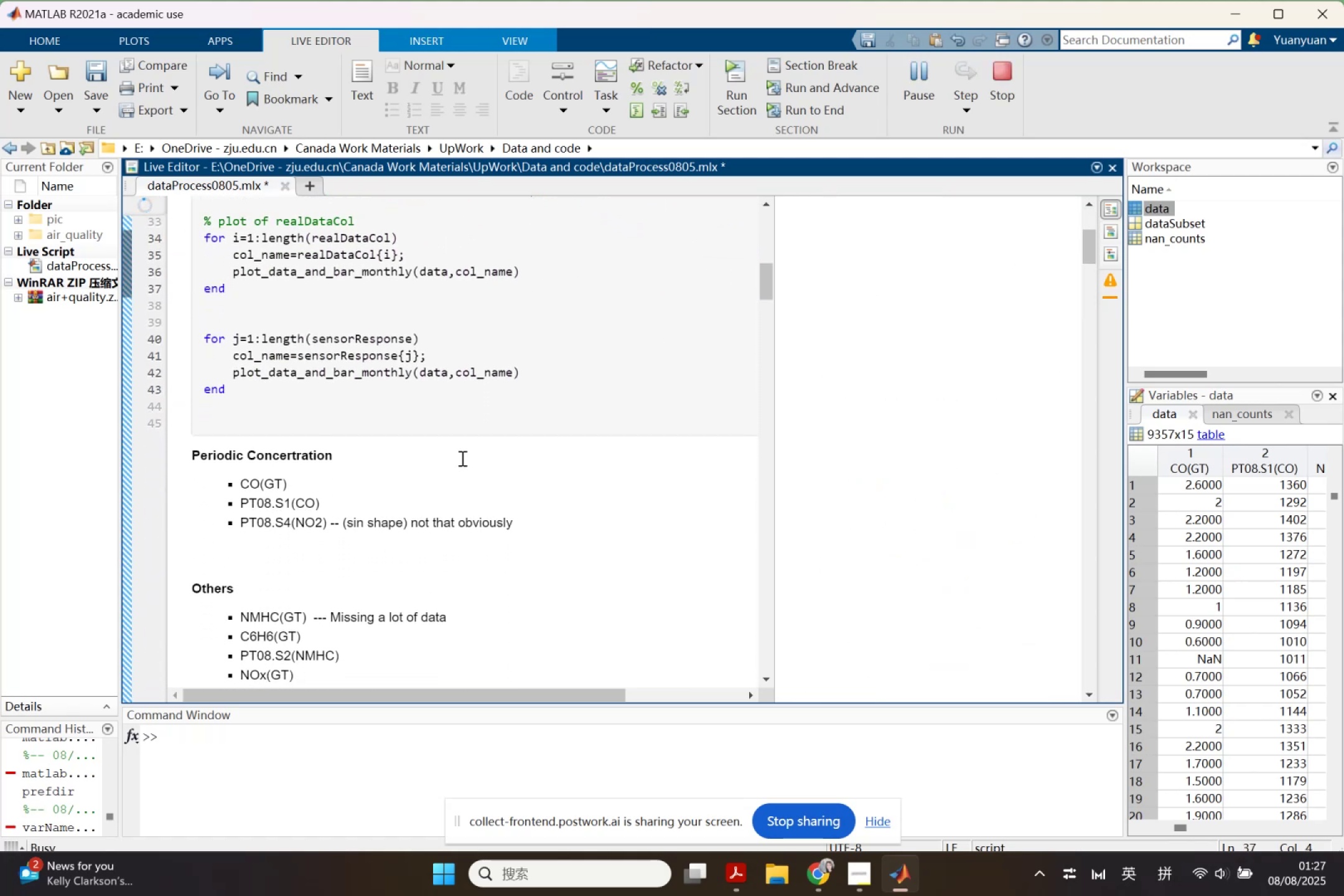 
scroll: coordinate [464, 467], scroll_direction: up, amount: 1.0
 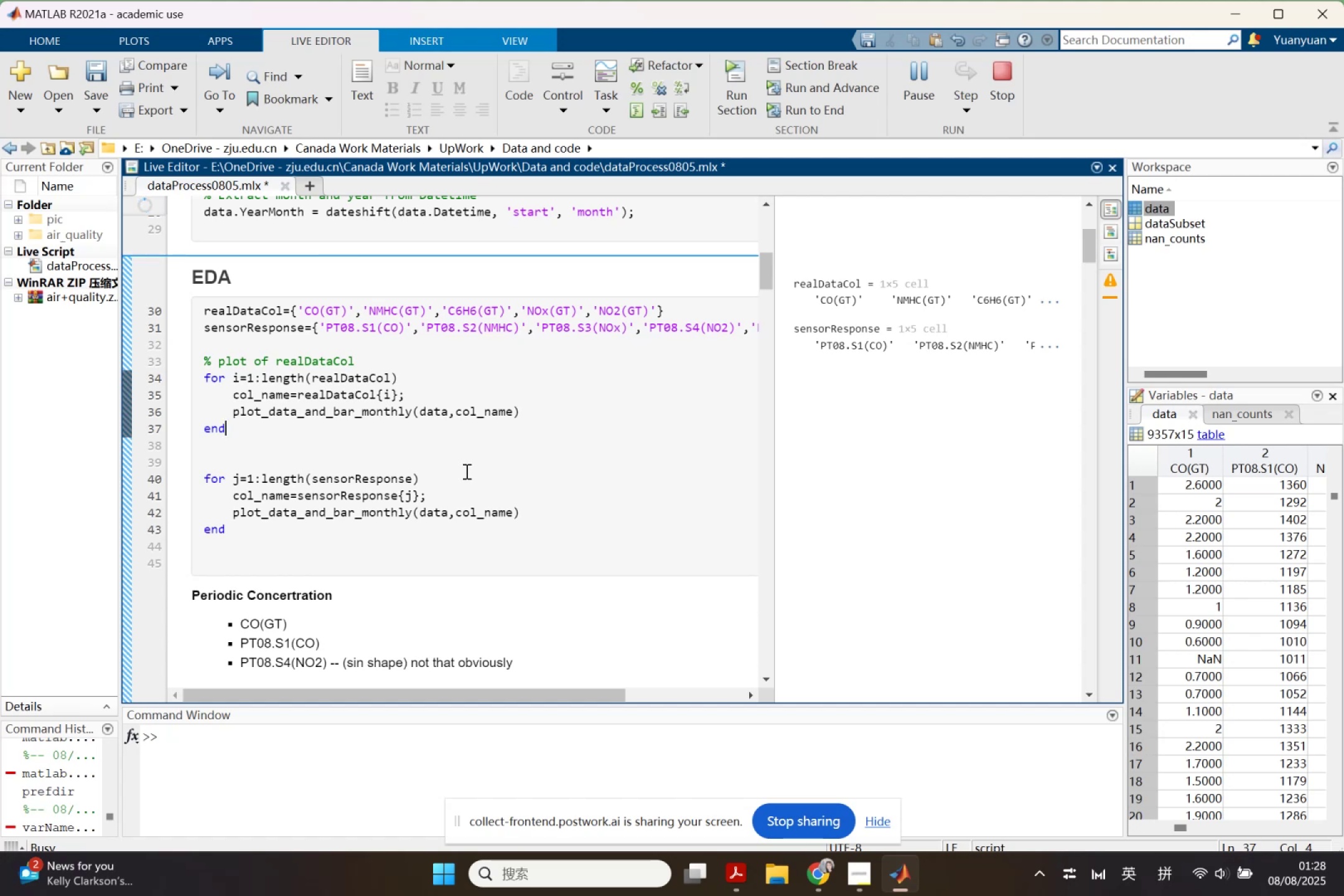 
wait(5.81)
 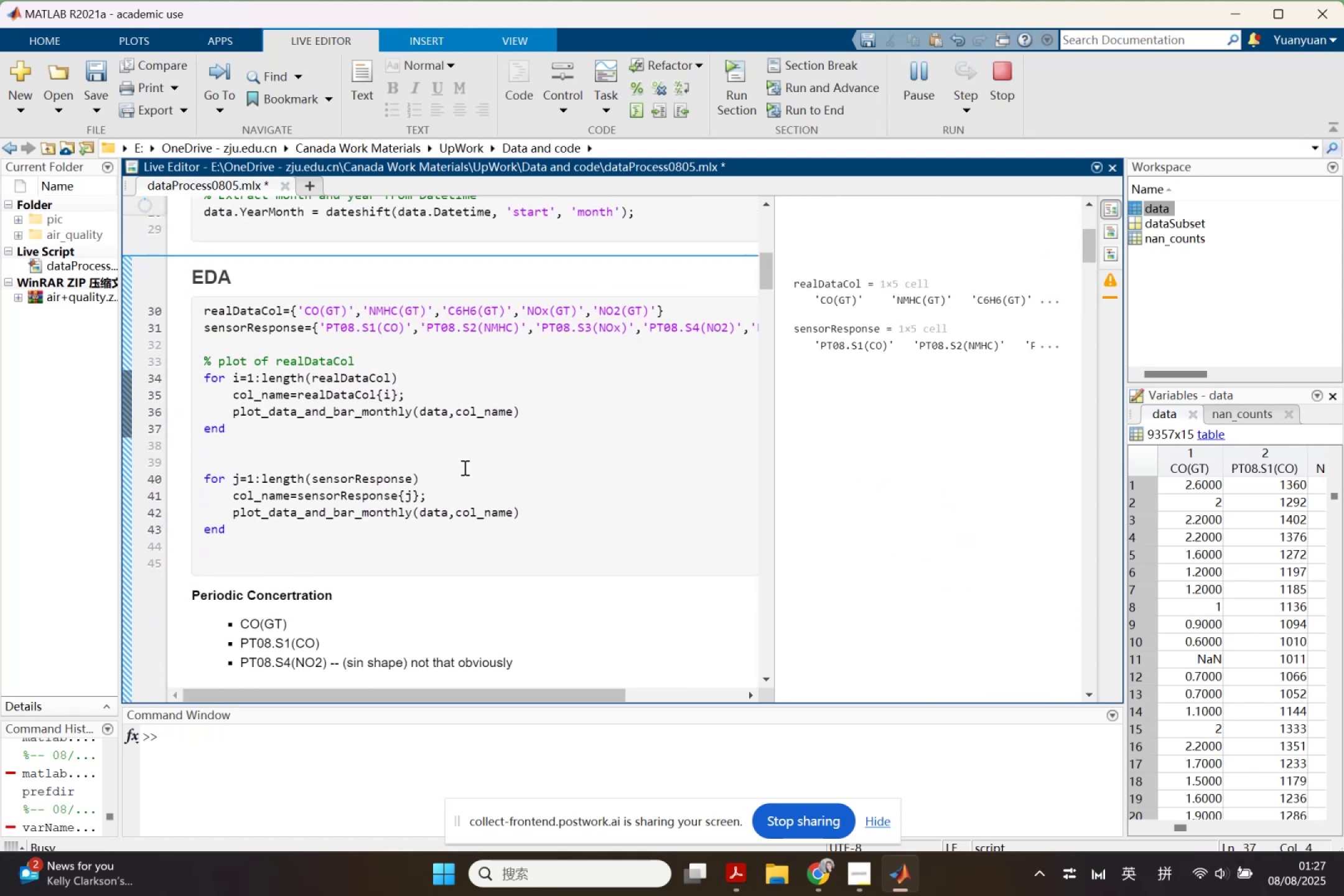 
scroll: coordinate [477, 491], scroll_direction: down, amount: 4.0
 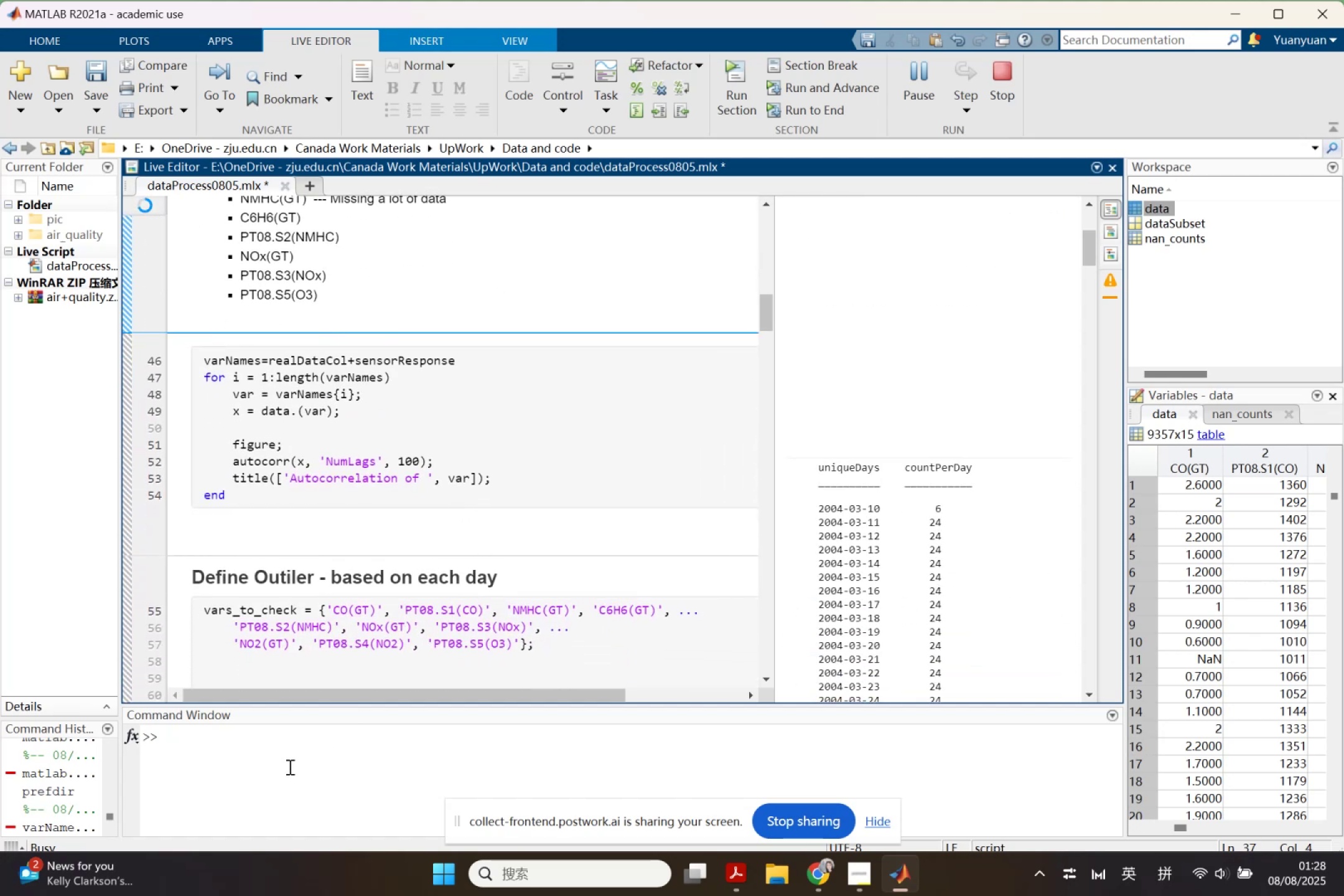 
left_click([286, 752])
 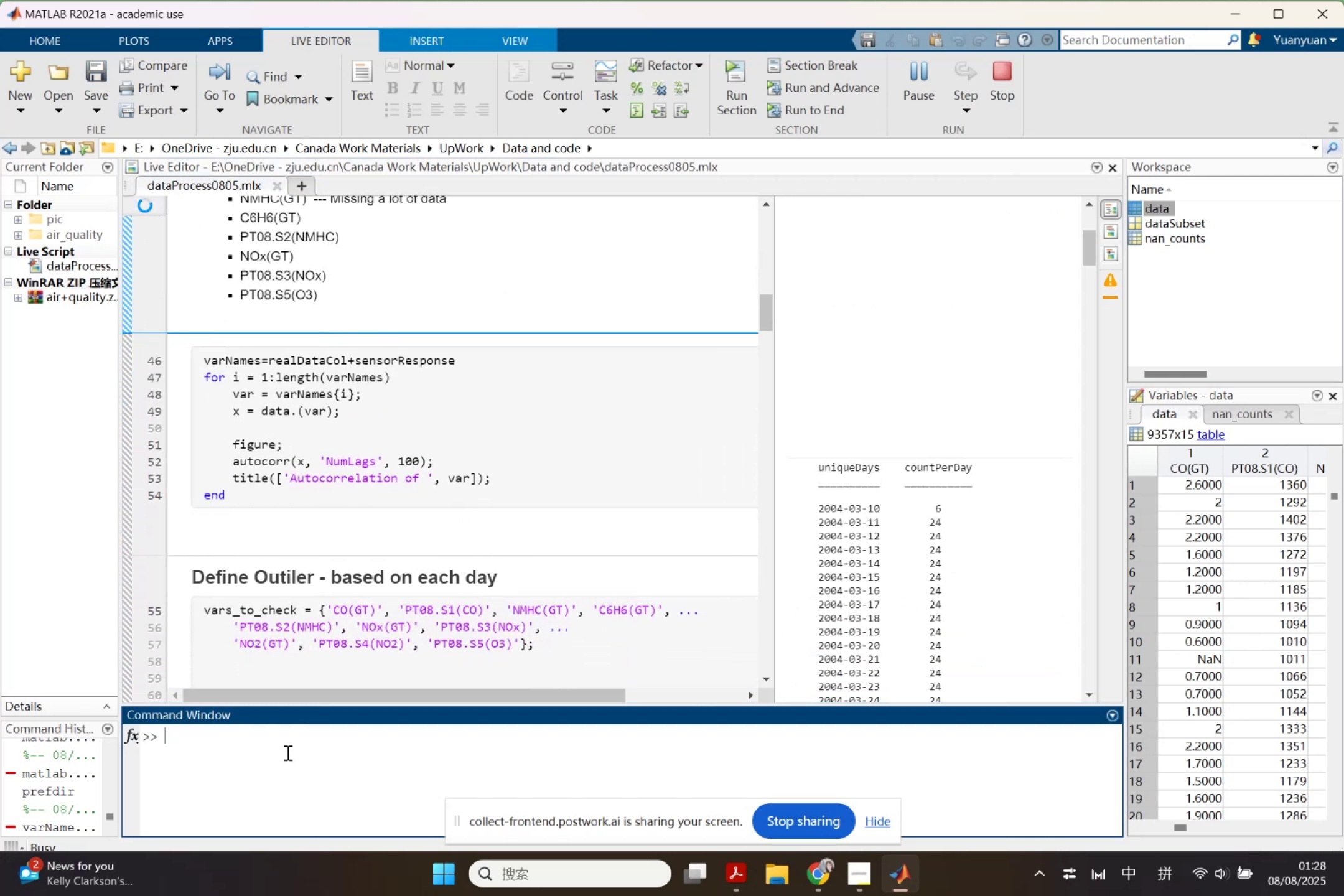 
key(Control+V)
 